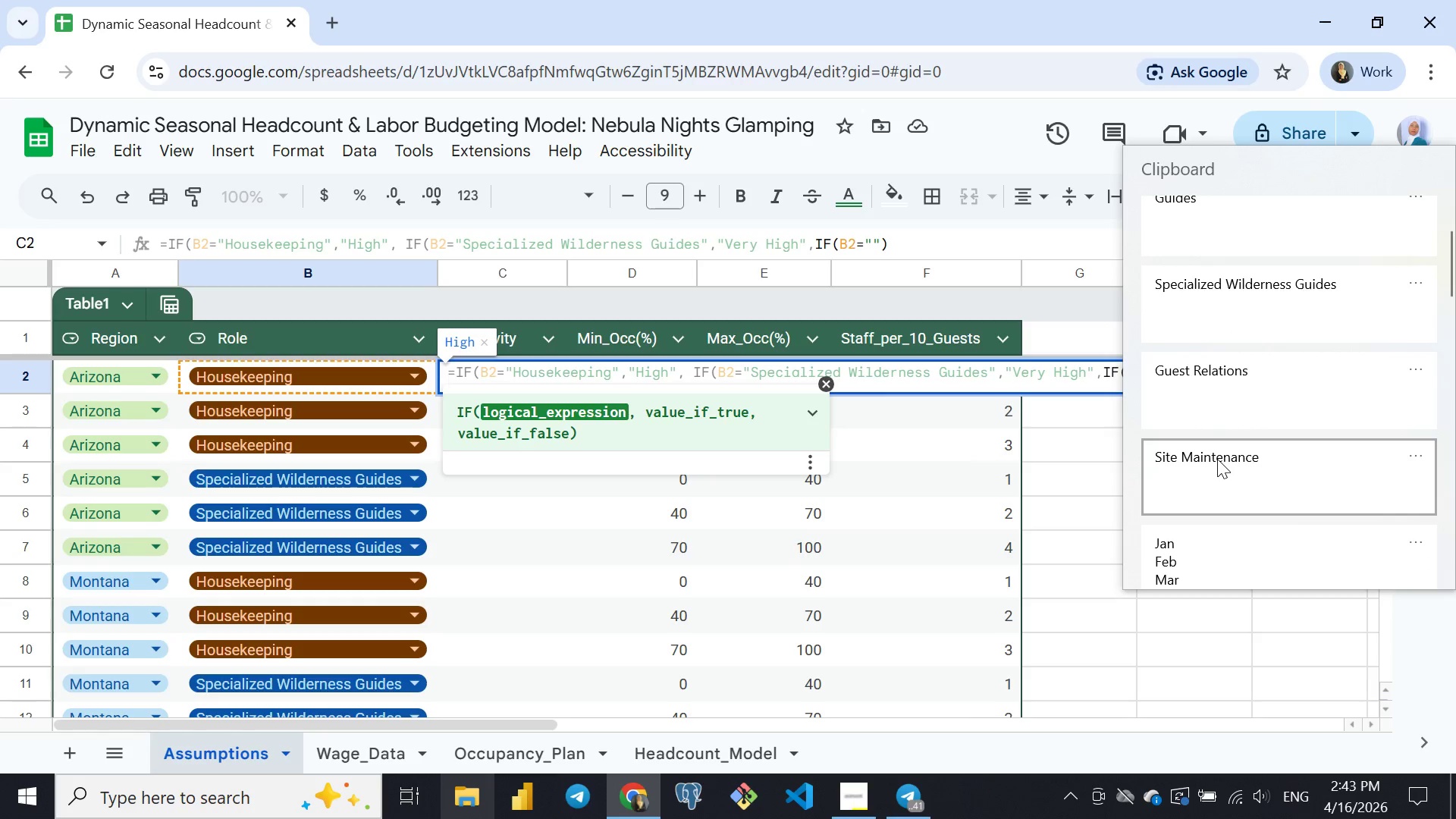 
wait(5.41)
 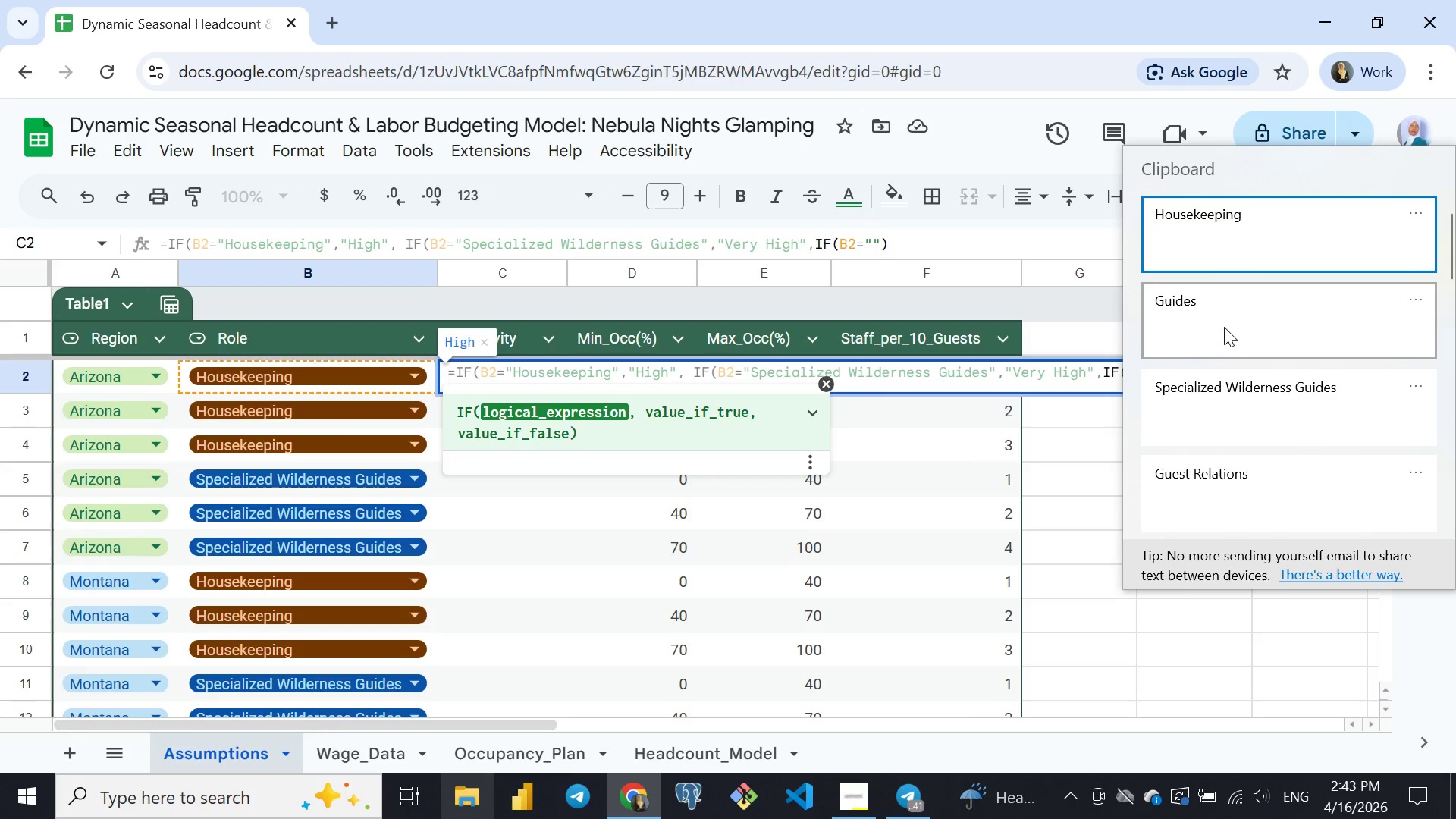 
left_click([1217, 459])
 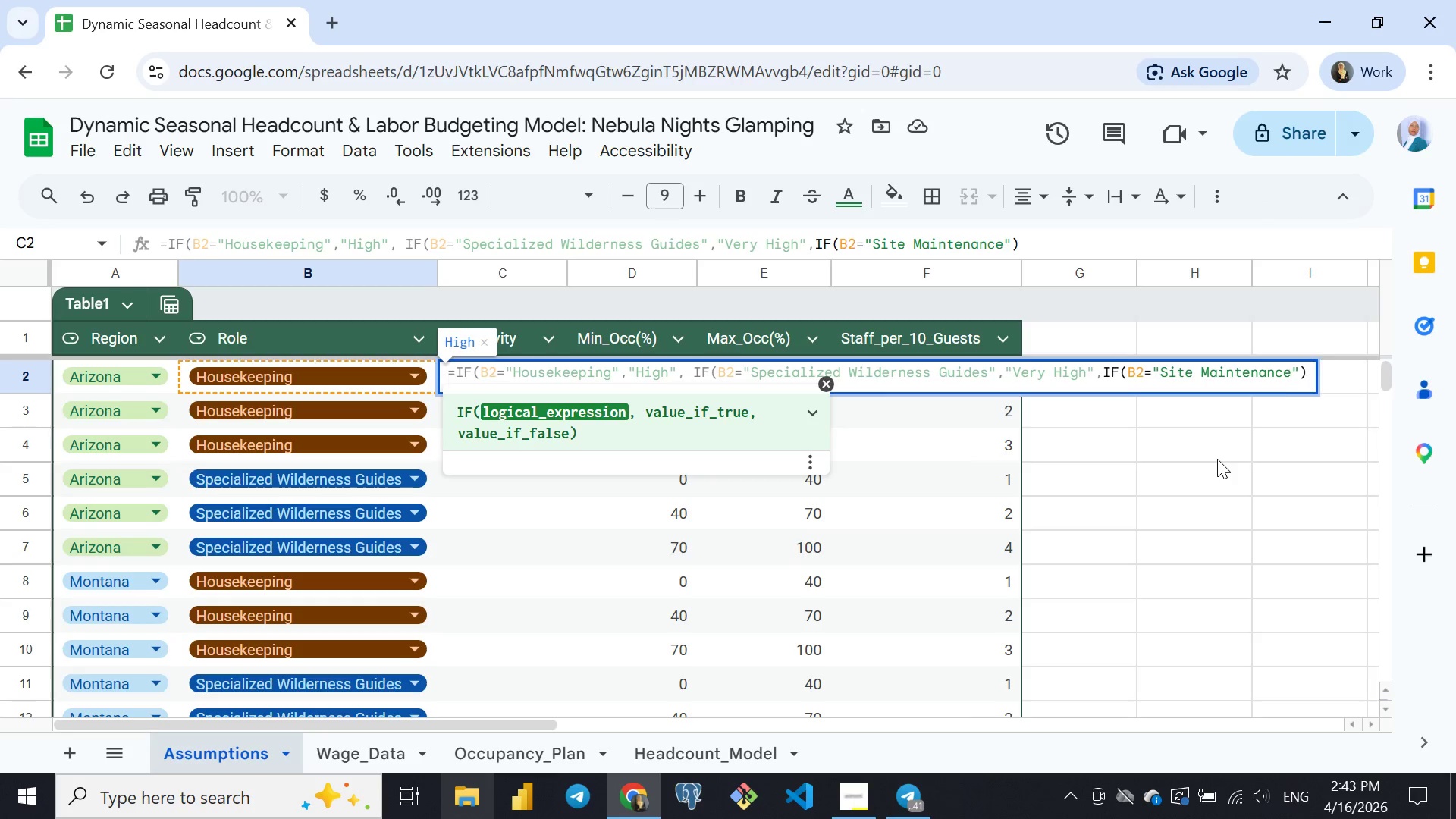 
key(Control+ControlLeft)
 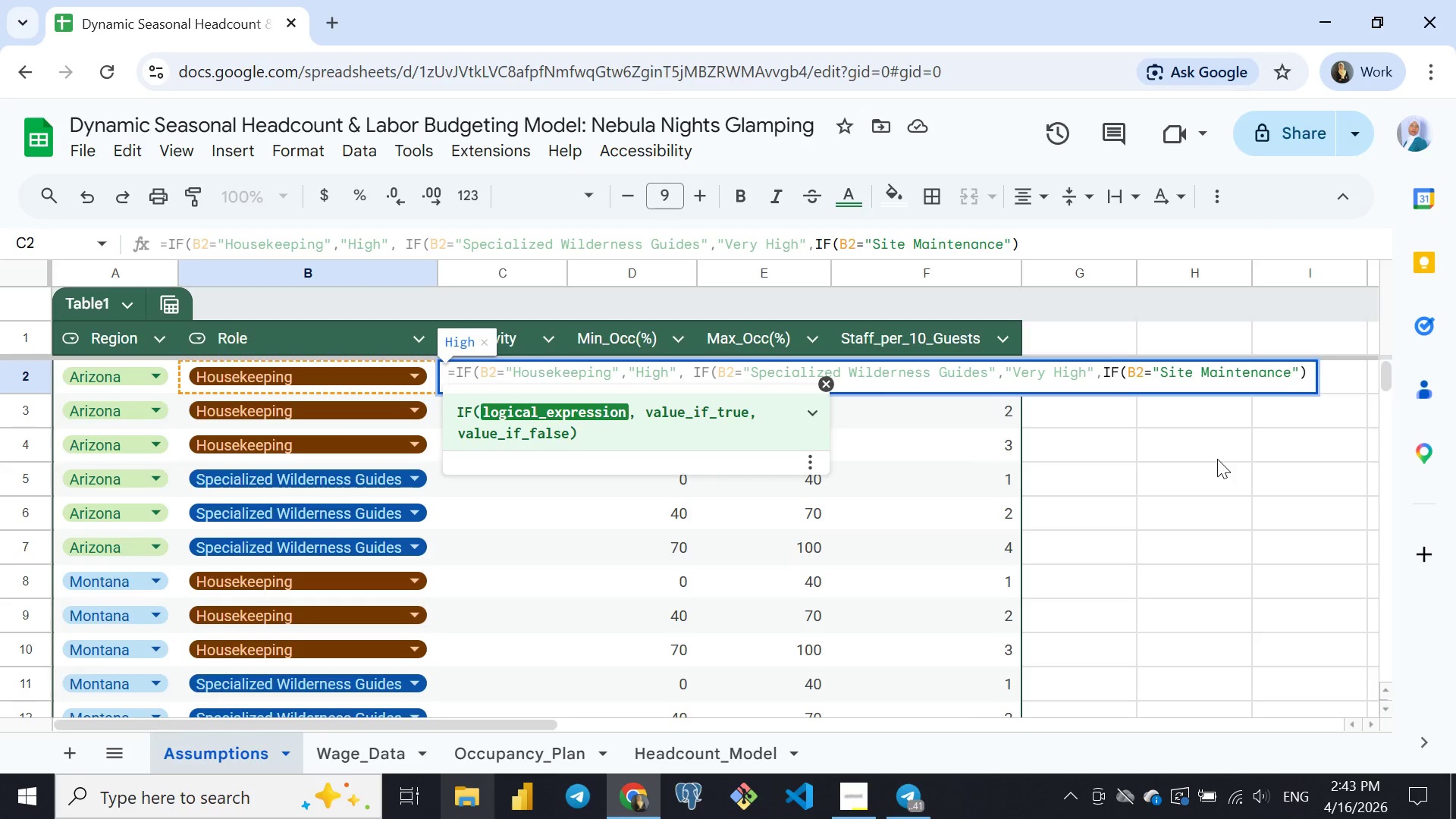 
key(Control+V)
 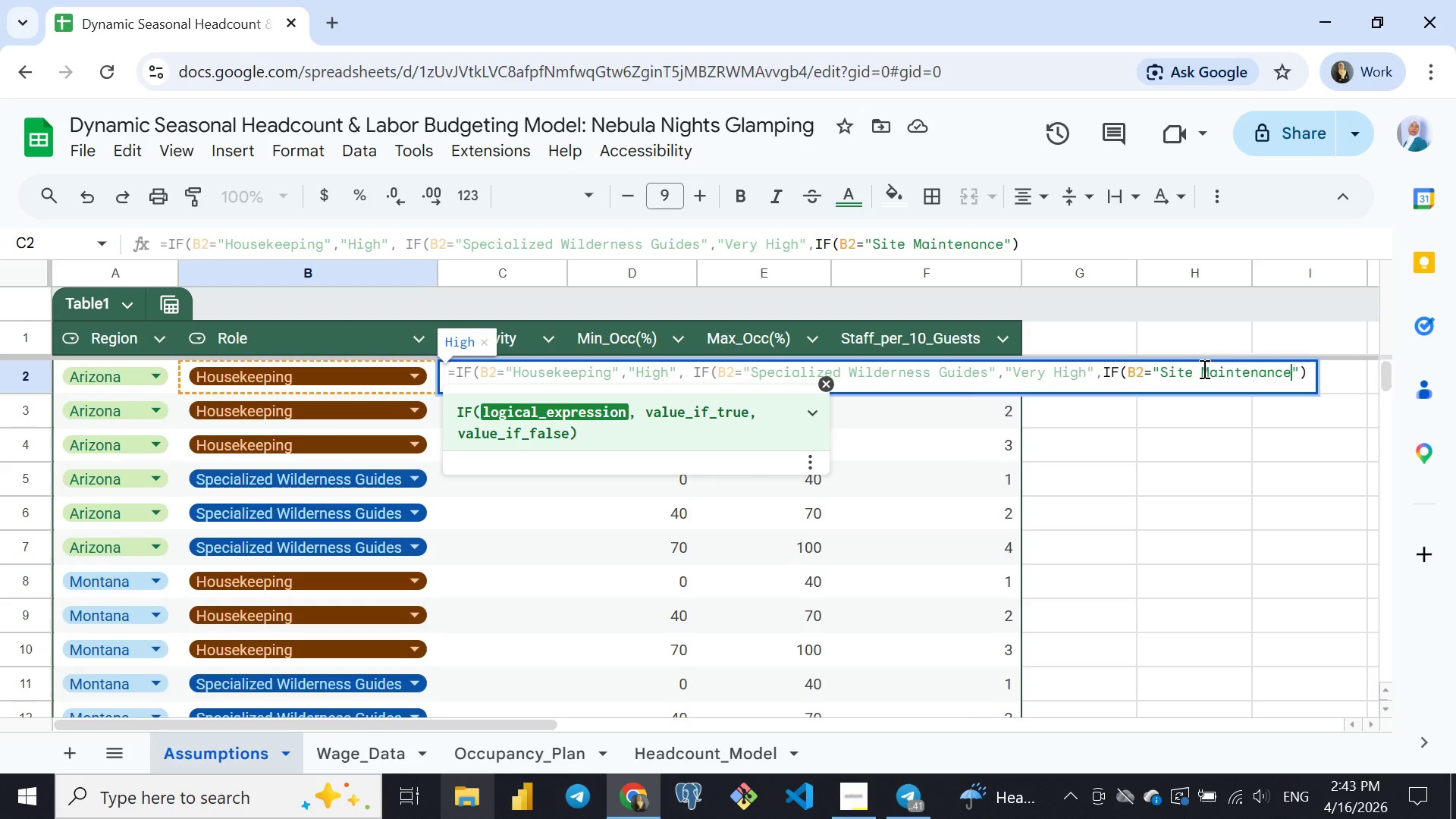 
left_click([1203, 369])
 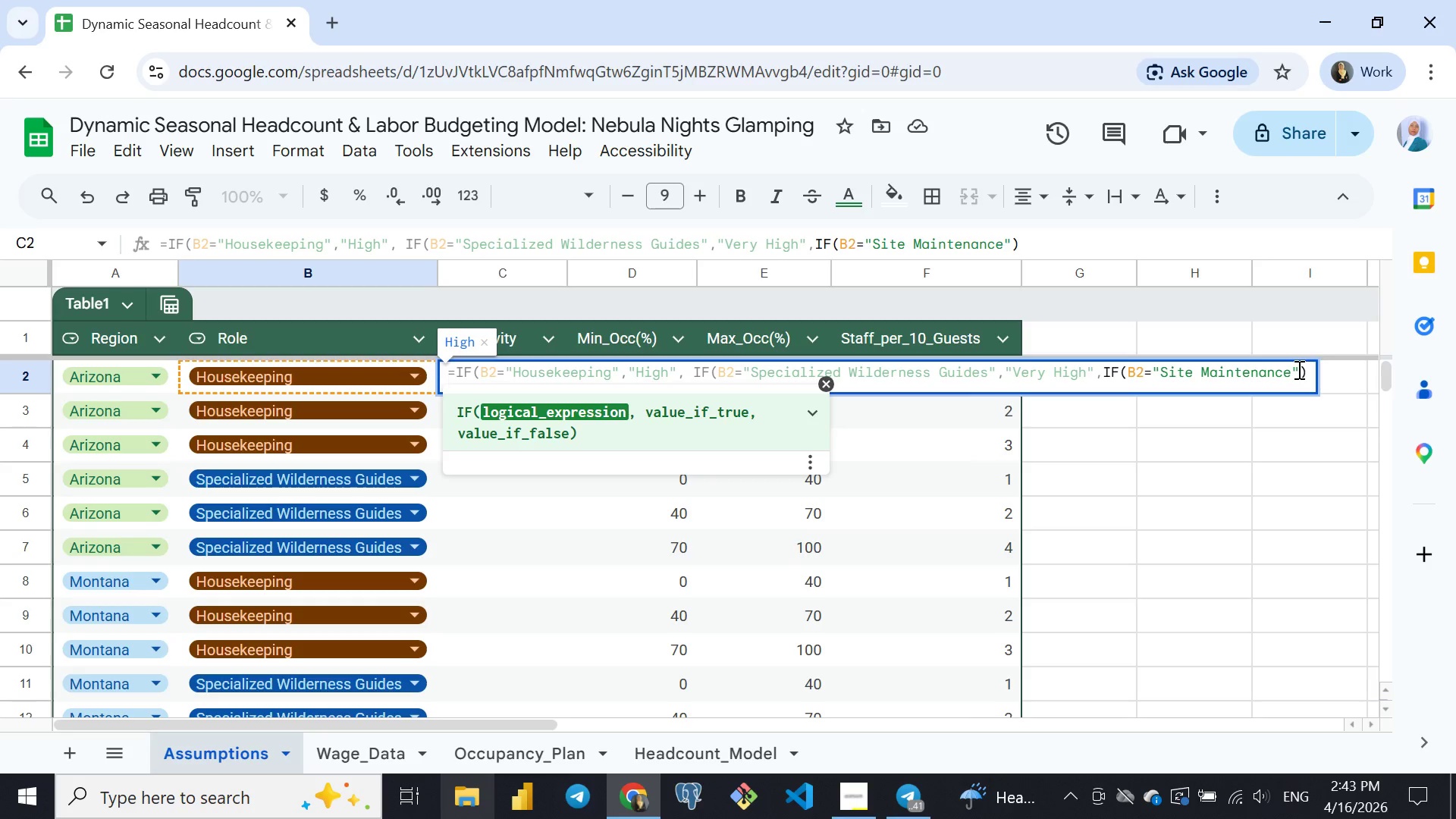 
left_click([1298, 369])
 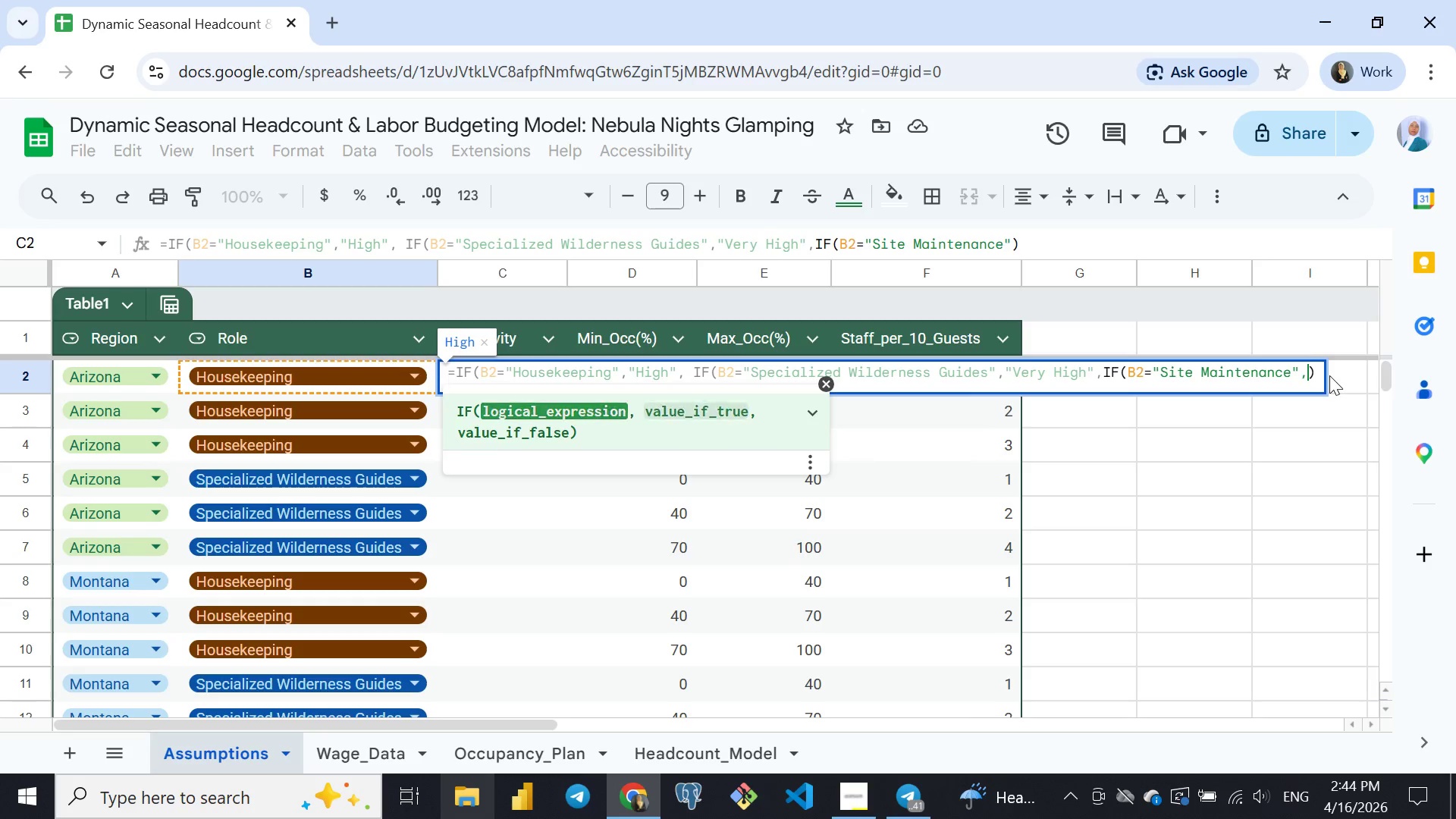 
key(Comma)
 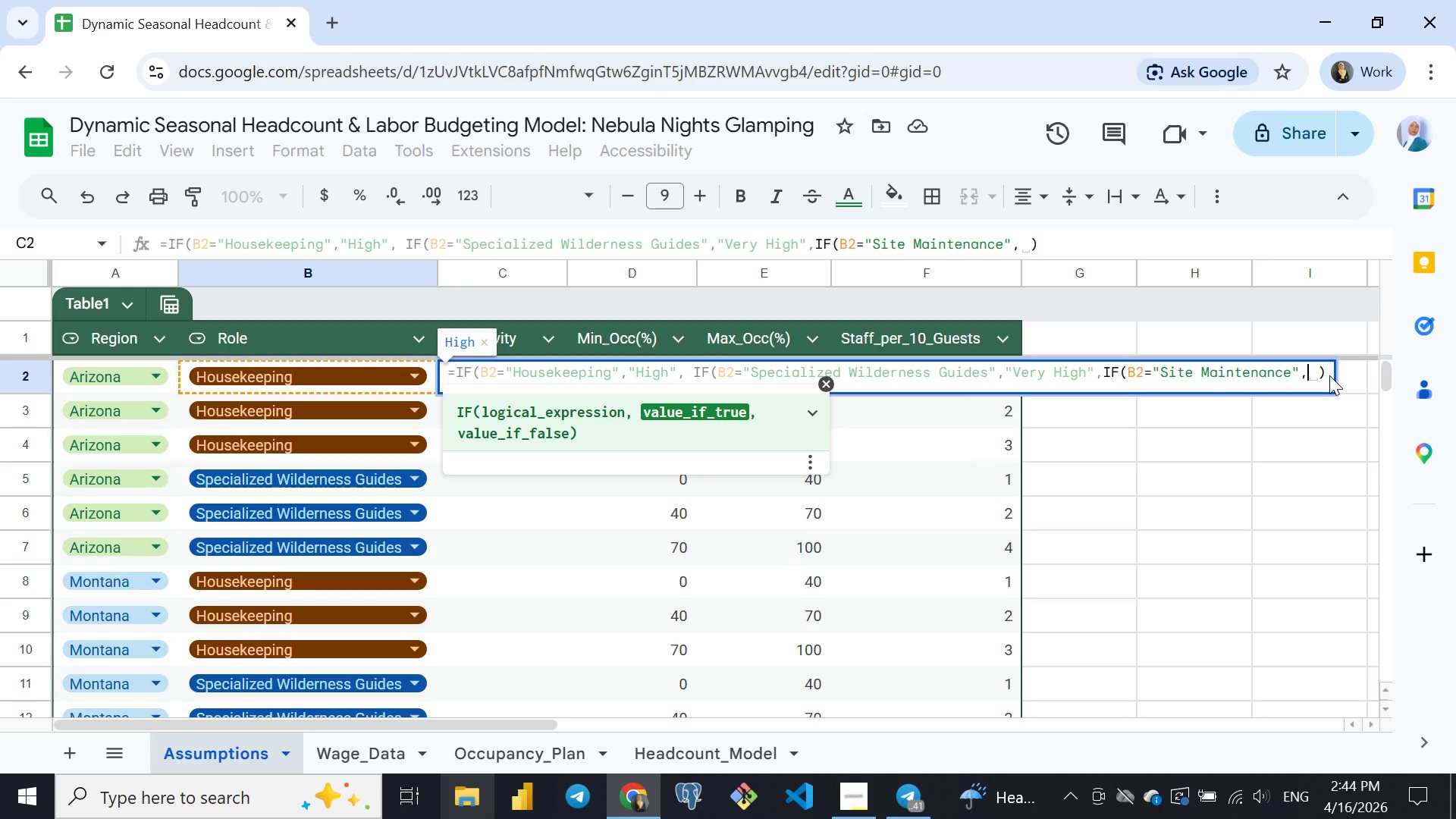 
key(Shift+Quote)
 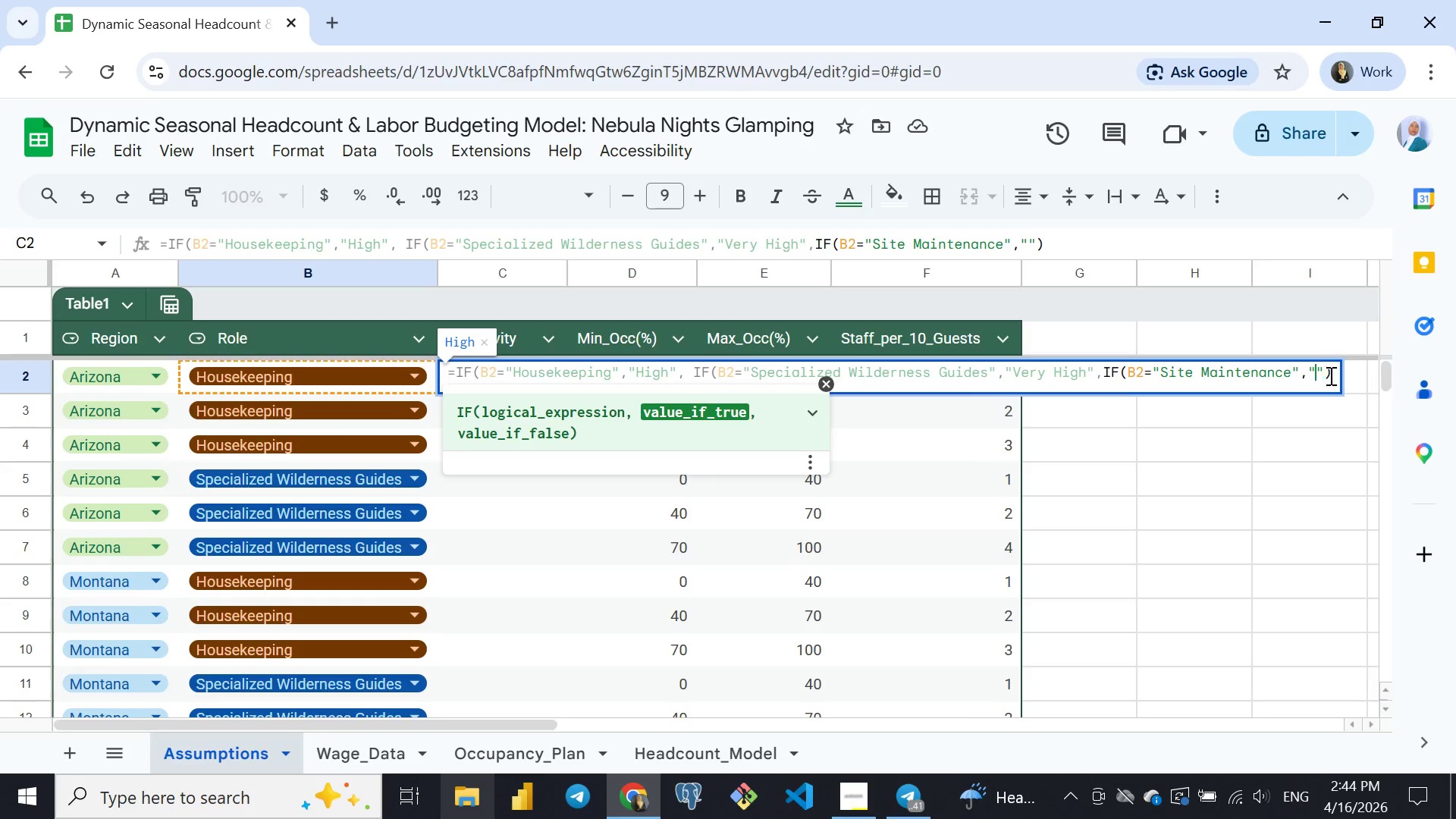 
key(Shift+Quote)
 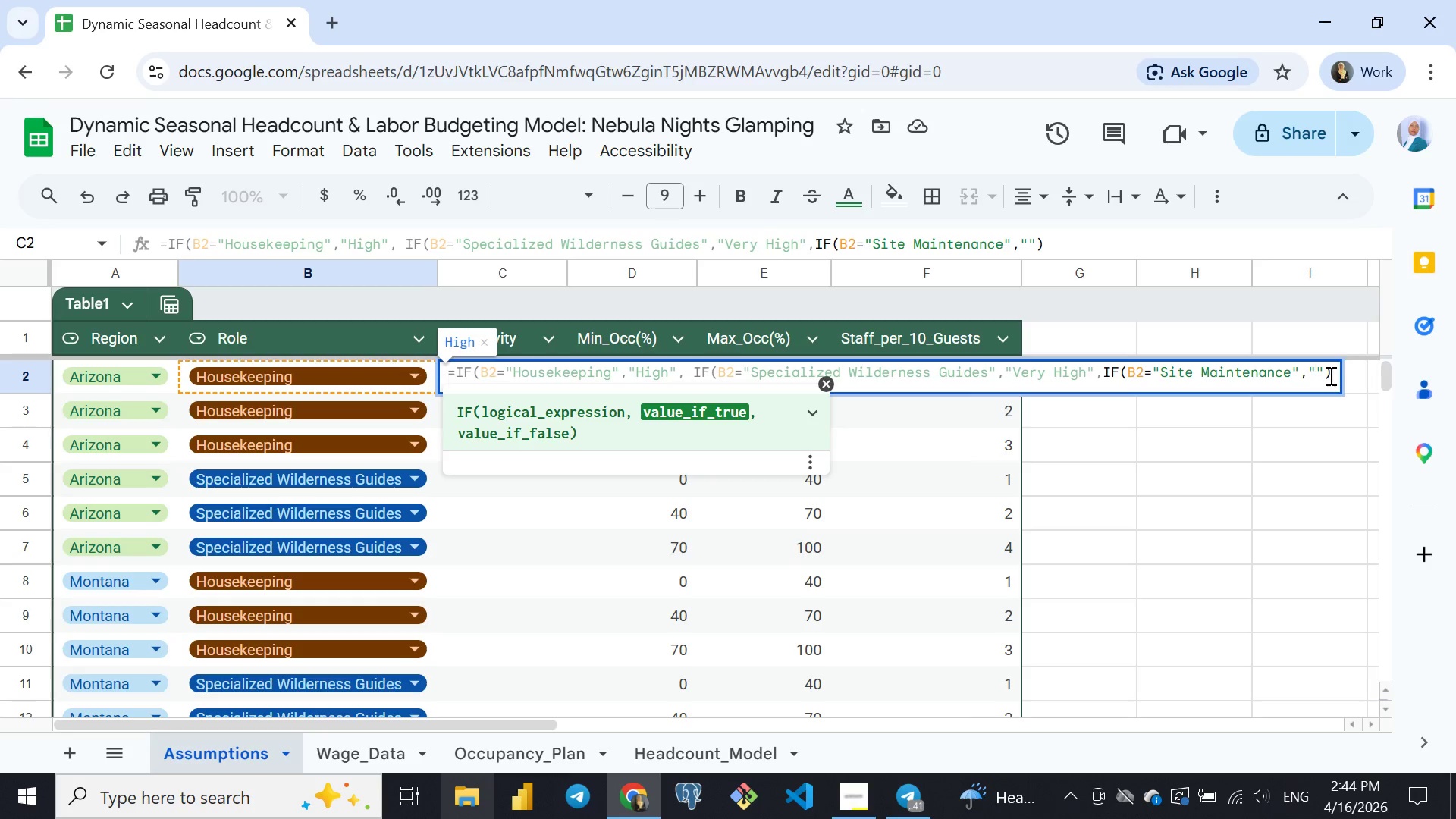 
key(ArrowLeft)
 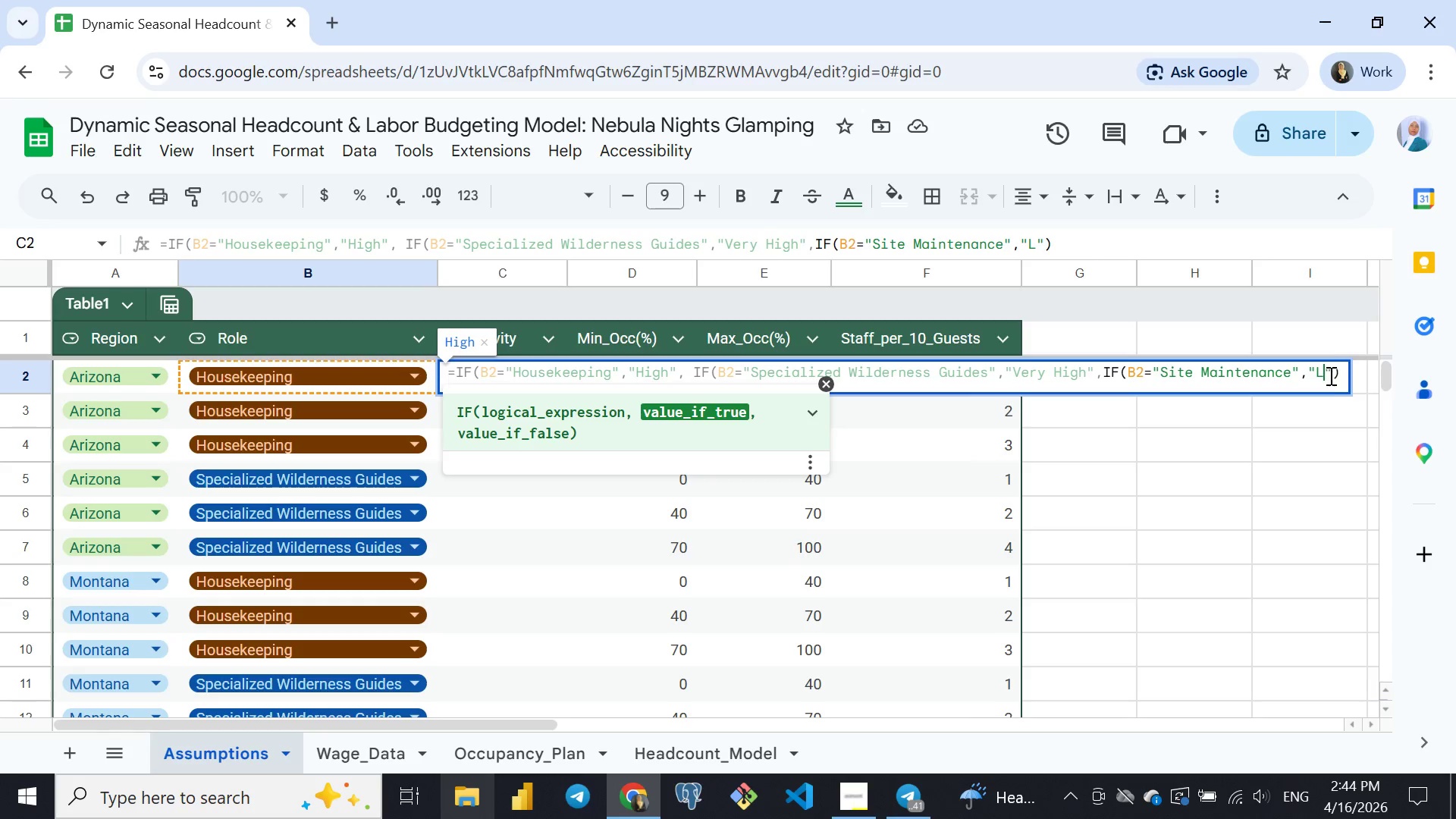 
type(Low)
 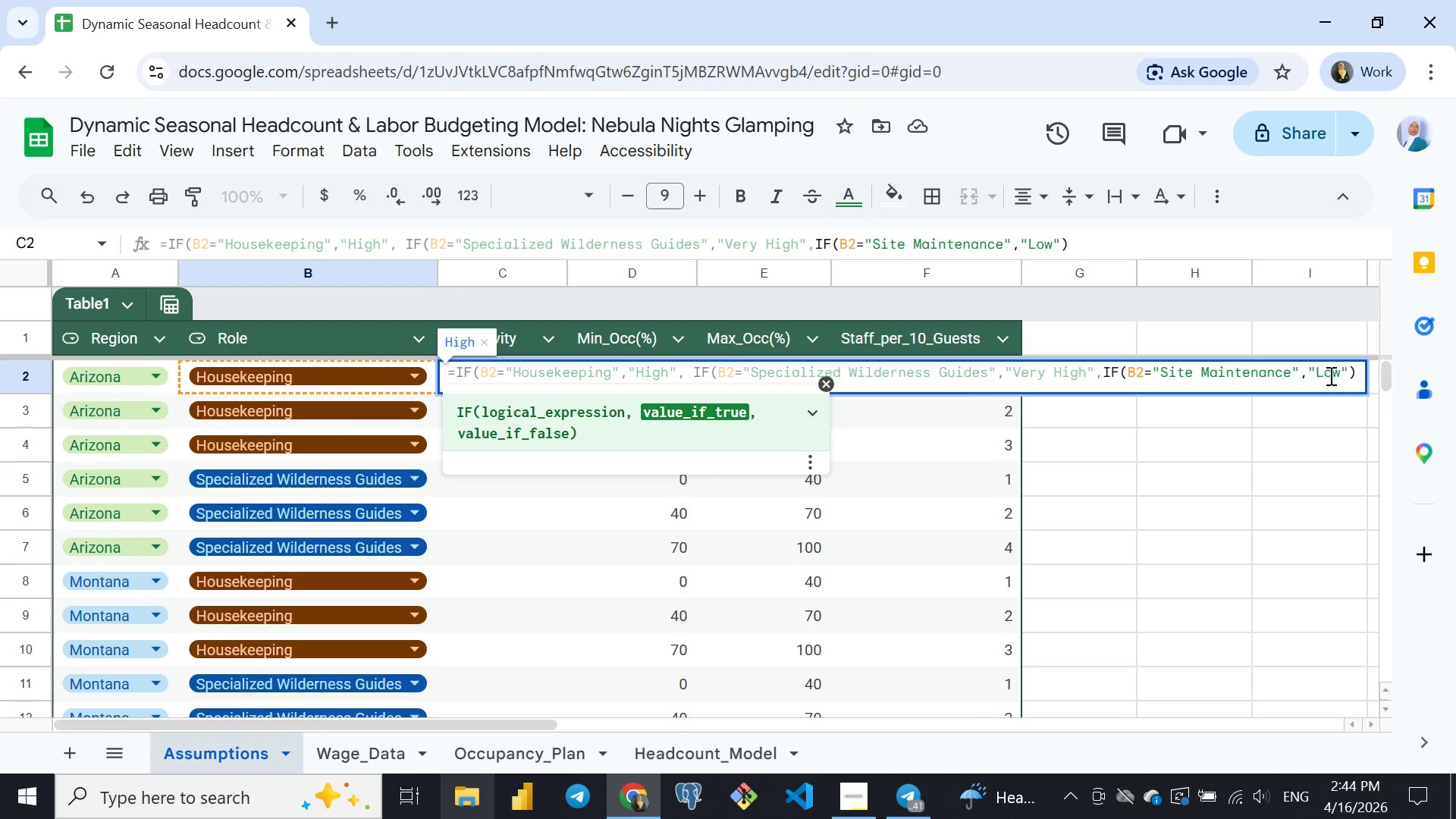 
wait(12.39)
 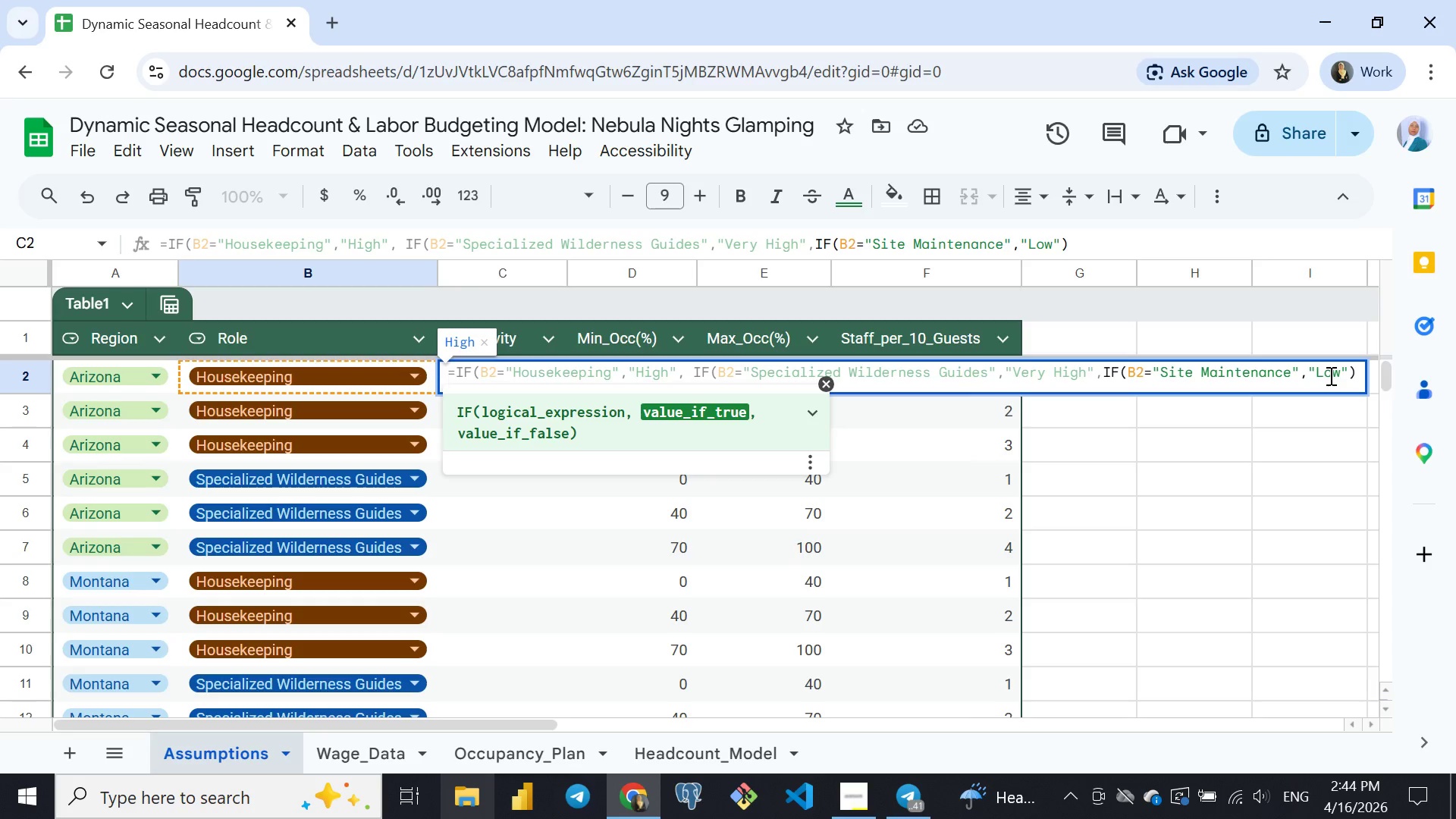 
hold_key(key=ArrowLeft, duration=1.09)
 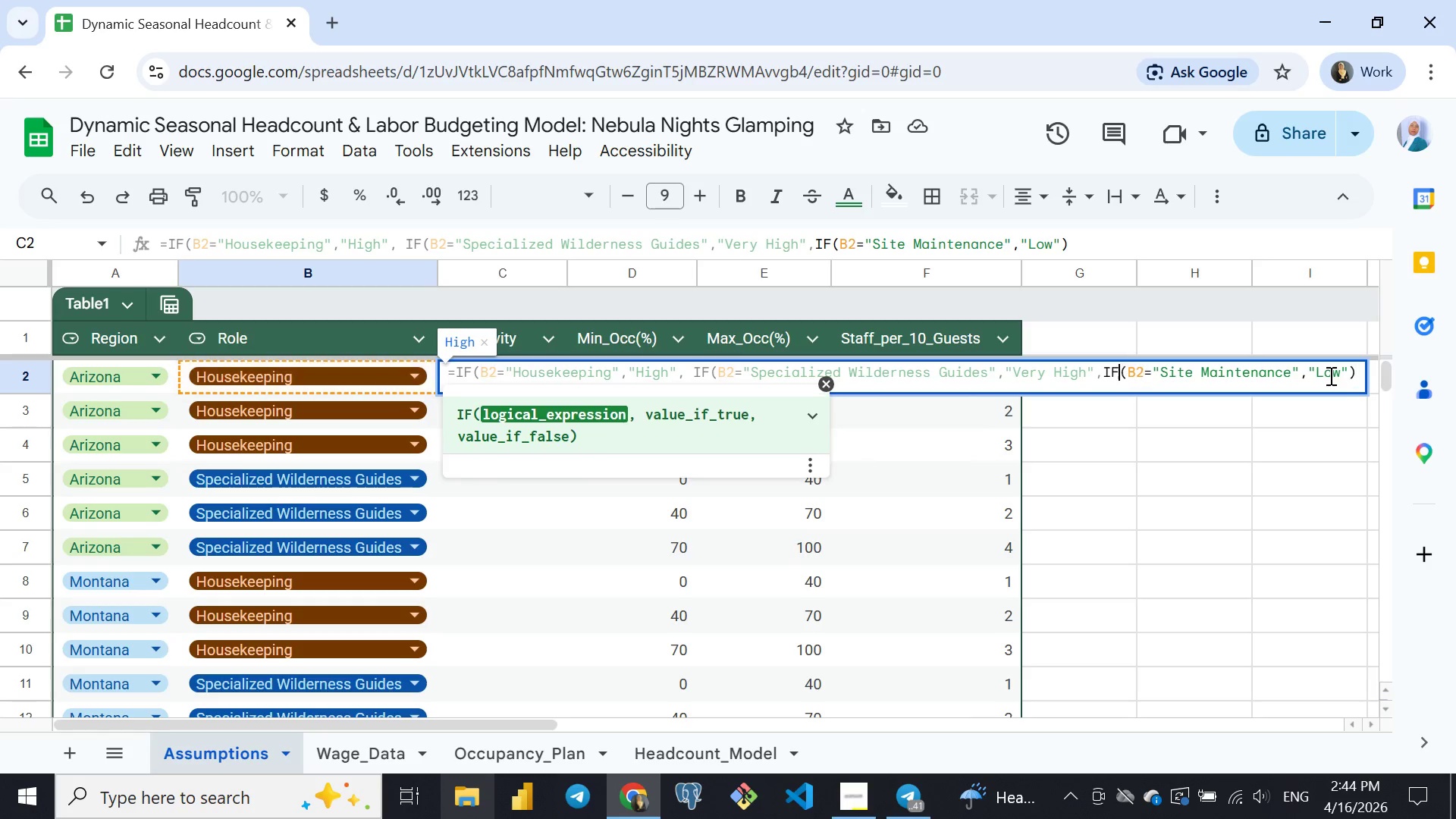 
hold_key(key=ArrowLeft, duration=0.66)
 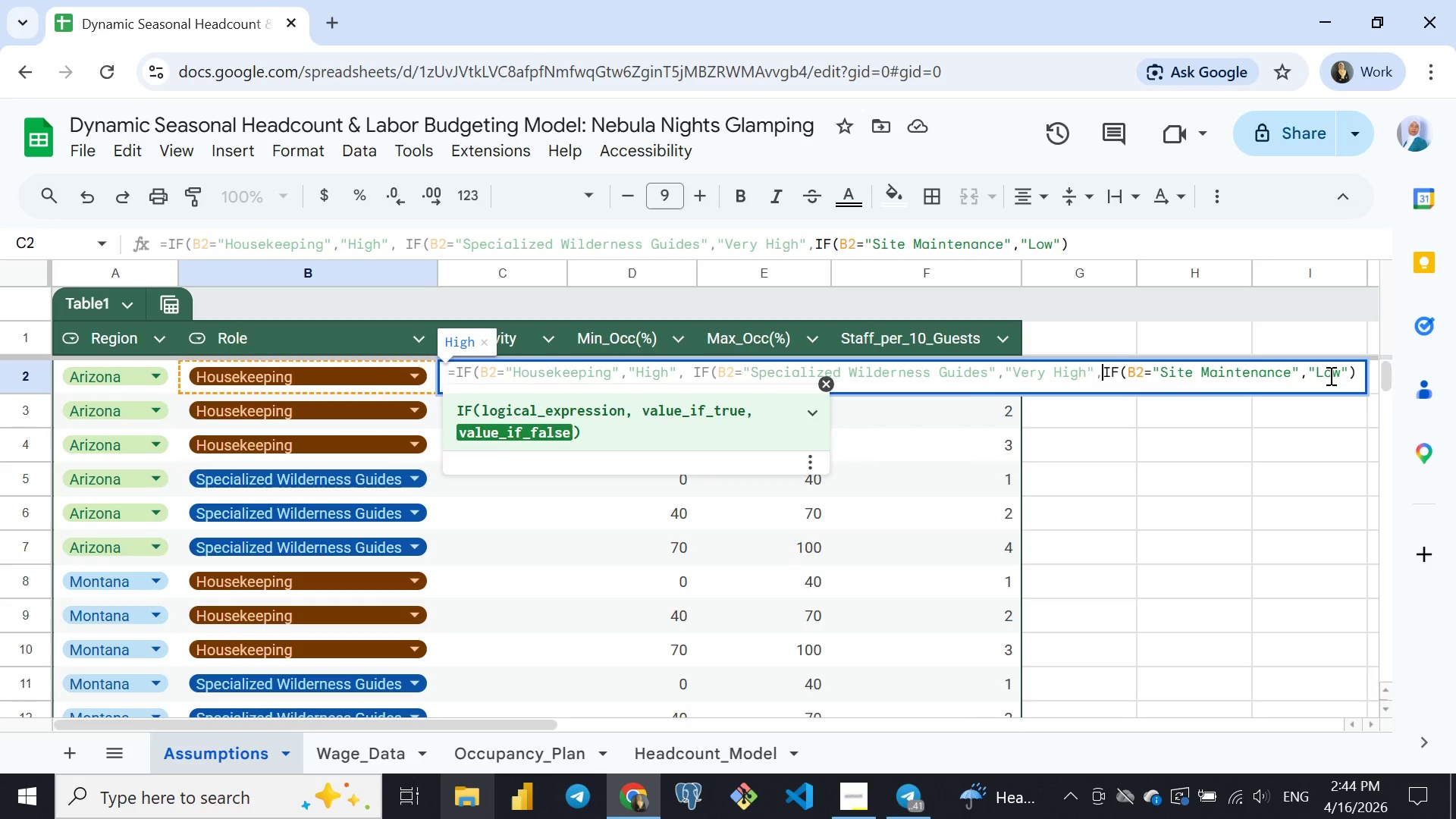 
key(ArrowLeft)
 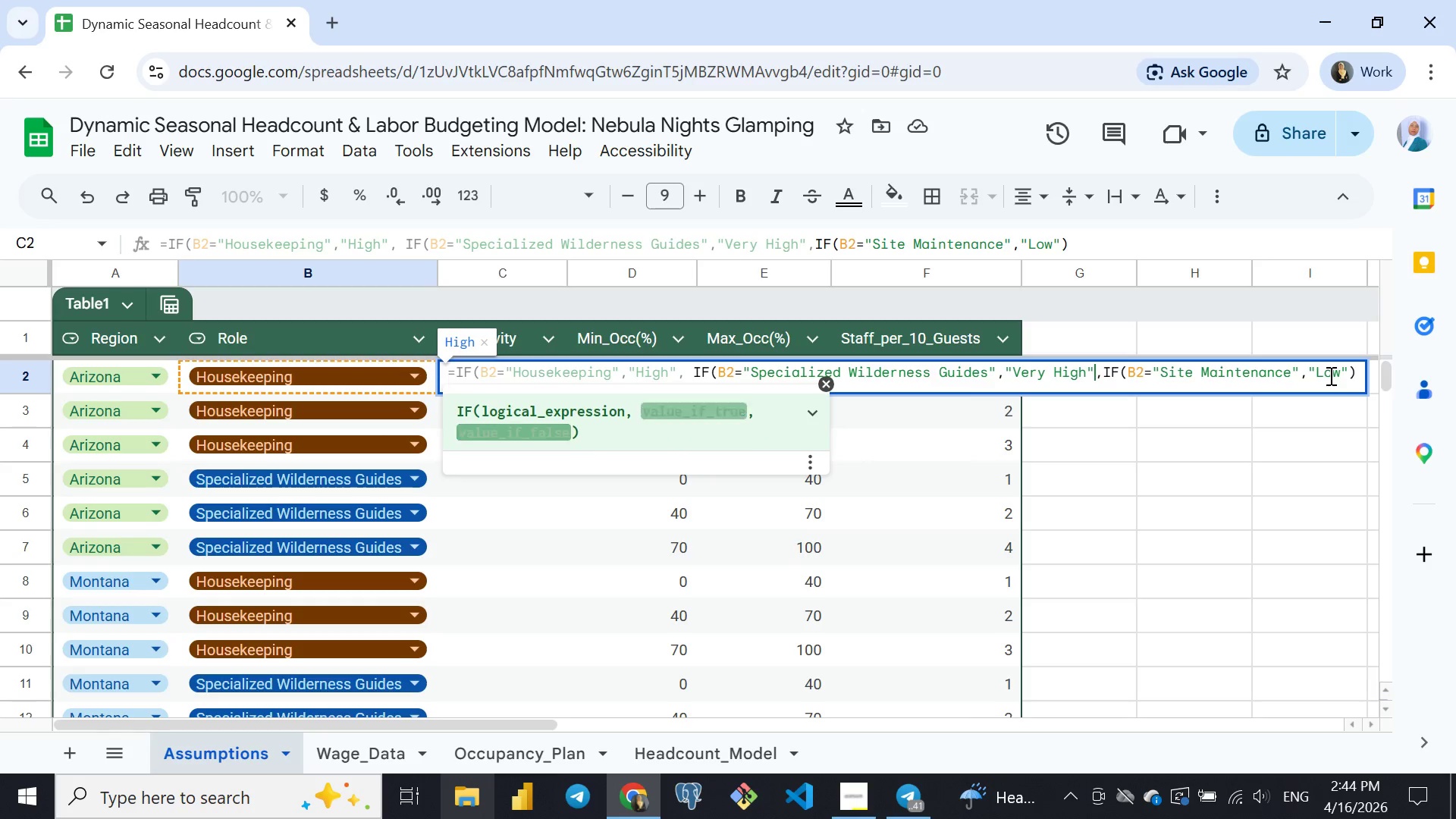 
key(ArrowLeft)
 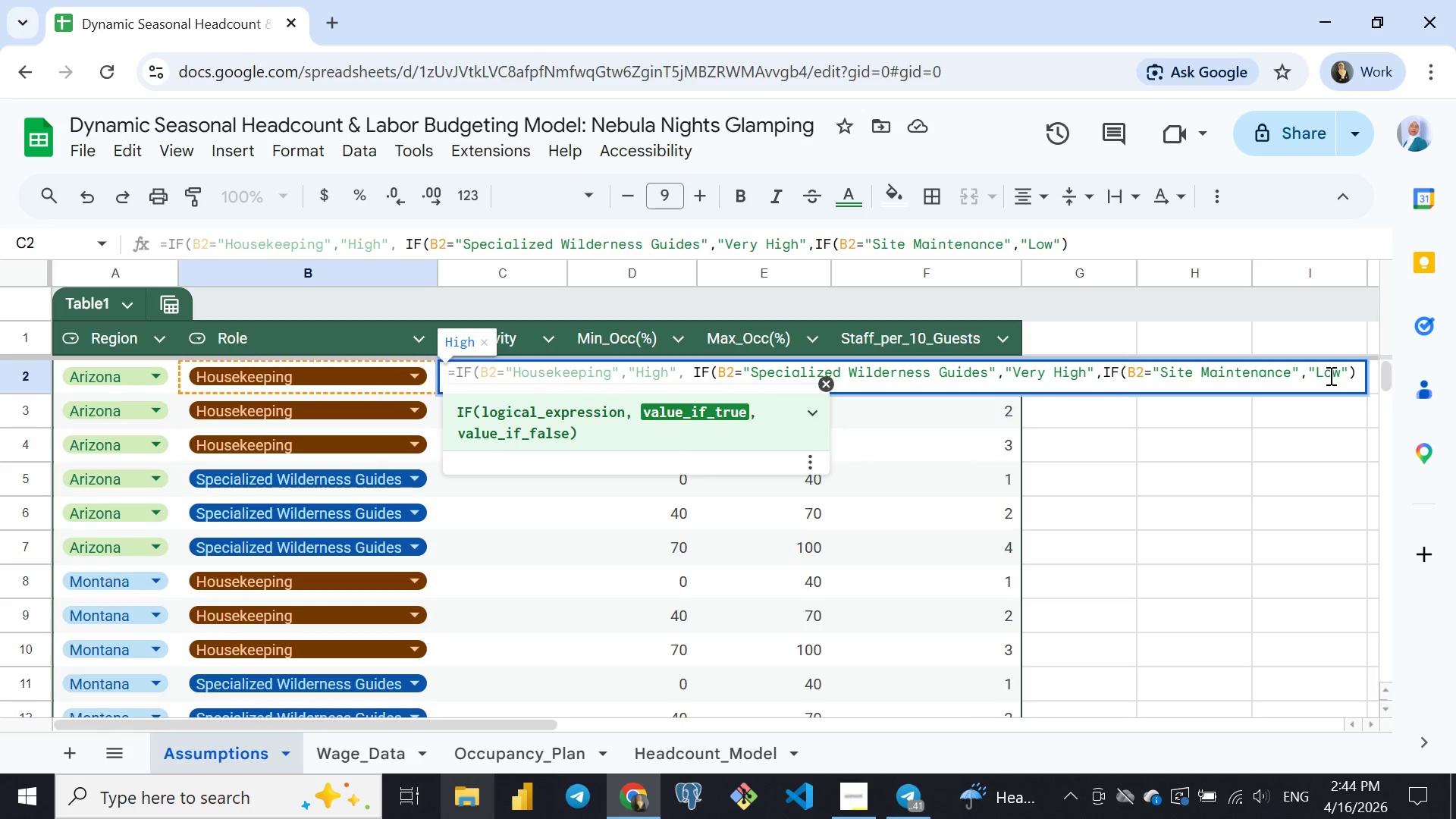 
key(ArrowLeft)
 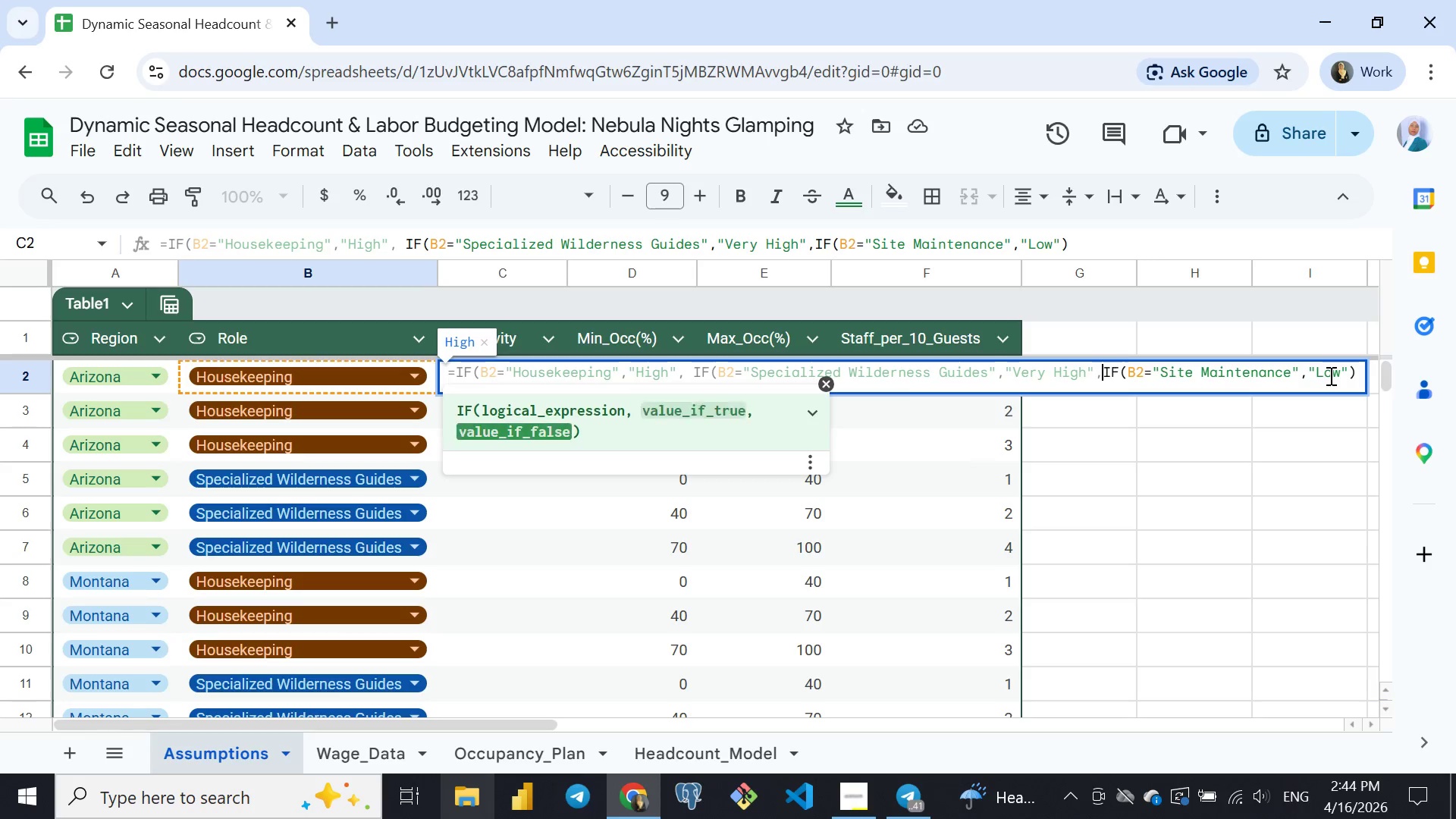 
key(ArrowRight)
 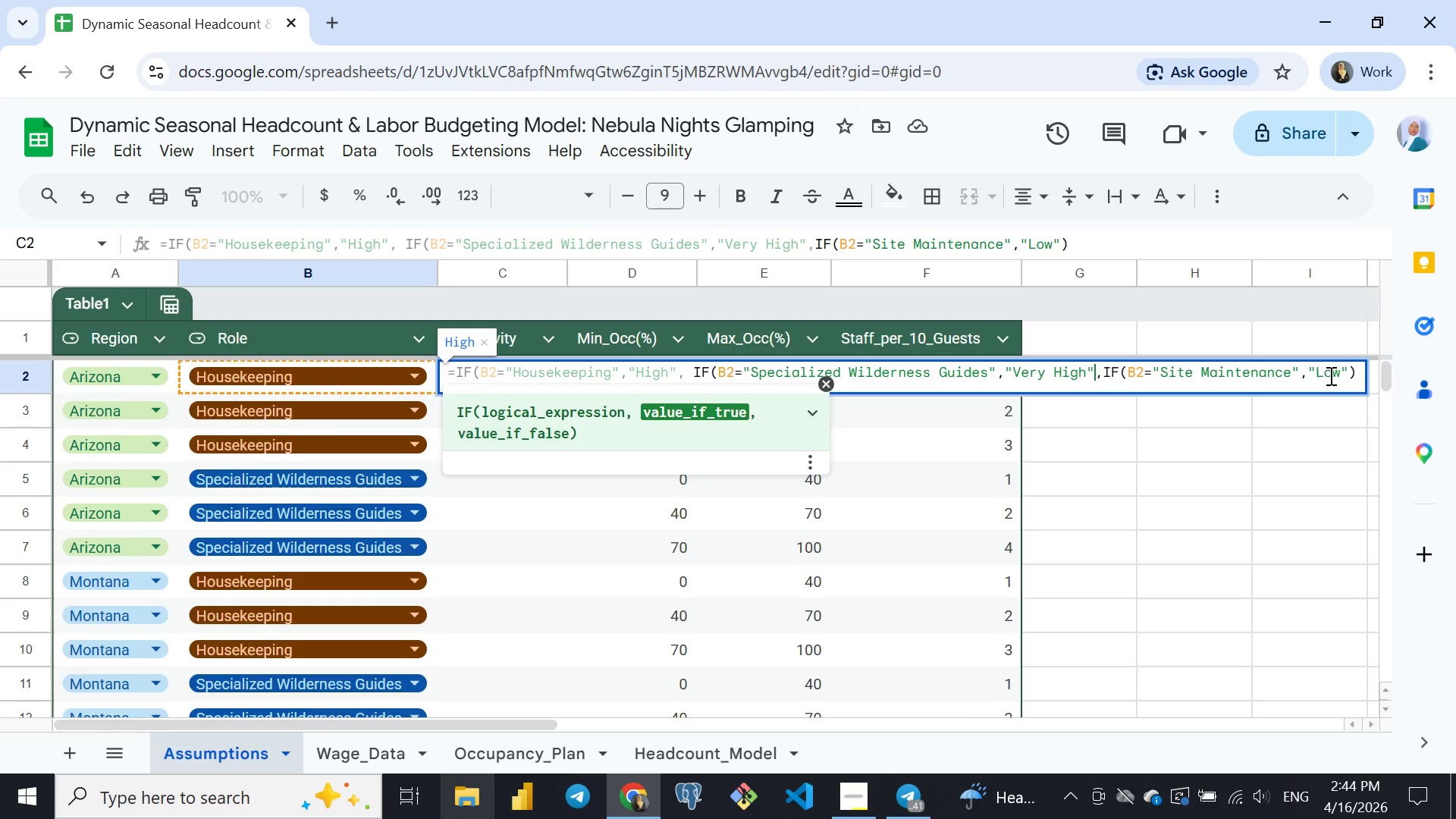 
key(ArrowLeft)
 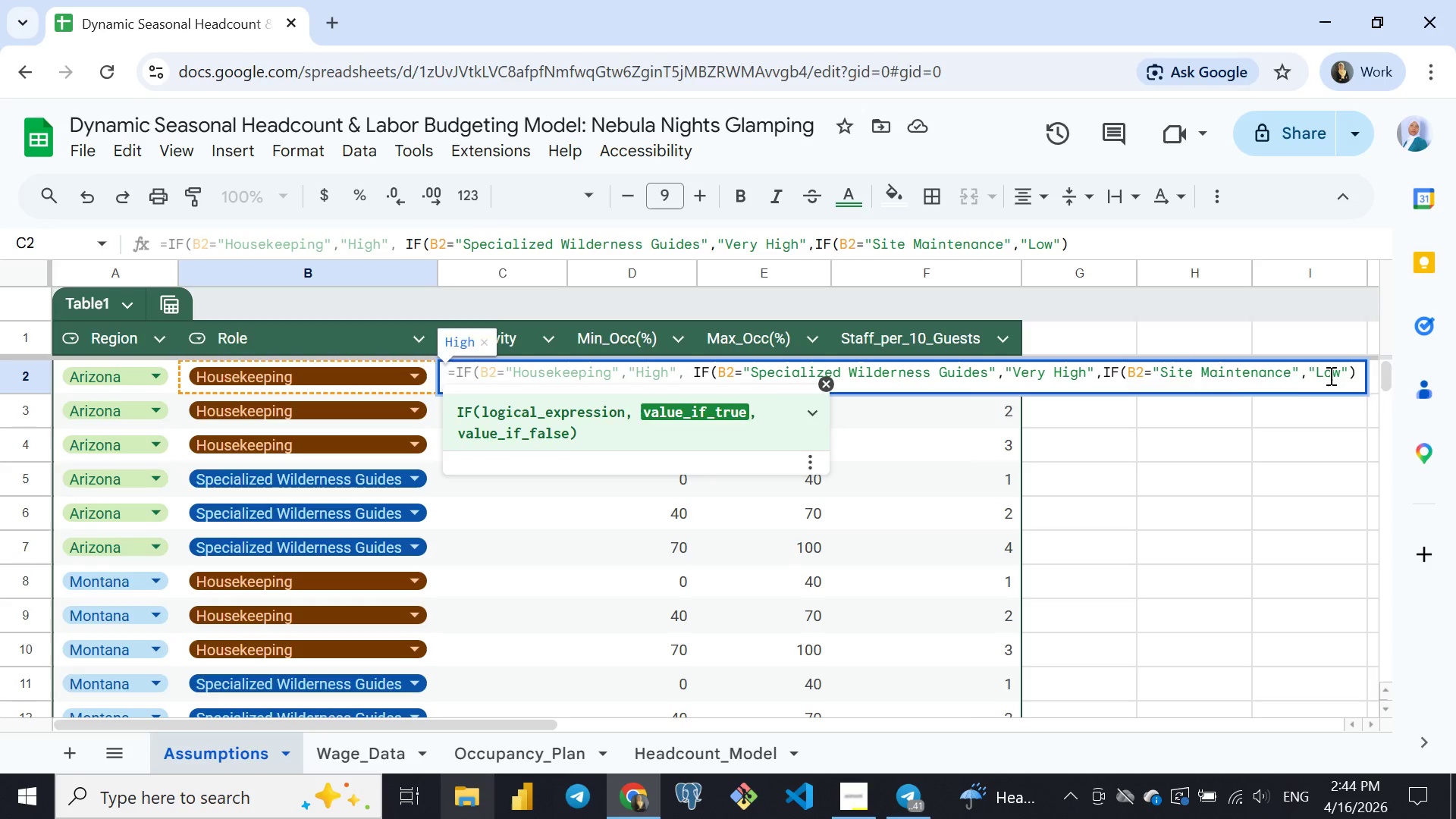 
key(Shift+0)
 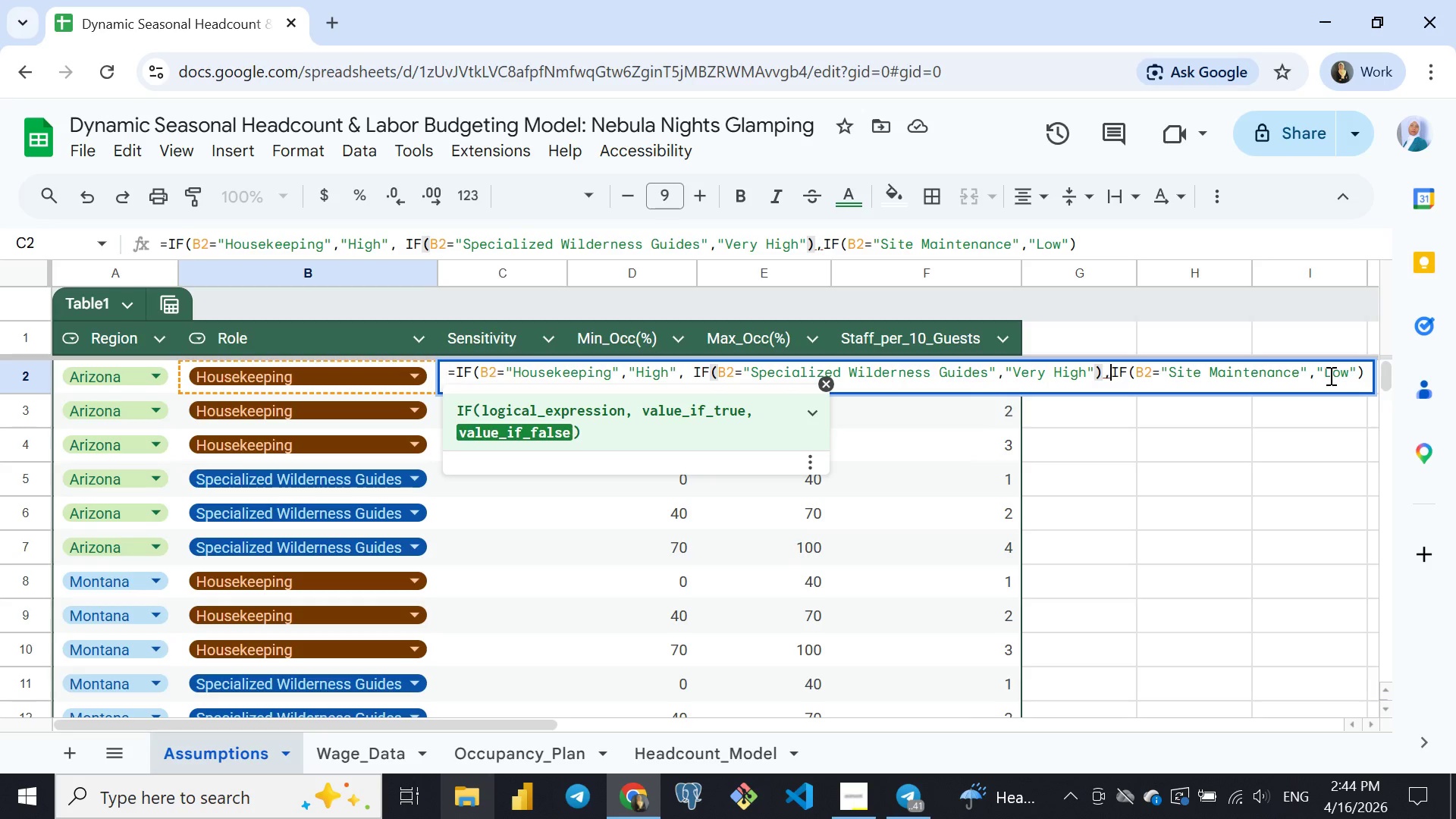 
key(ArrowRight)
 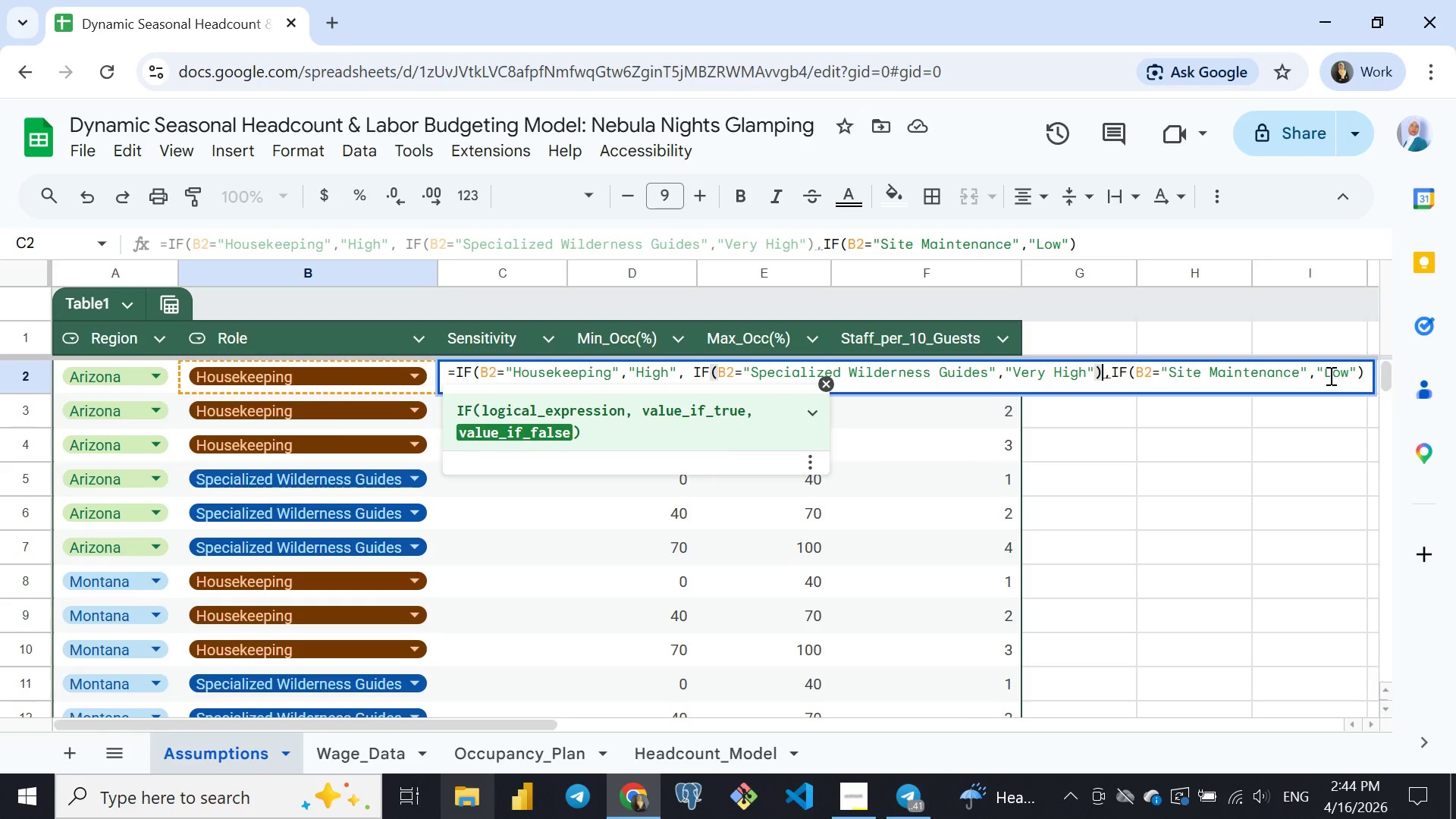 
key(ArrowLeft)
 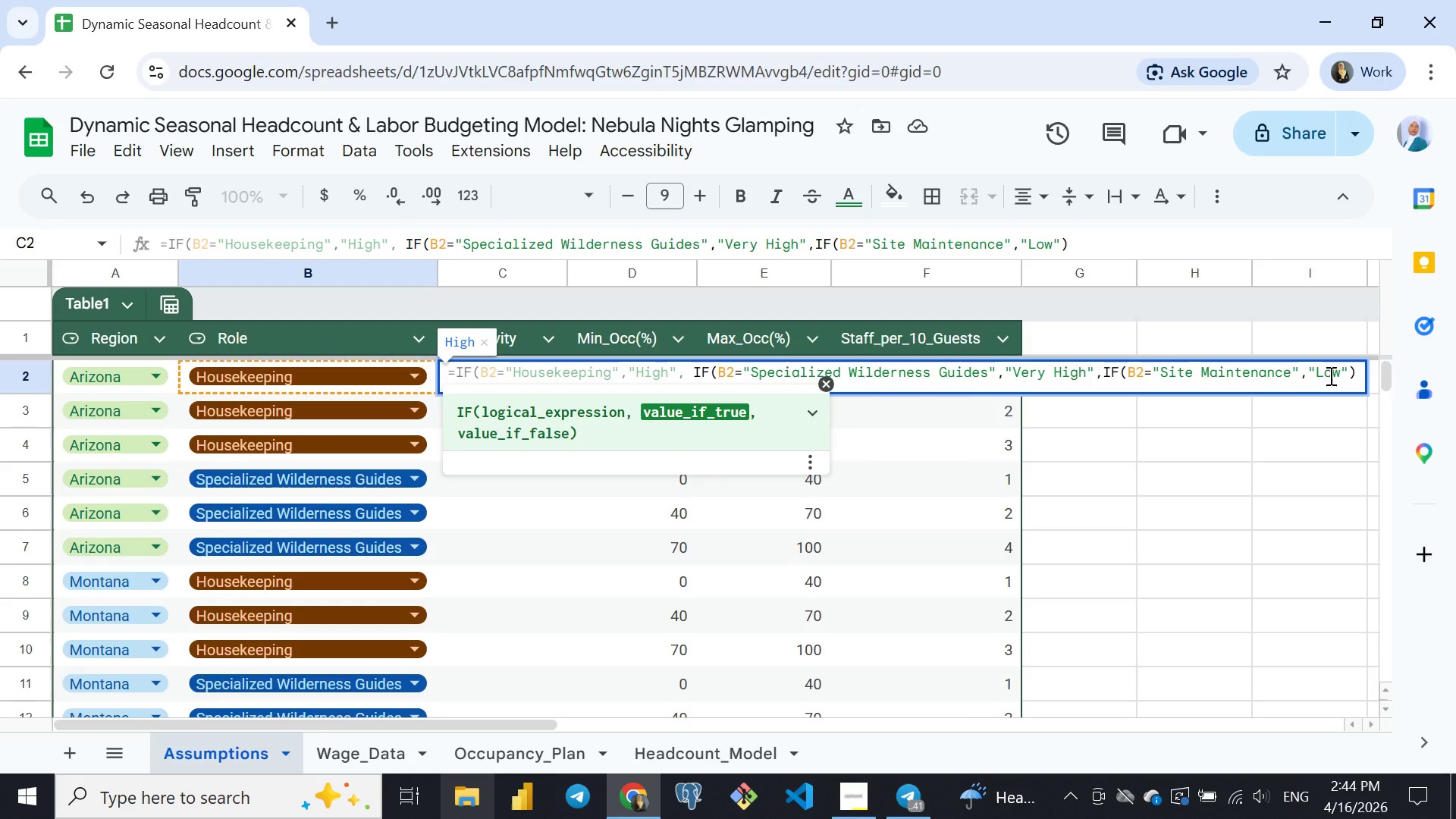 
key(Backspace)
 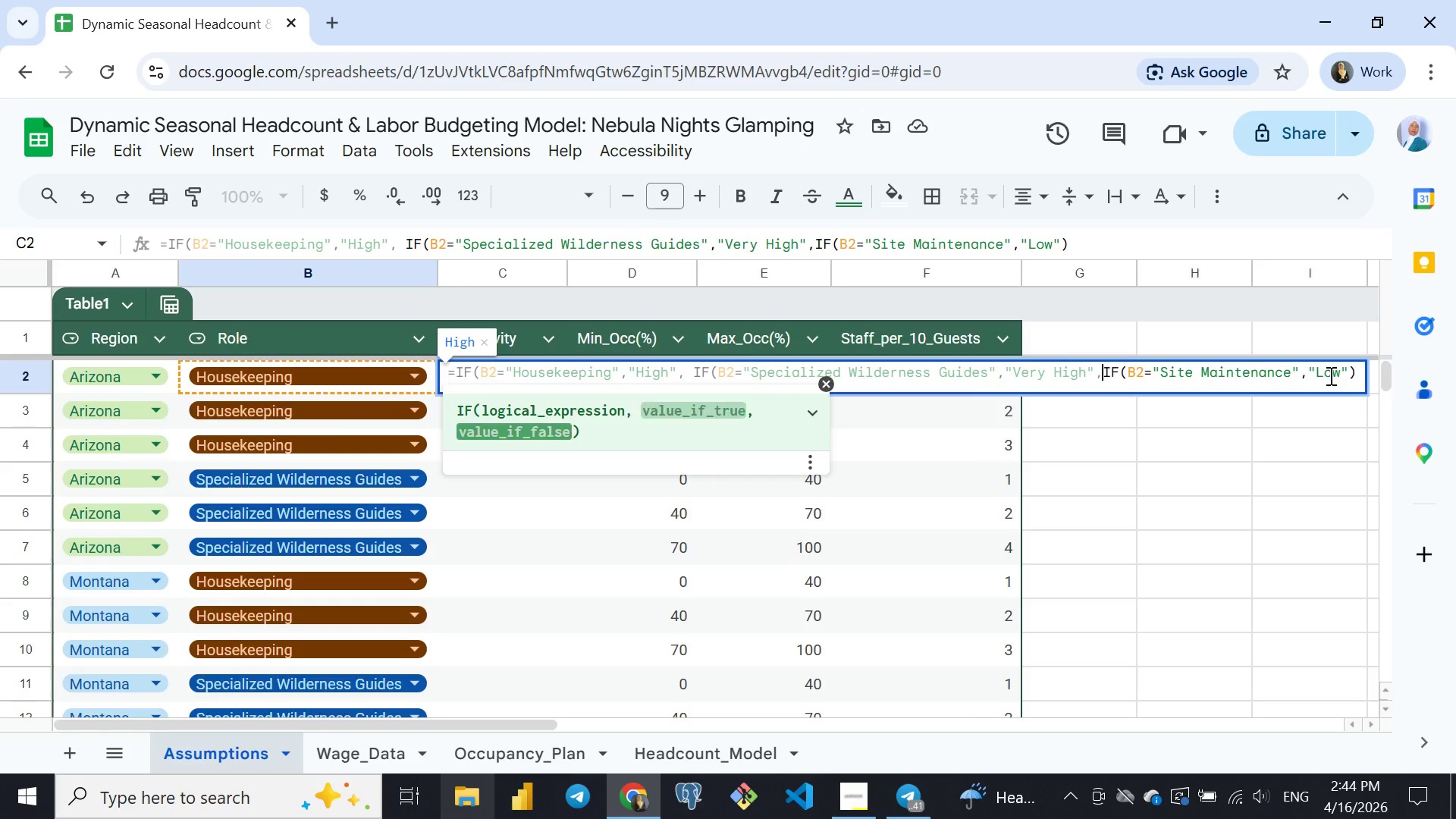 
hold_key(key=ArrowRight, duration=0.69)
 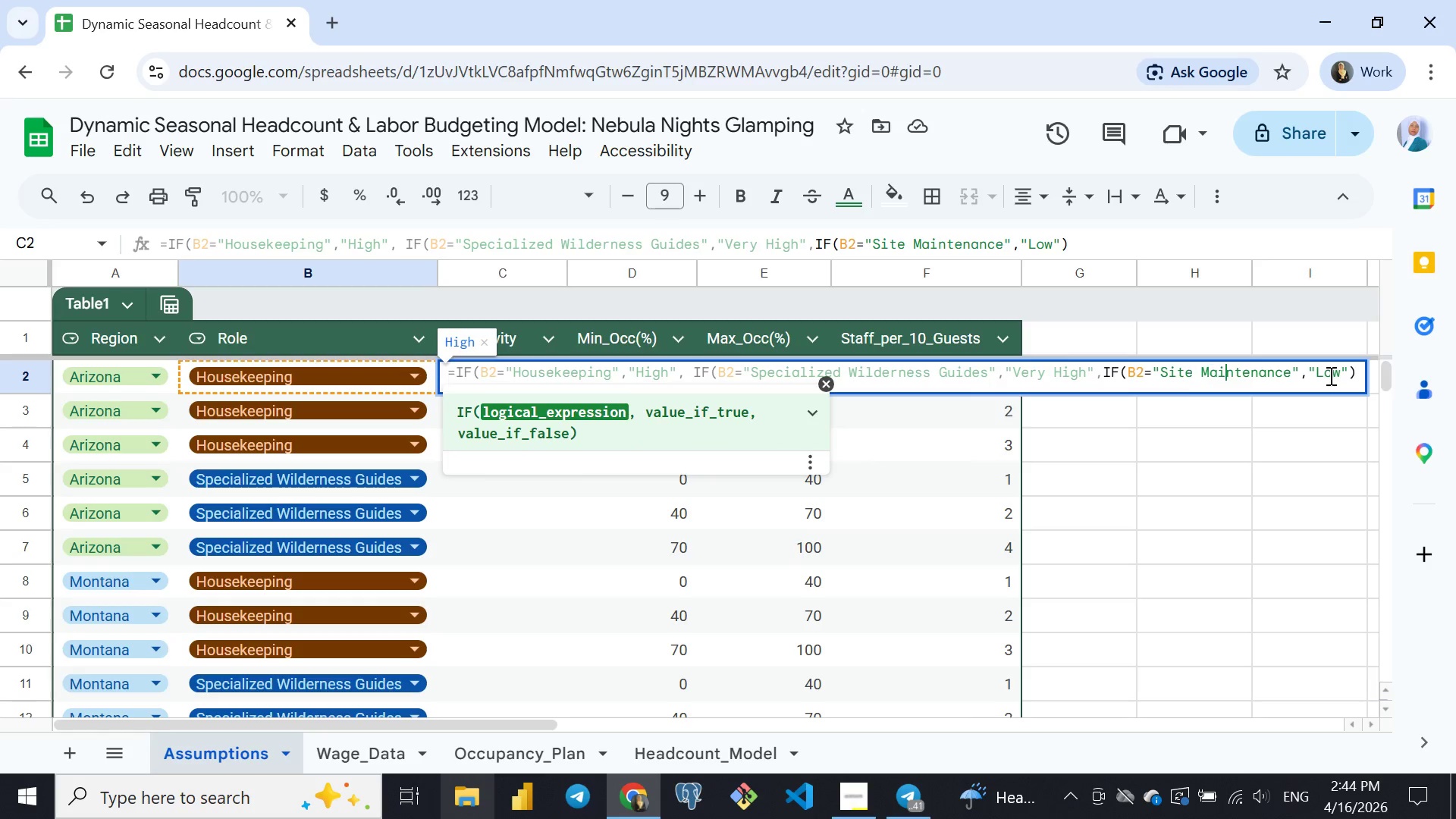 
hold_key(key=ArrowRight, duration=1.12)
 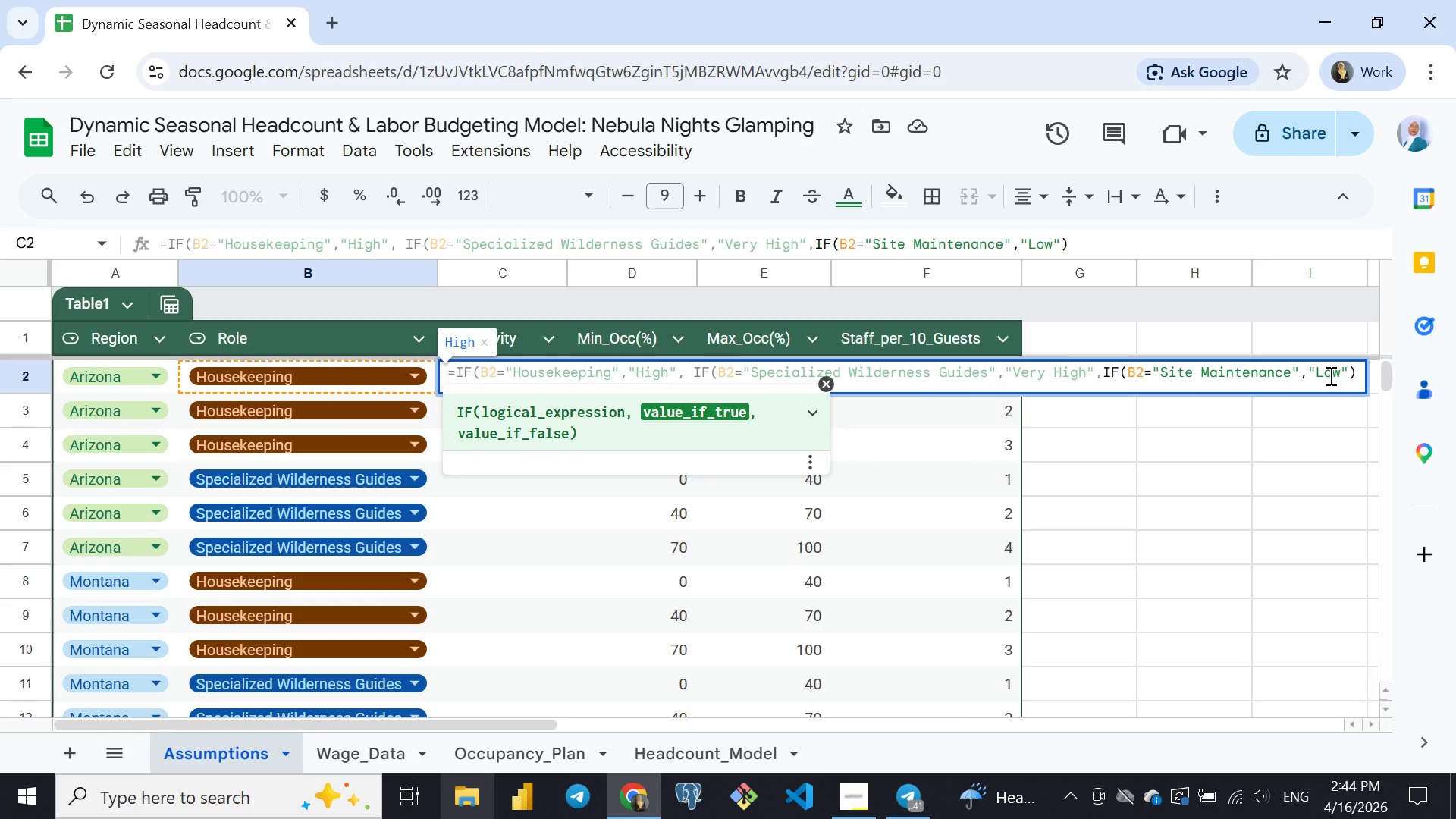 
key(ArrowRight)
 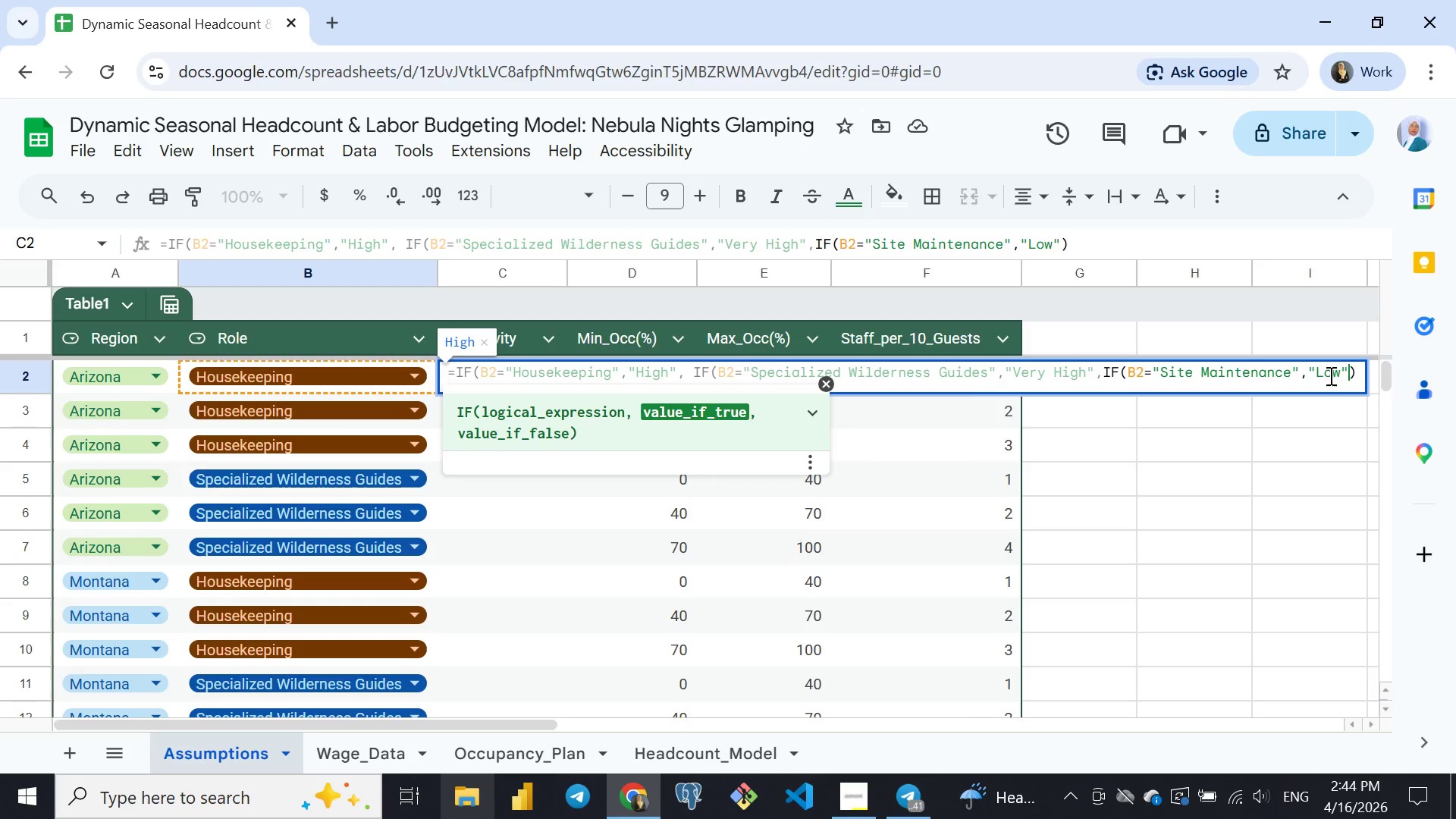 
wait(7.58)
 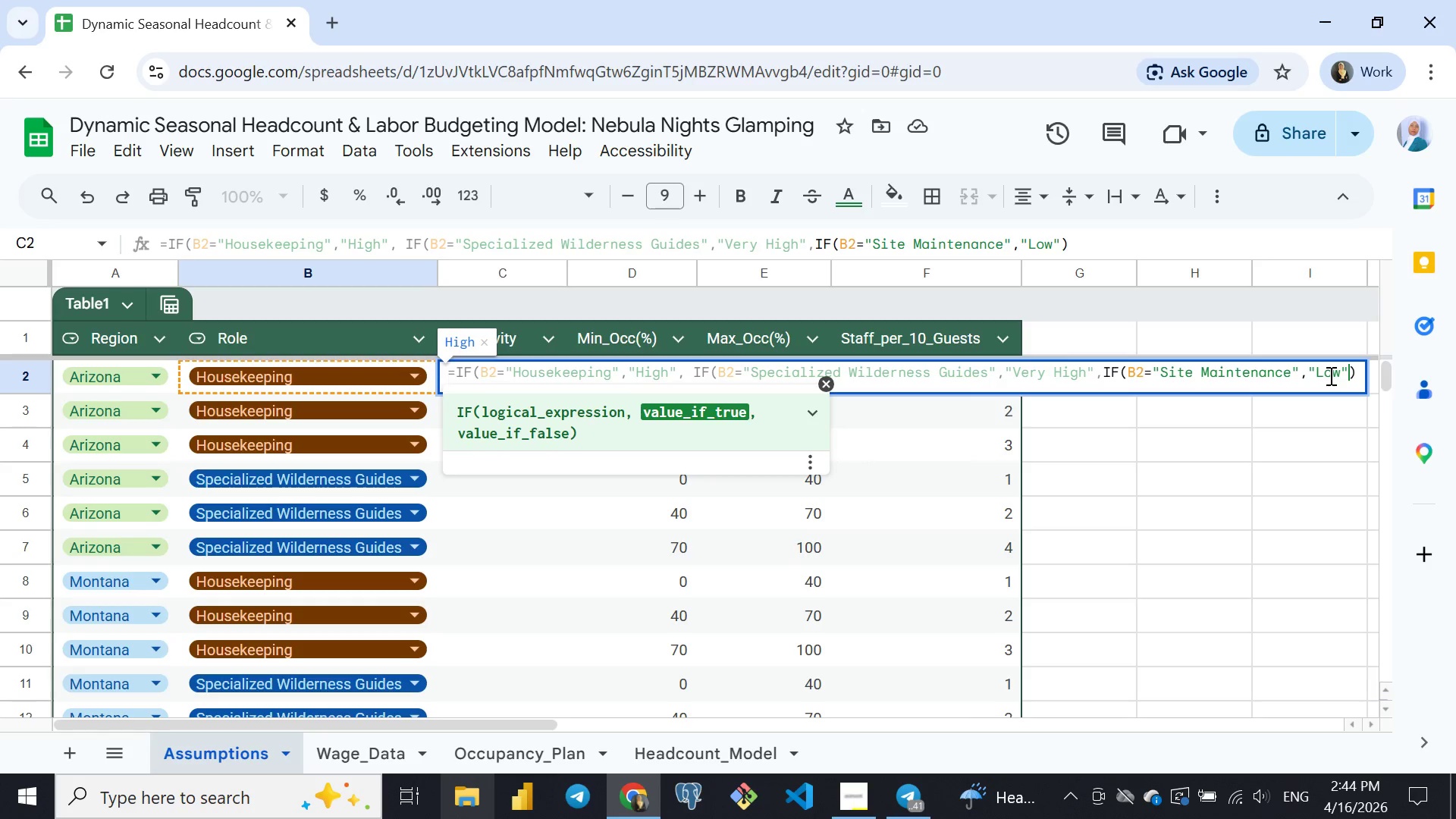 
key(Enter)
 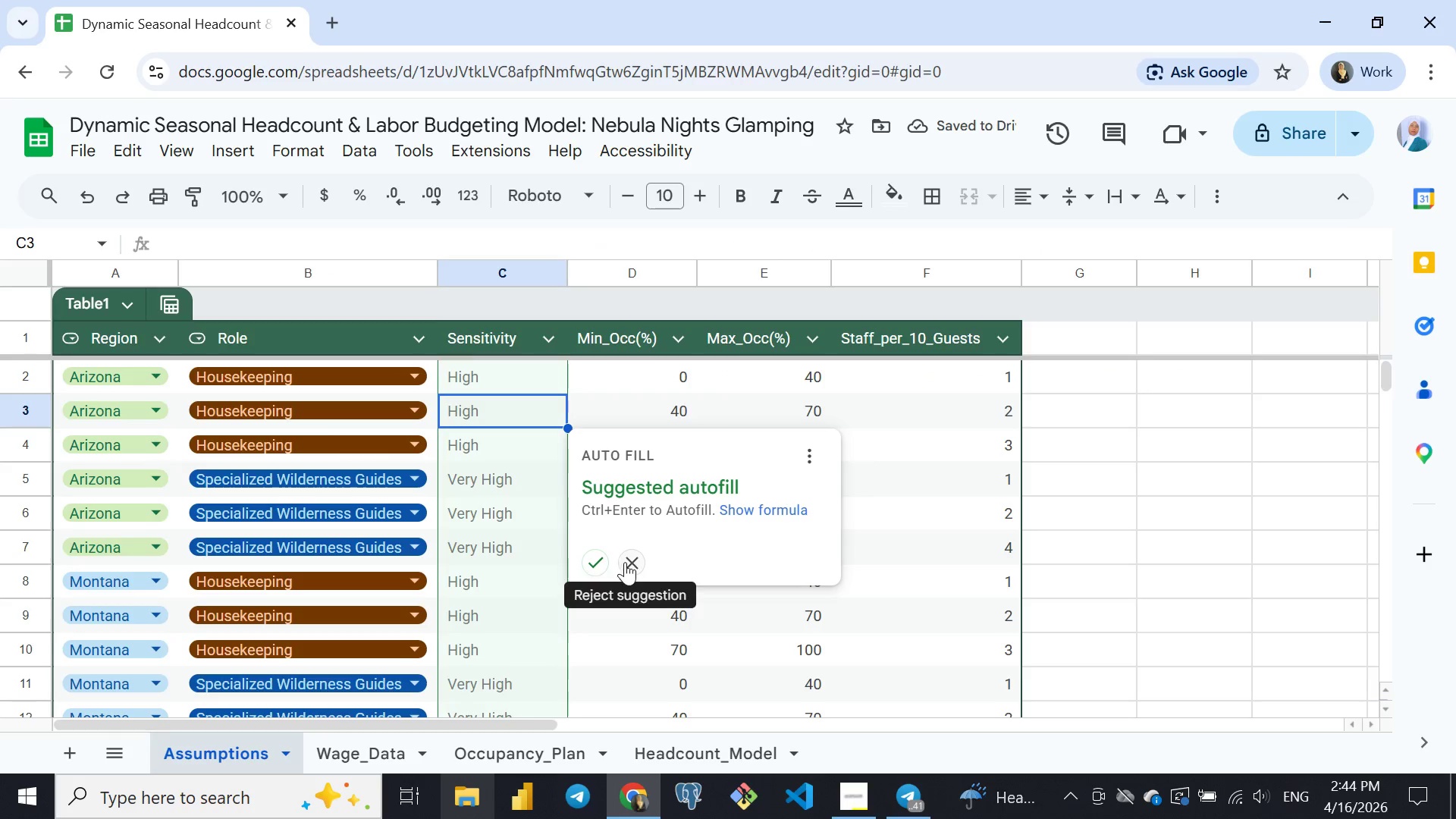 
left_click([633, 562])
 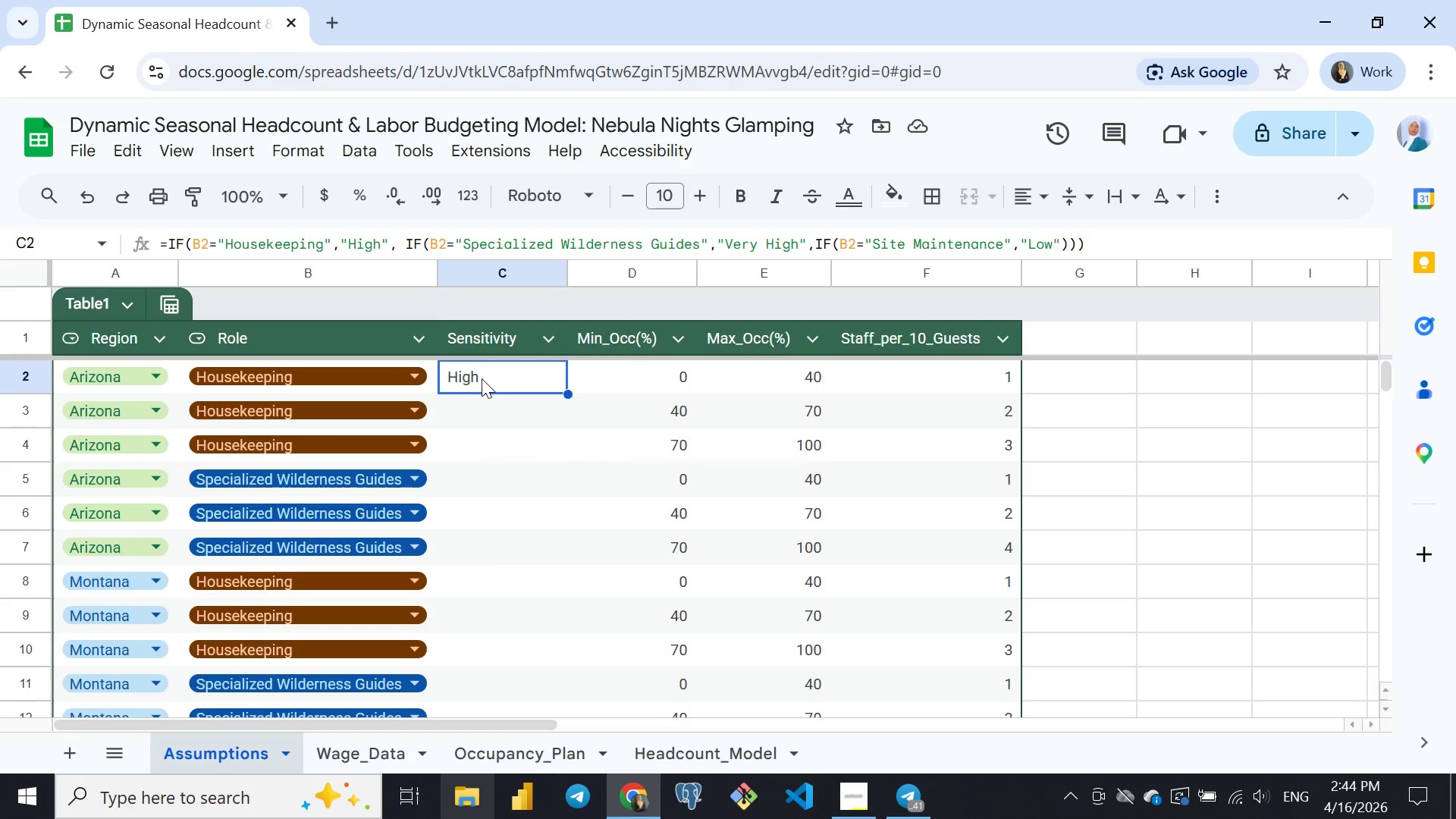 
left_click([482, 378])
 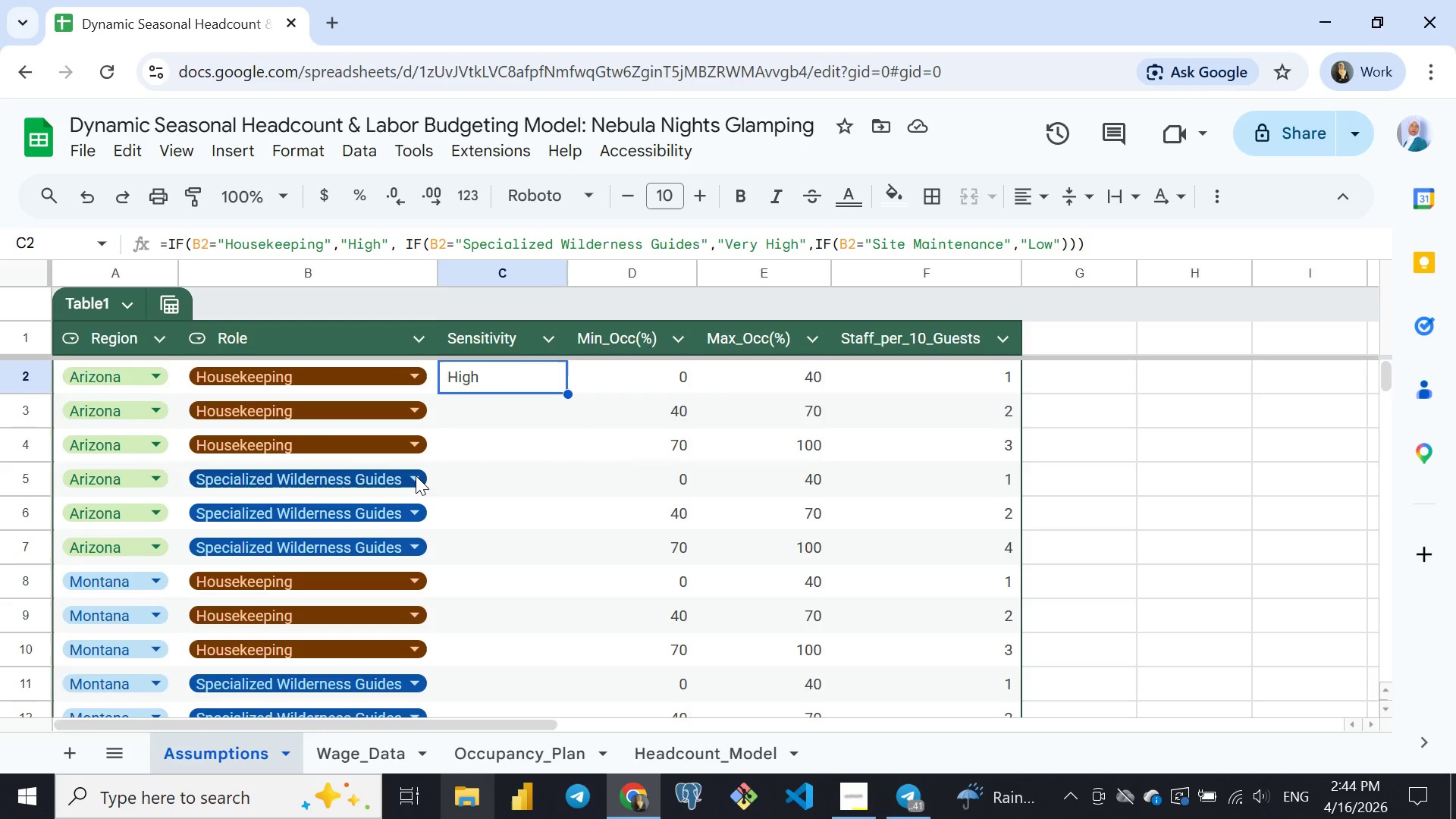 
left_click([416, 475])
 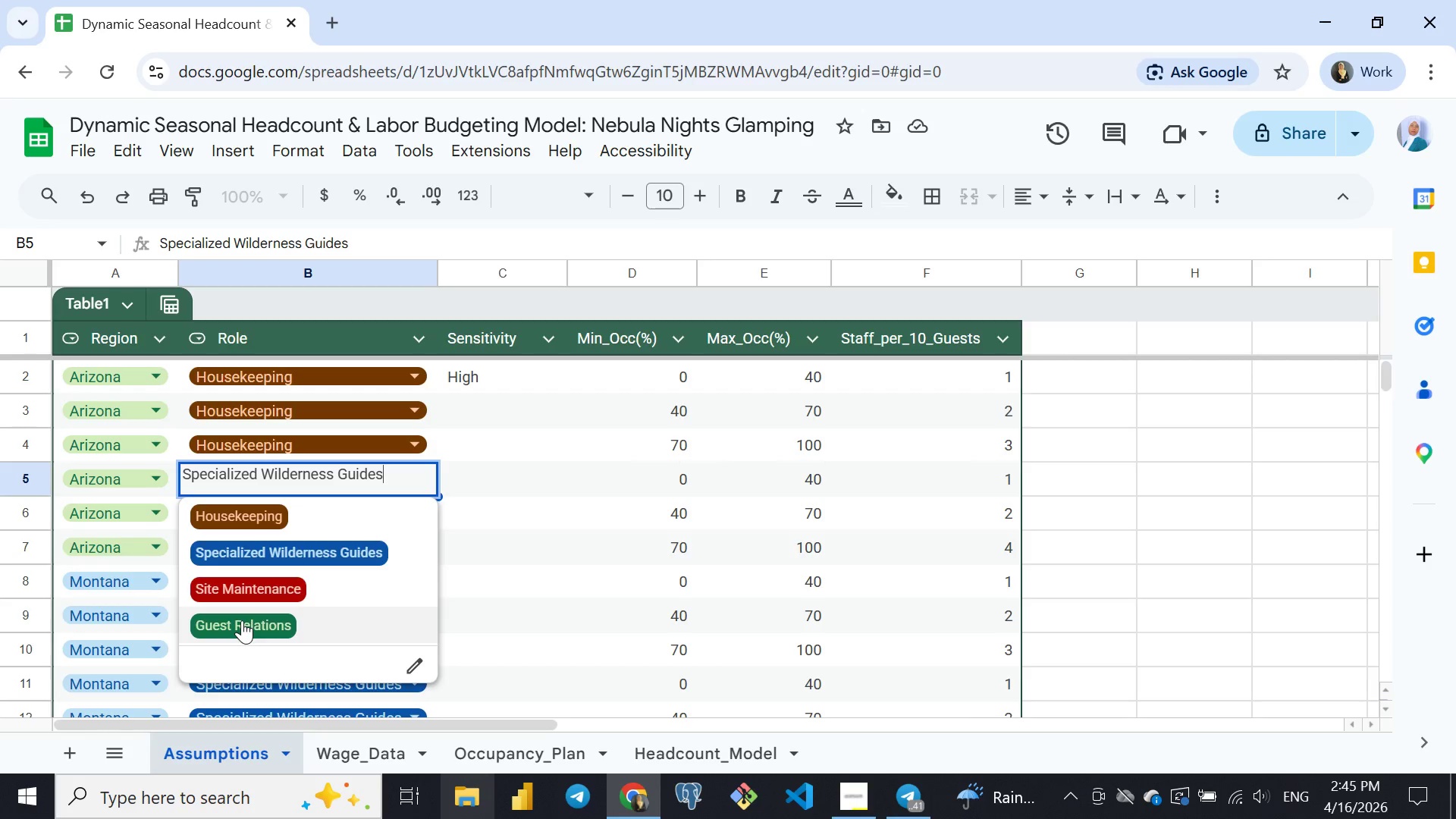 
wait(8.81)
 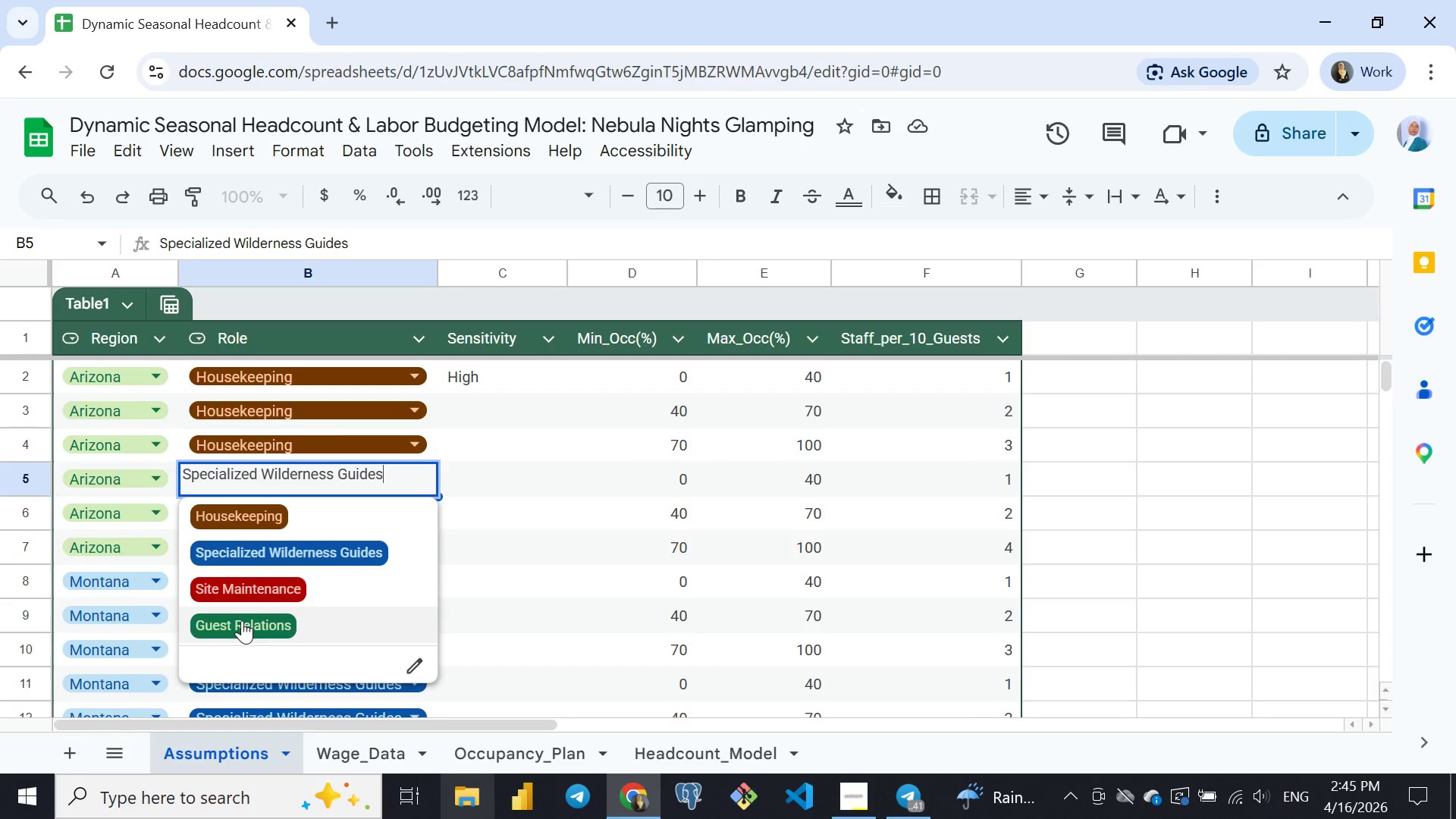 
left_click([422, 658])
 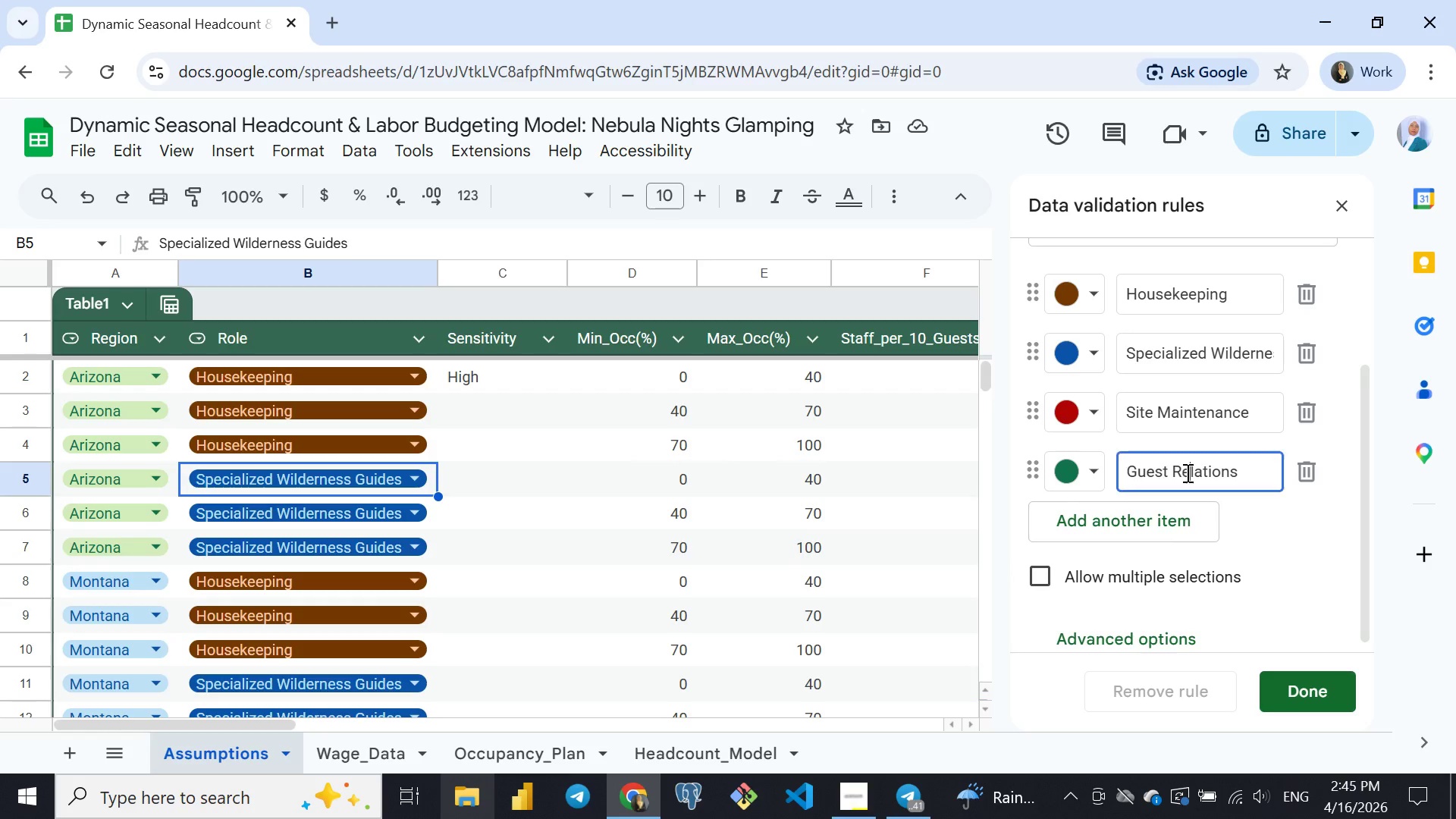 
double_click([1186, 472])
 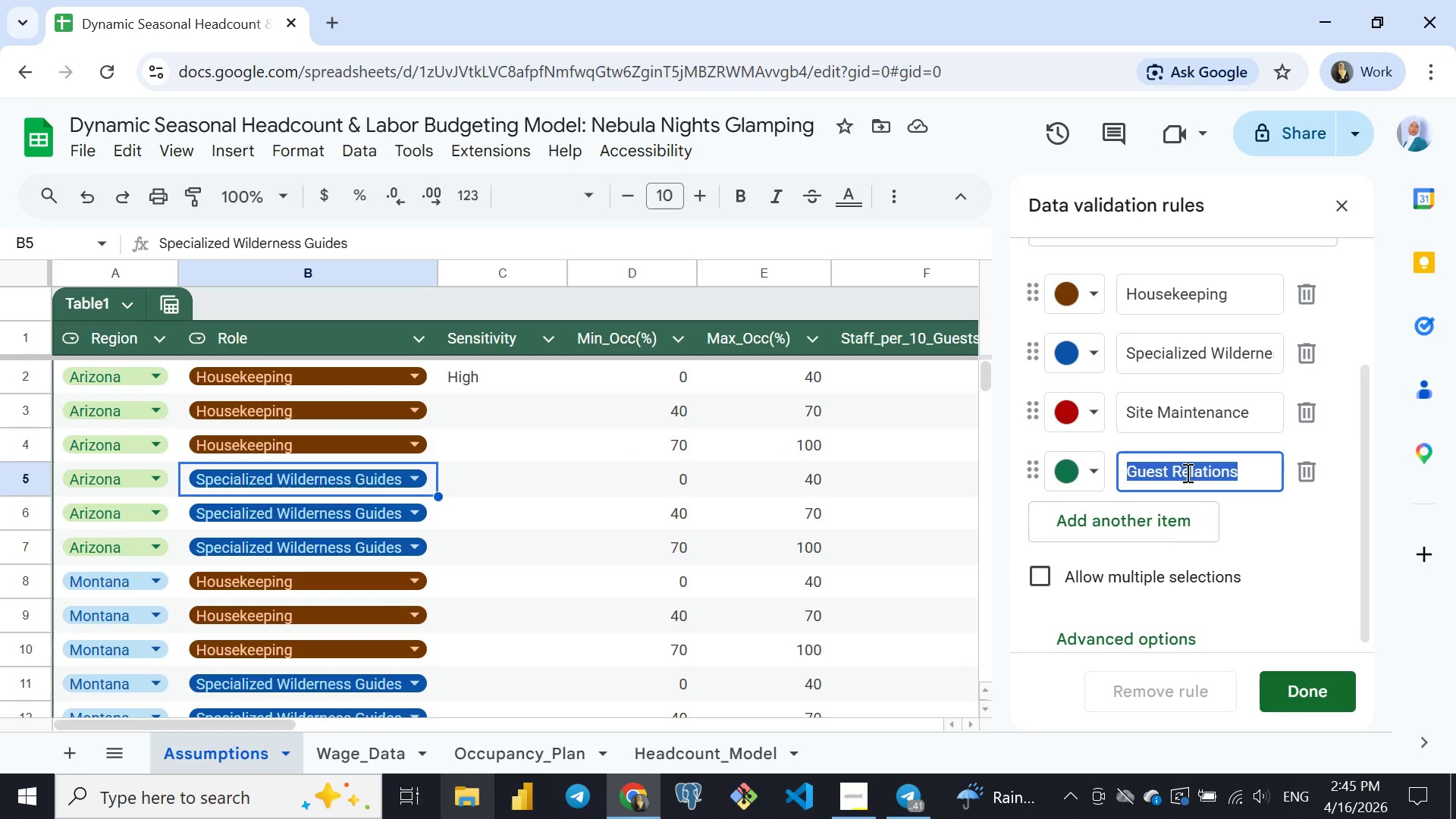 
triple_click([1186, 472])
 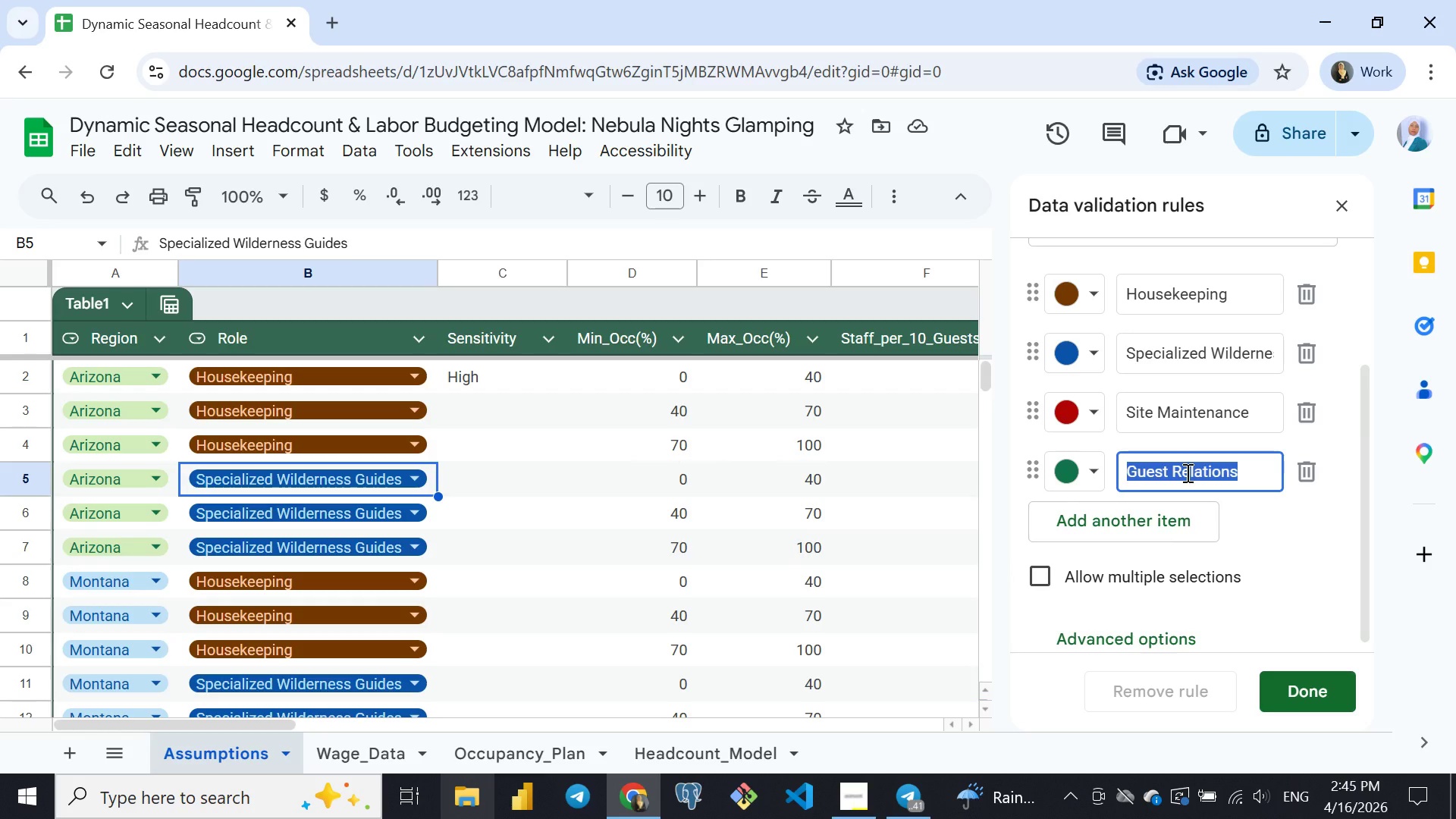 
key(Control+ControlLeft)
 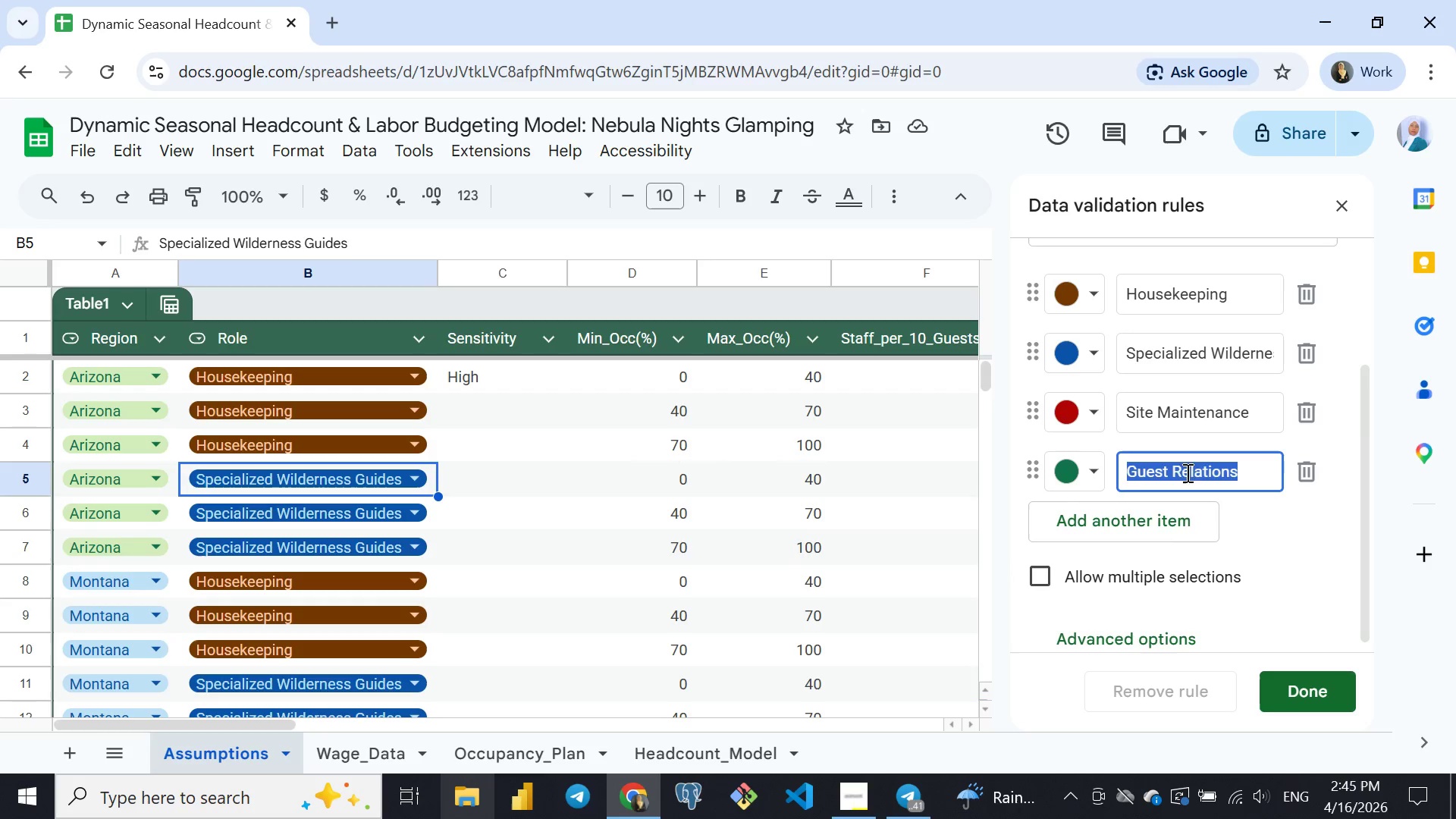 
key(Control+C)
 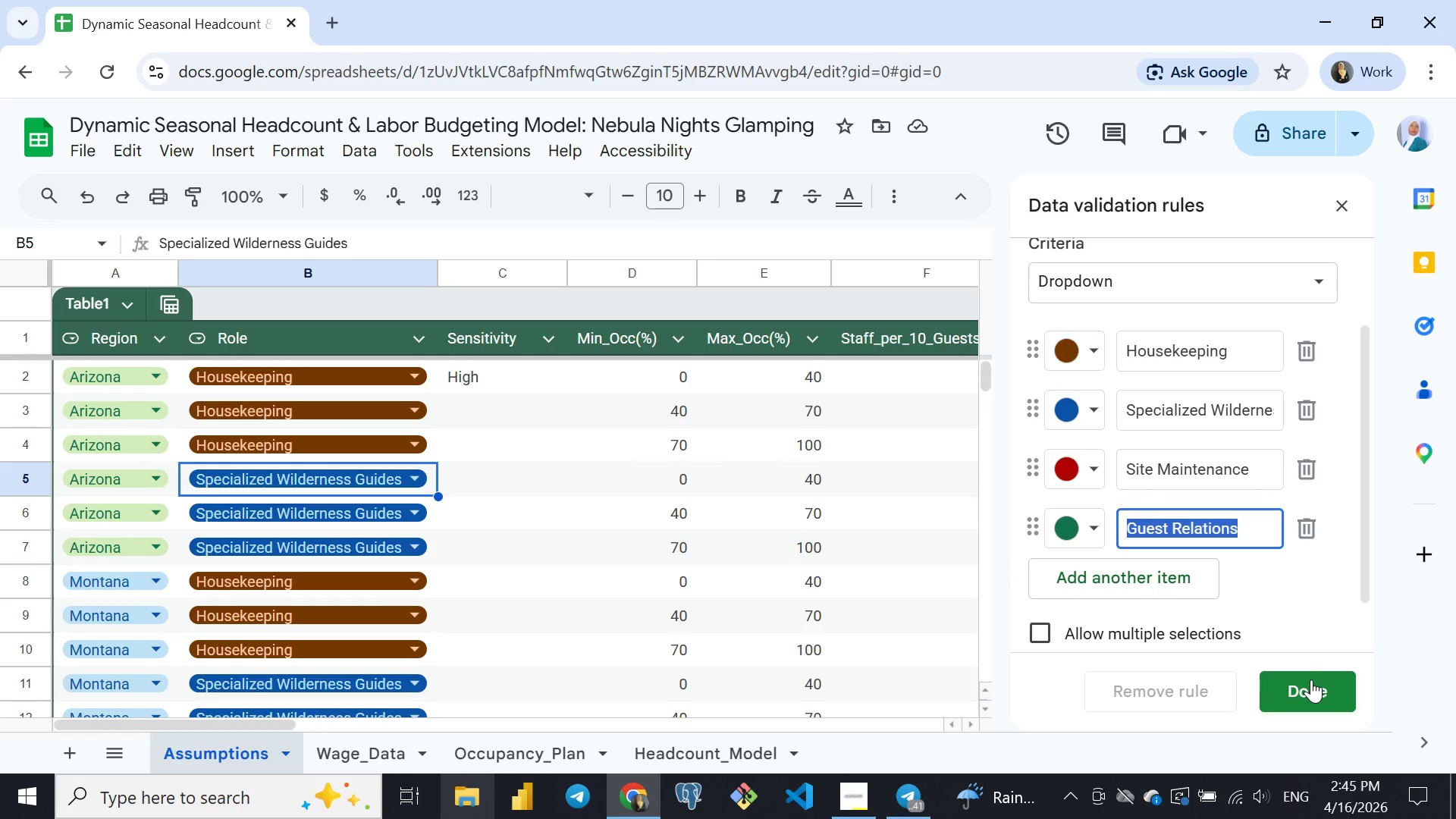 
left_click([1310, 680])
 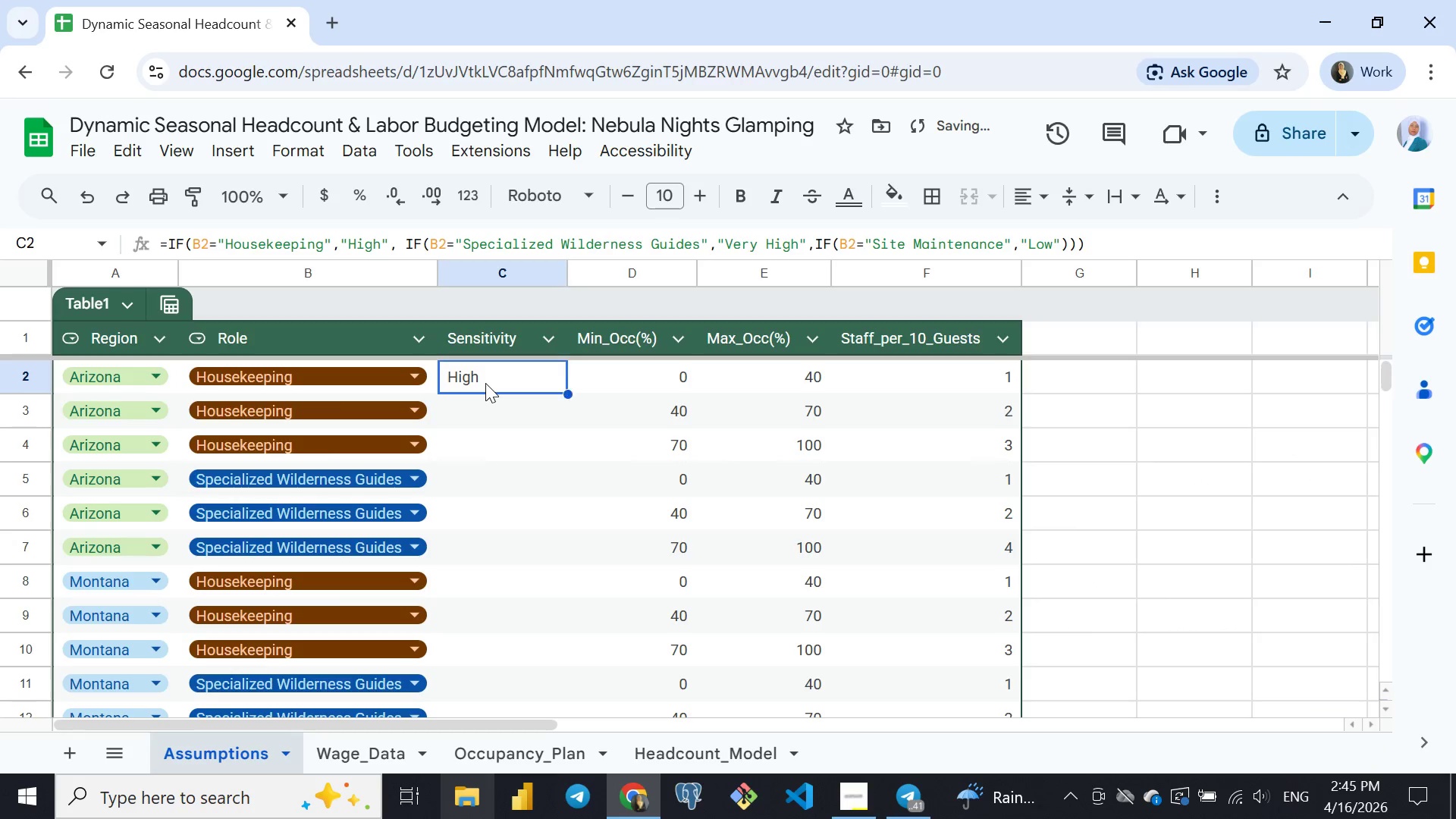 
left_click([485, 383])
 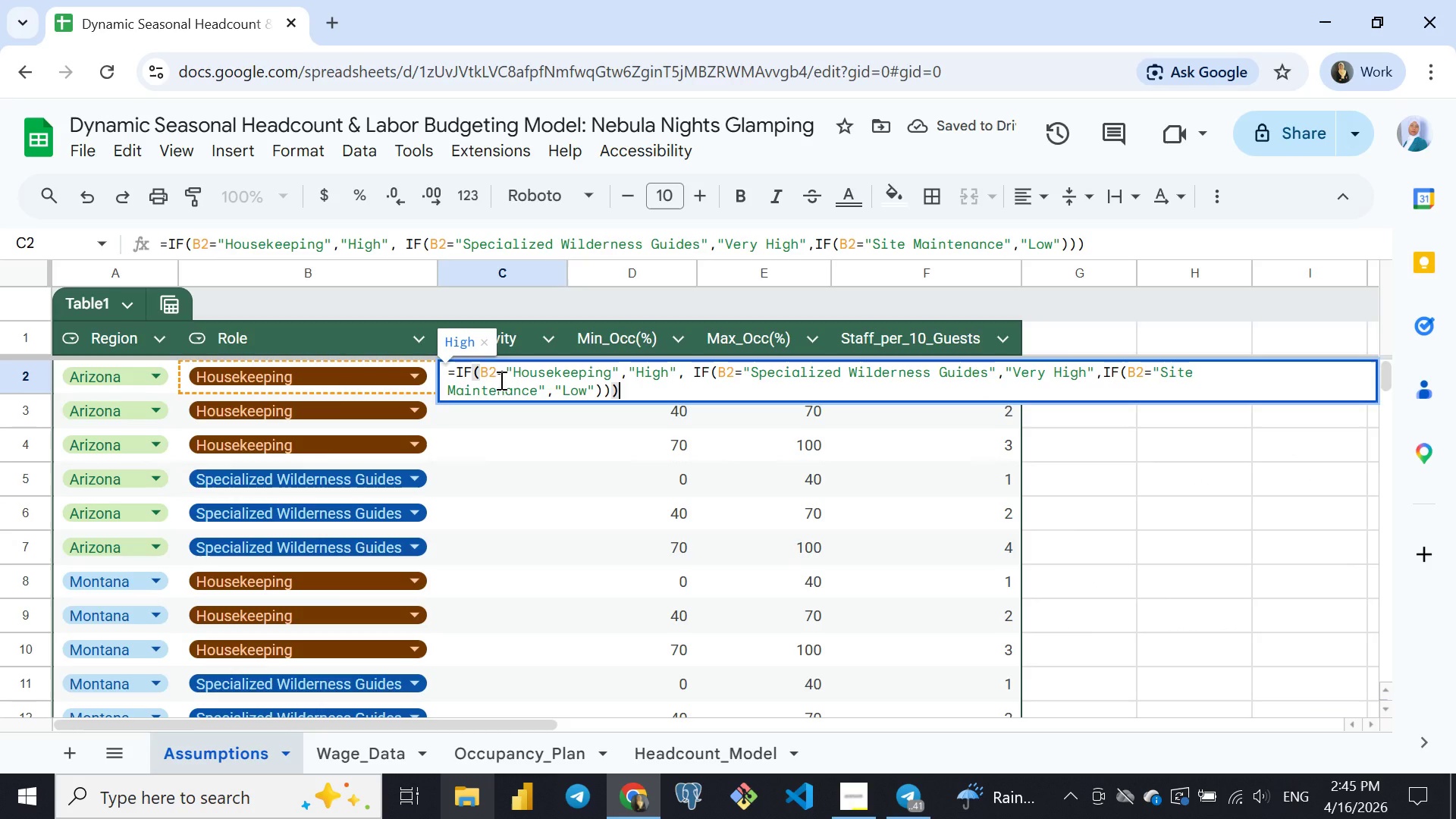 
double_click([500, 380])
 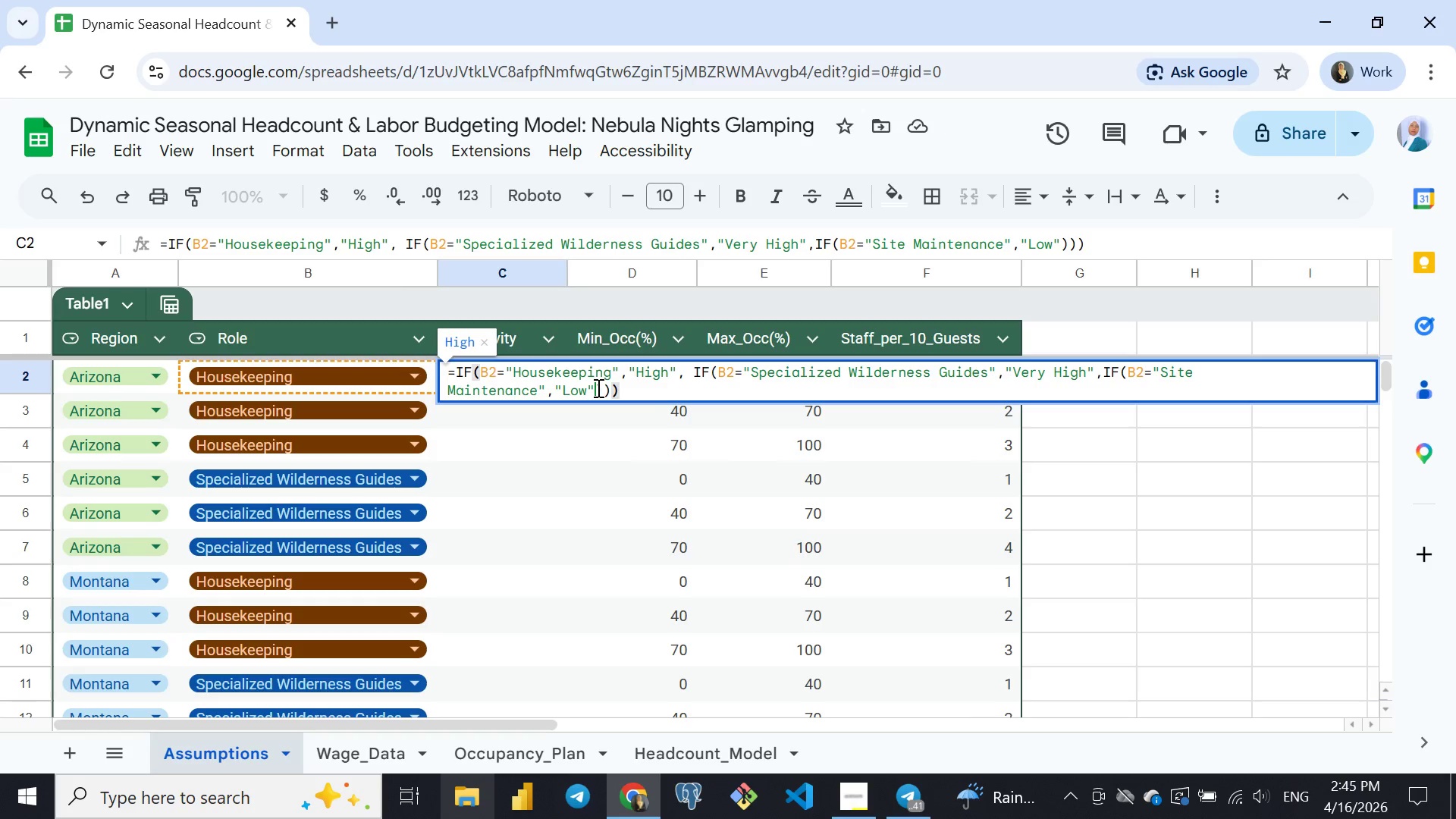 
left_click([597, 388])
 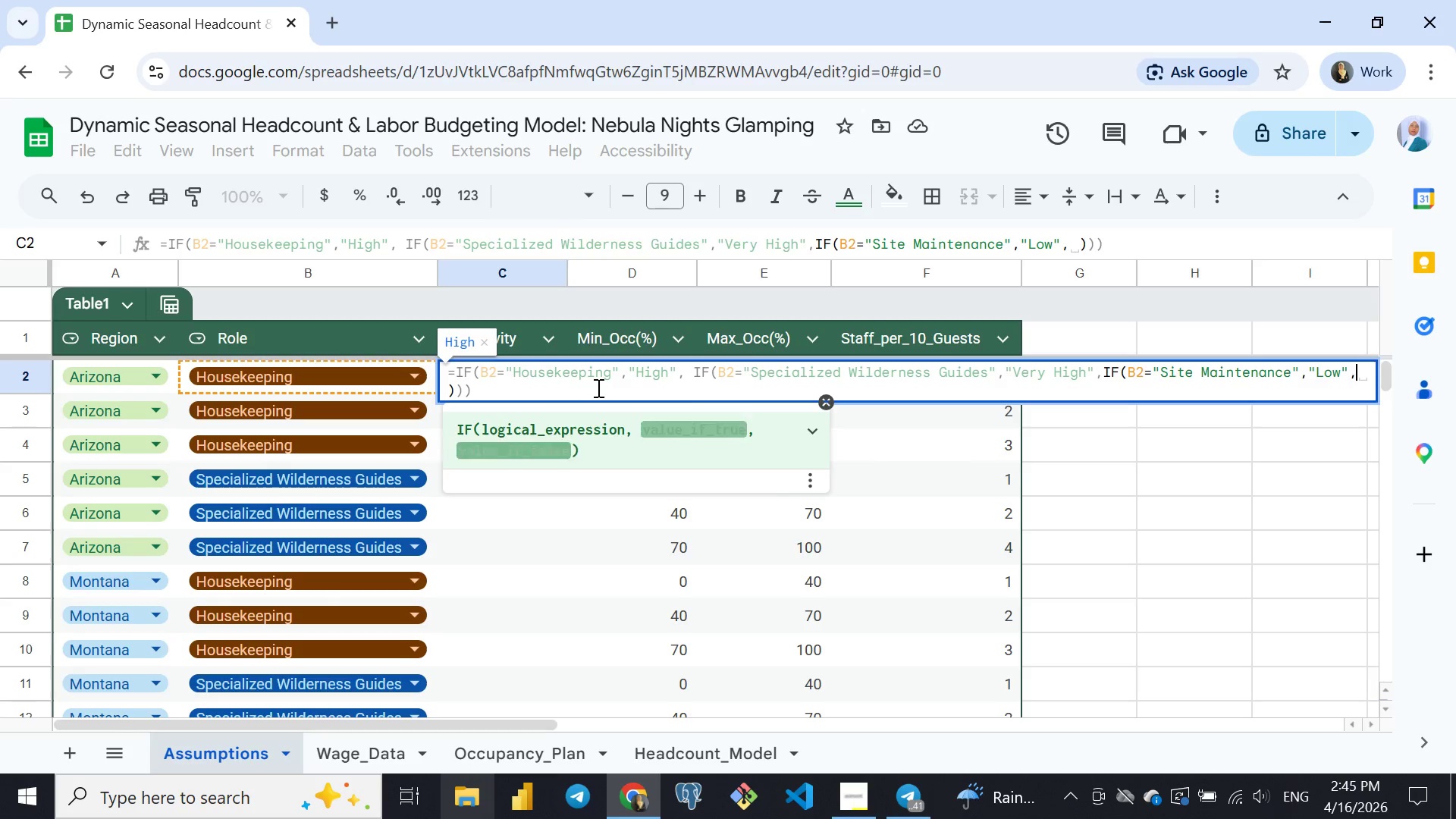 
type(,if)
 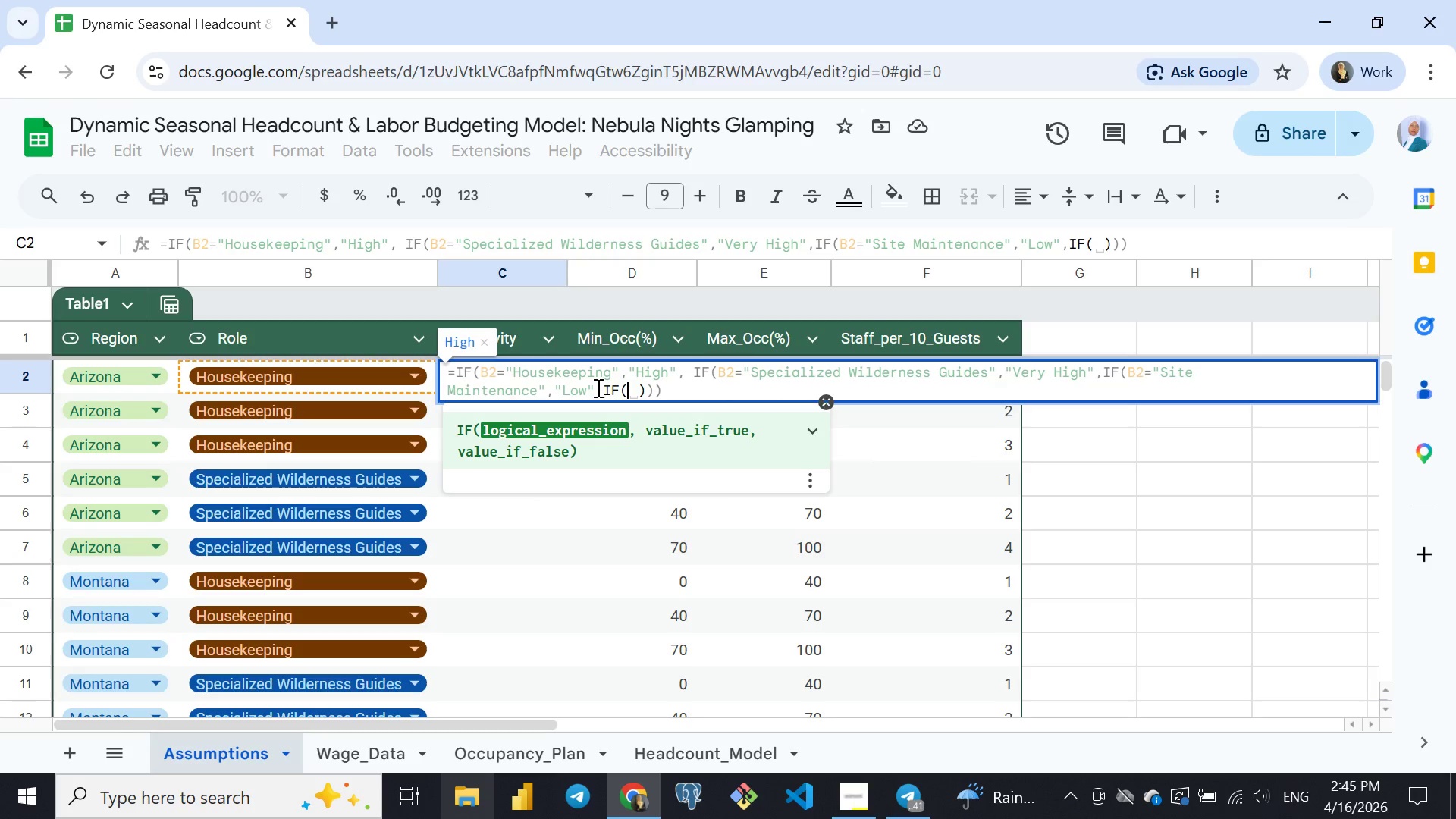 
key(Enter)
 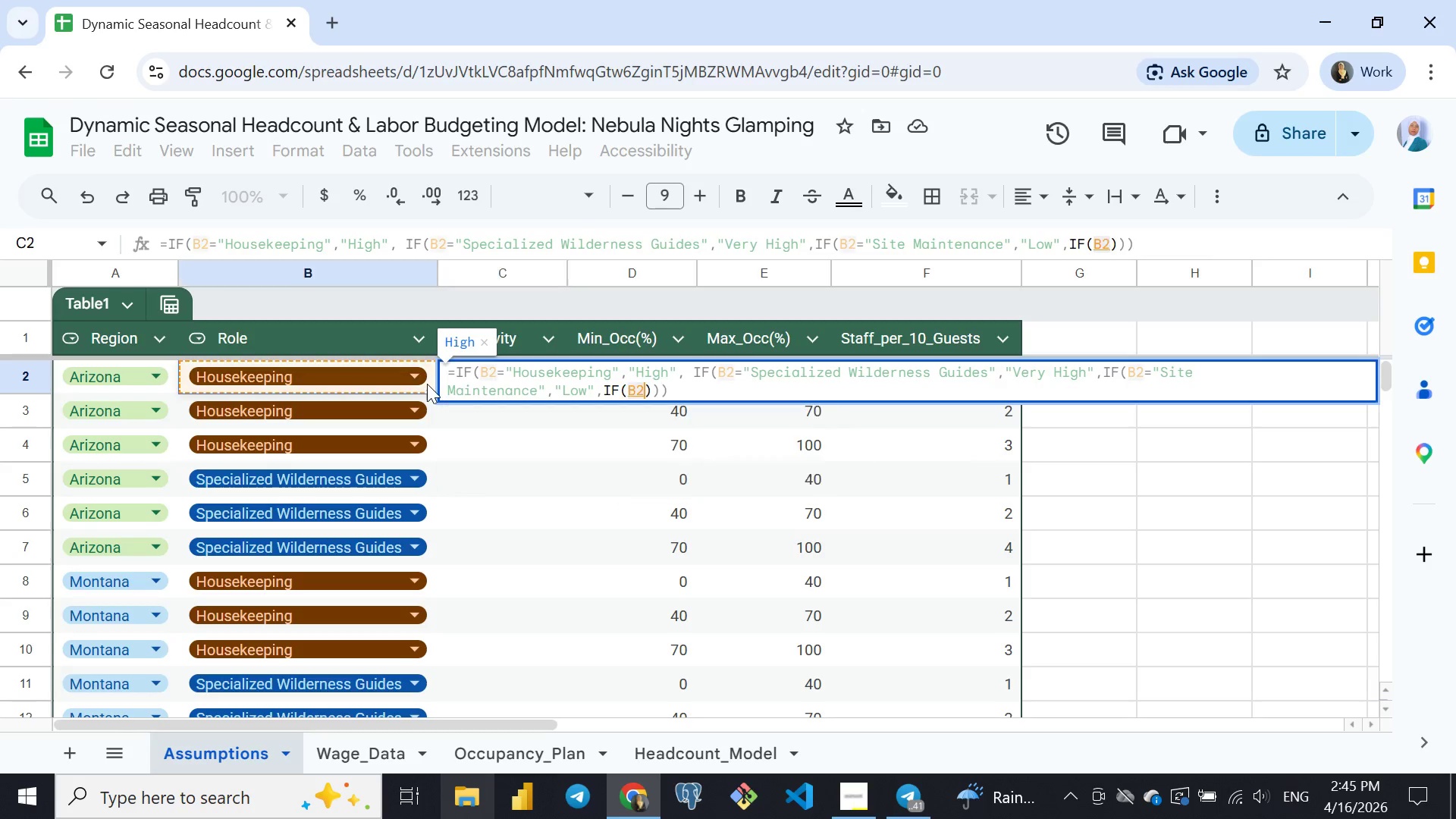 
left_click([427, 384])
 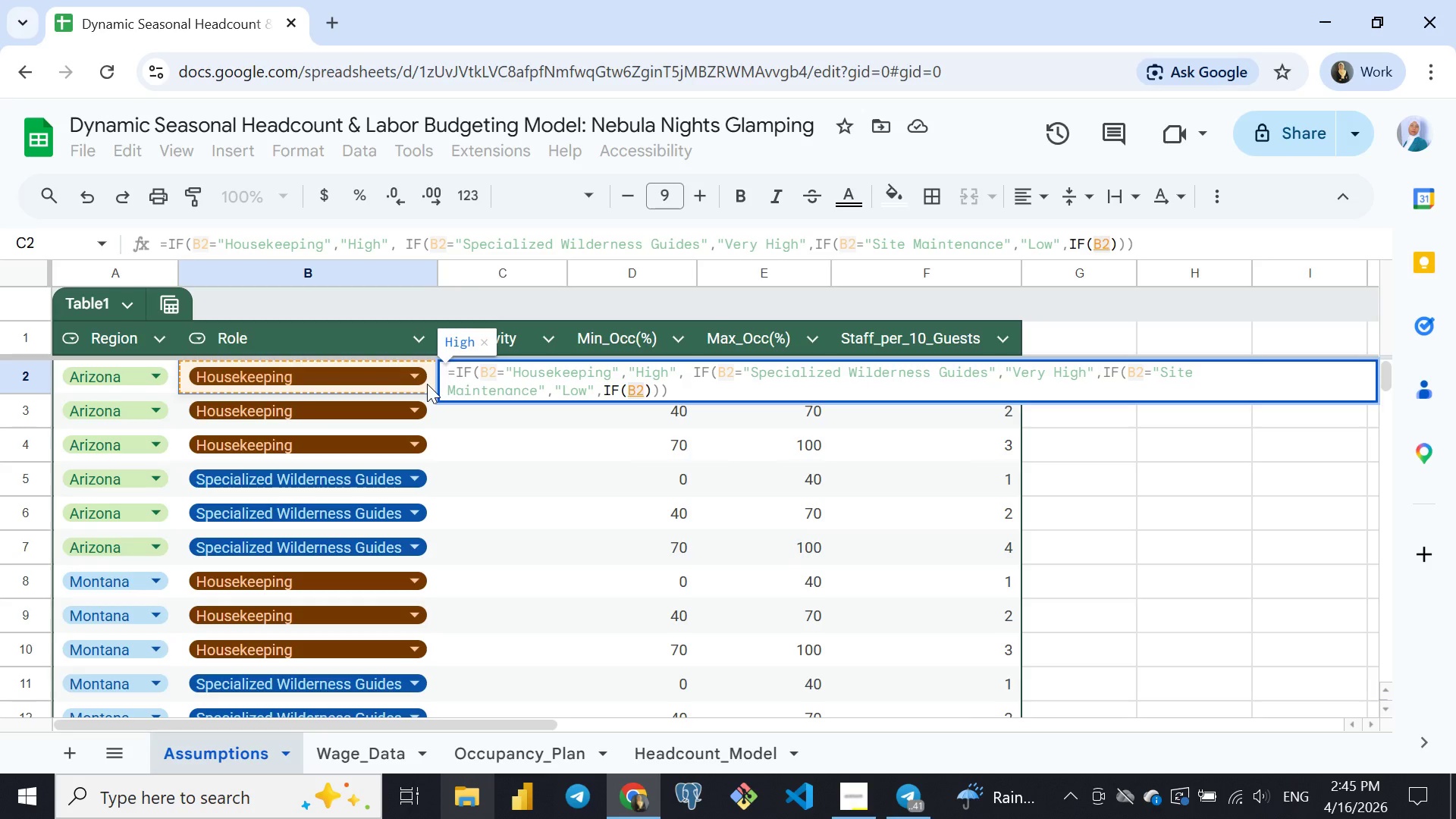 
key(Equal)
 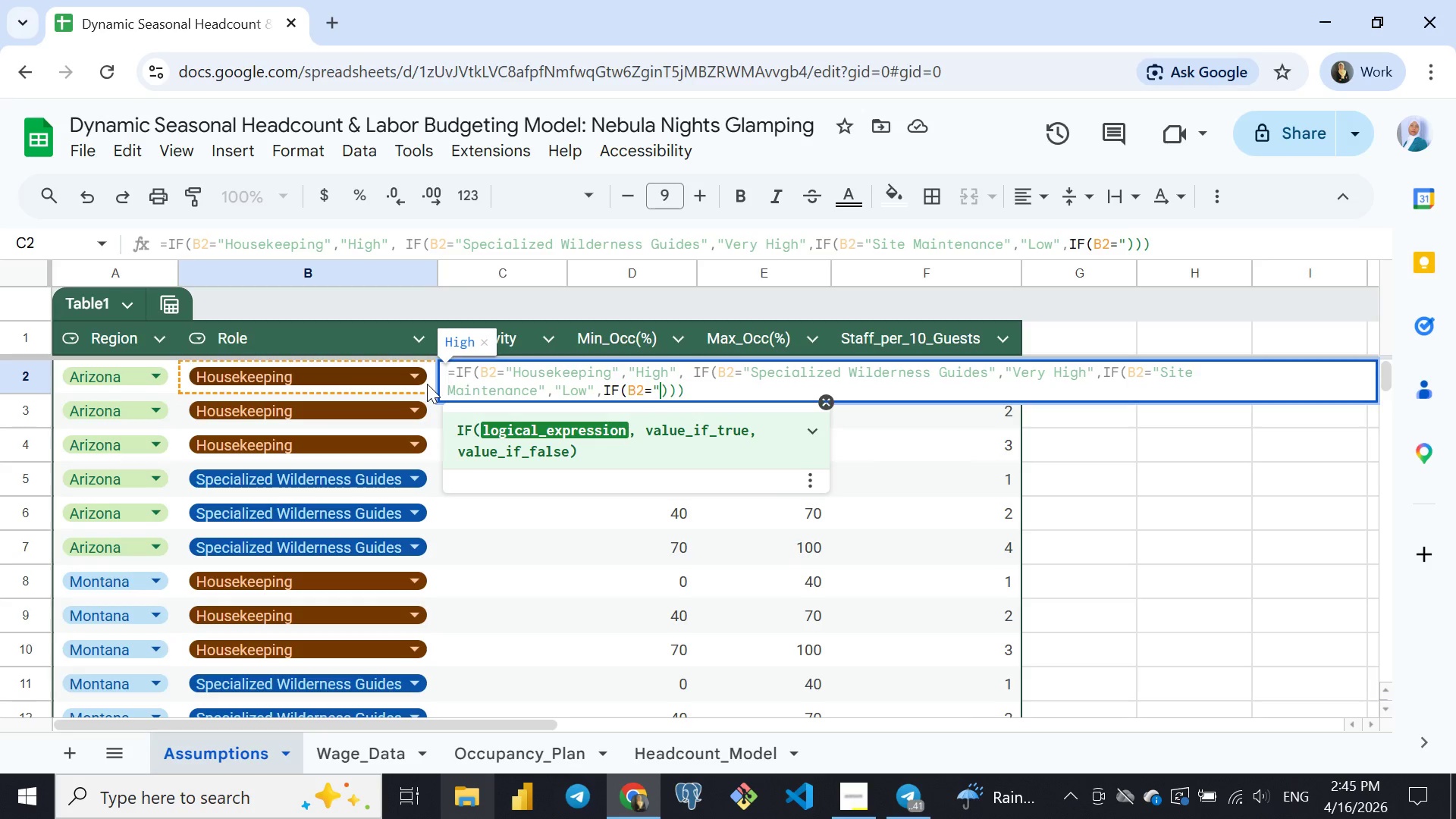 
key(Shift+Quote)
 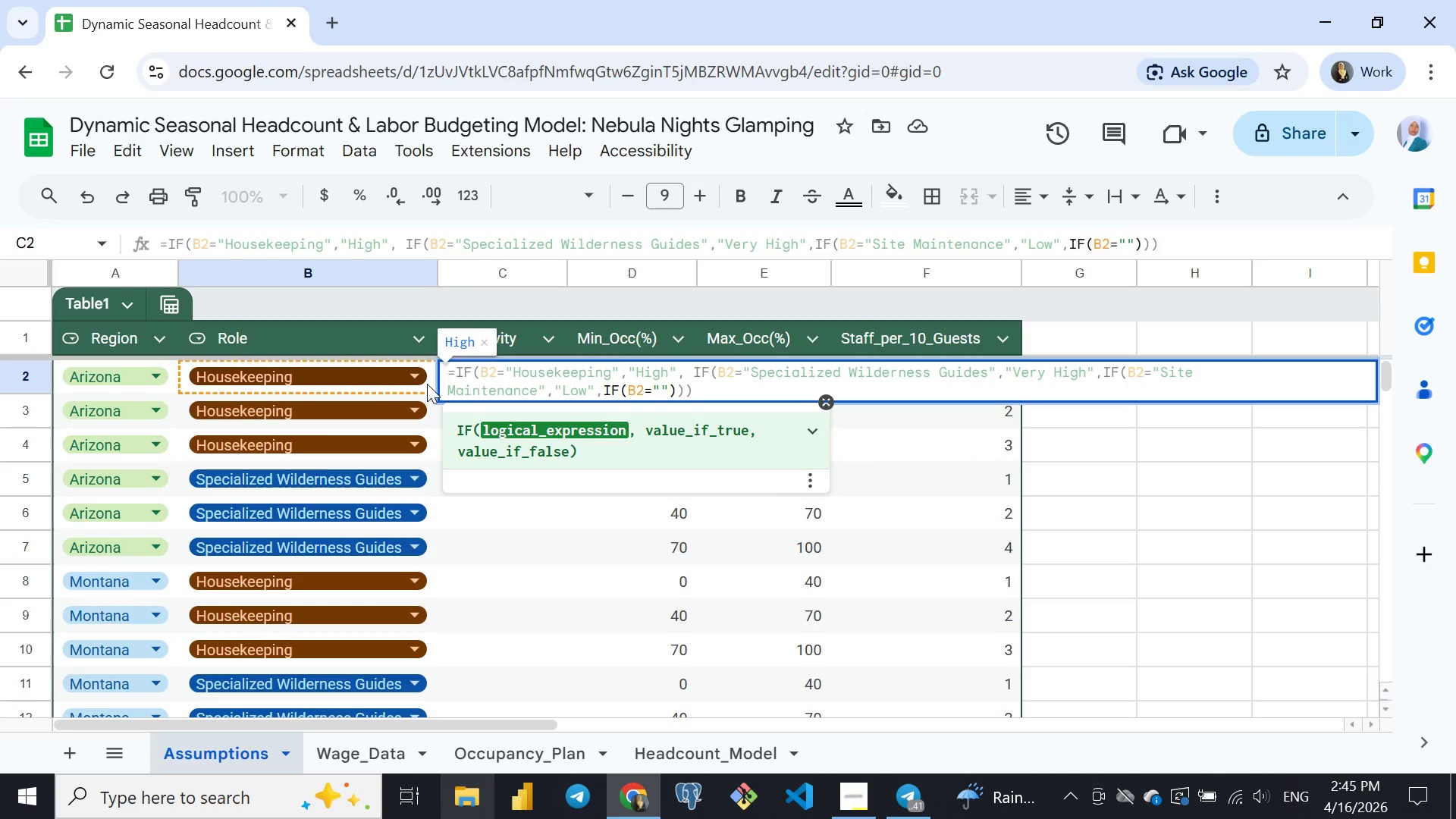 
key(Shift+Quote)
 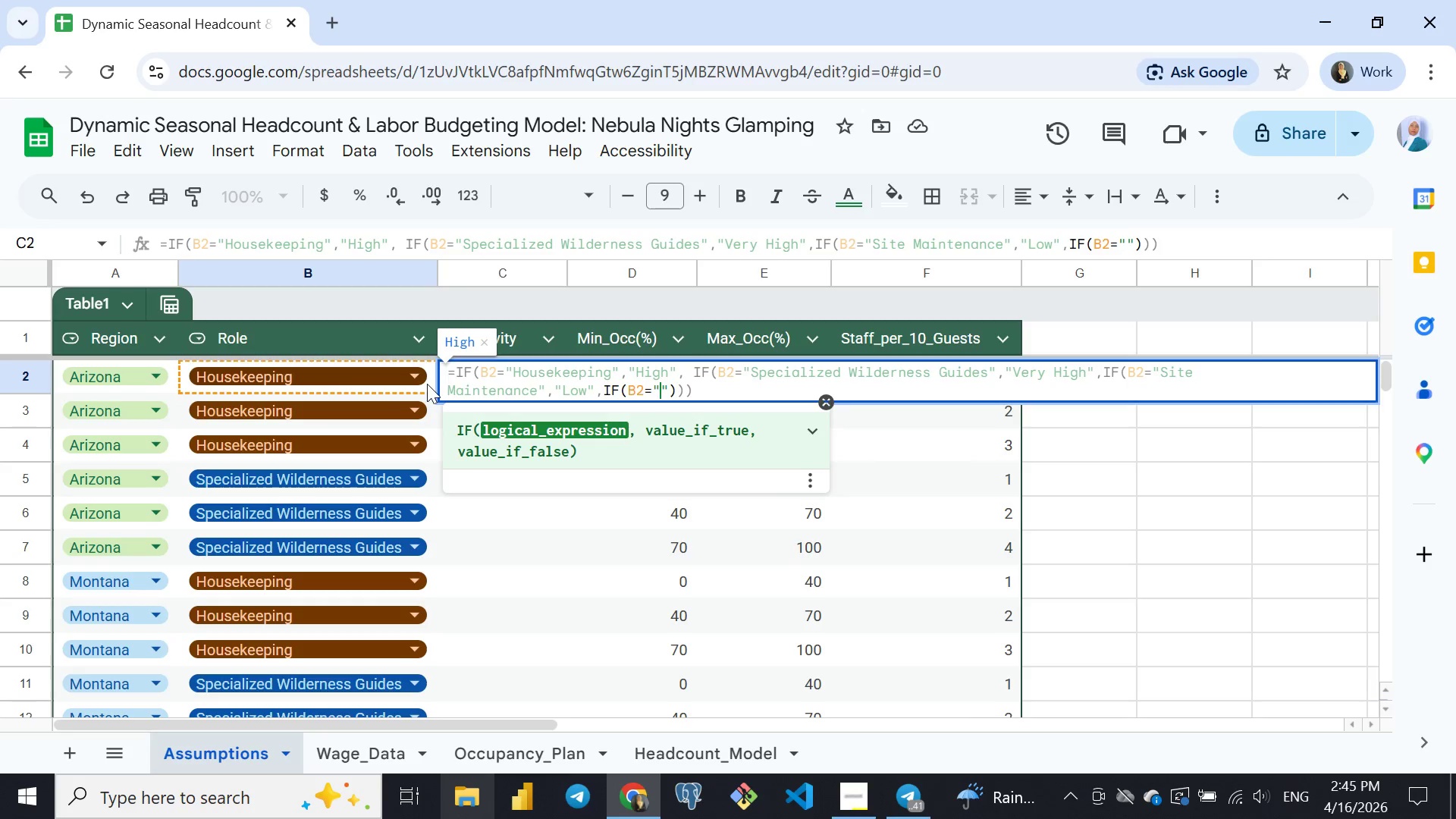 
key(ArrowLeft)
 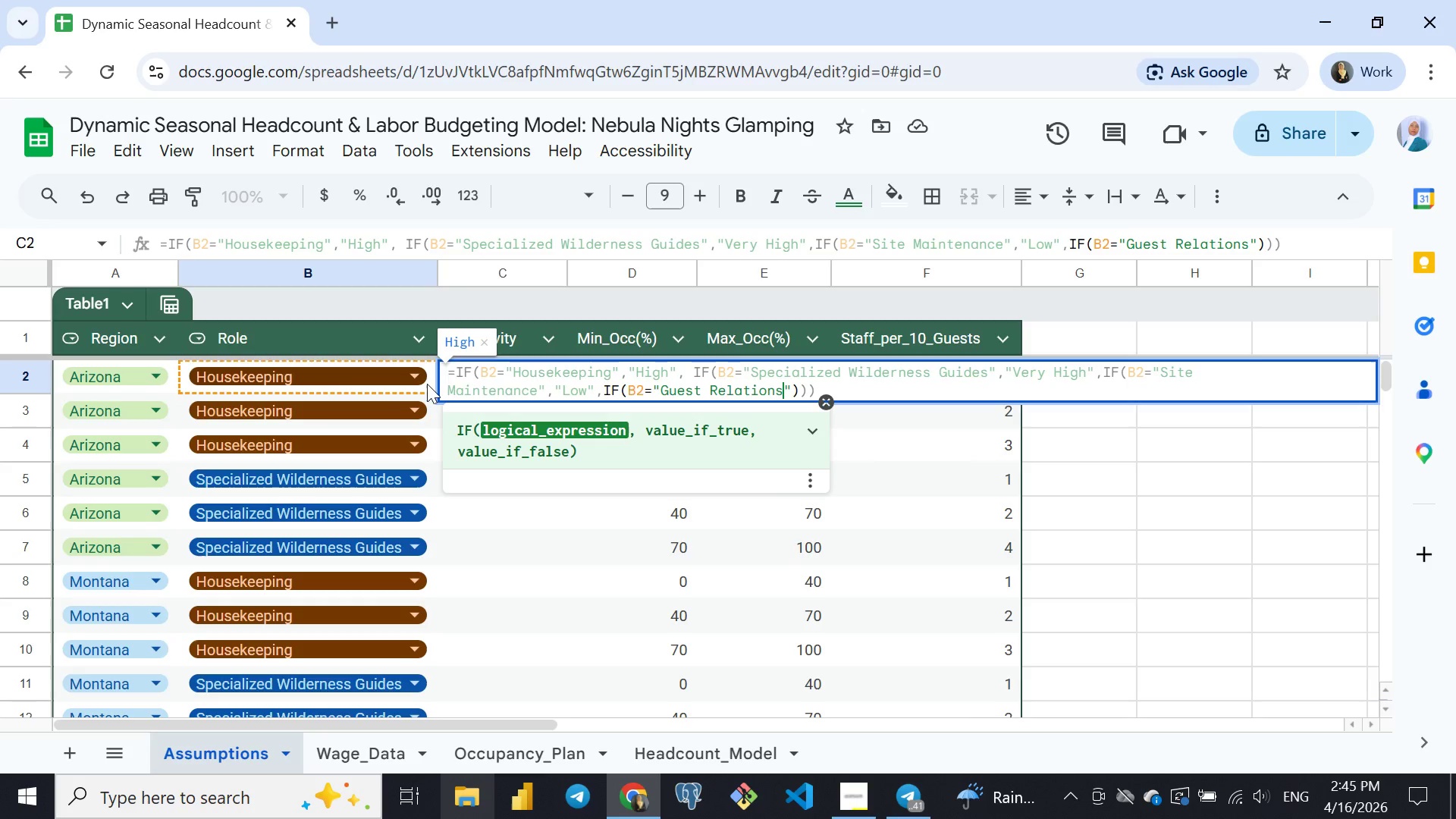 
key(Control+ControlLeft)
 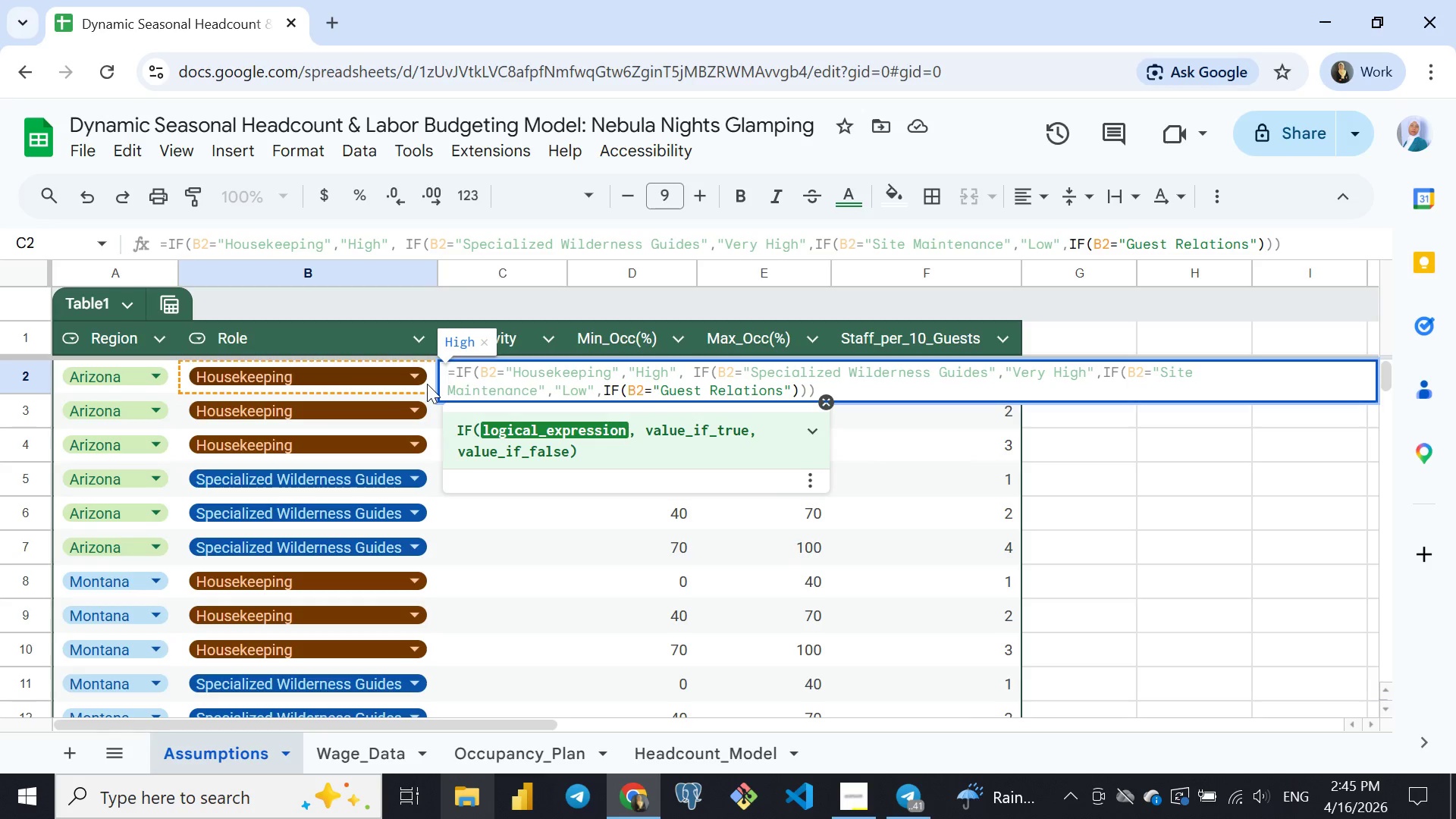 
key(Control+V)
 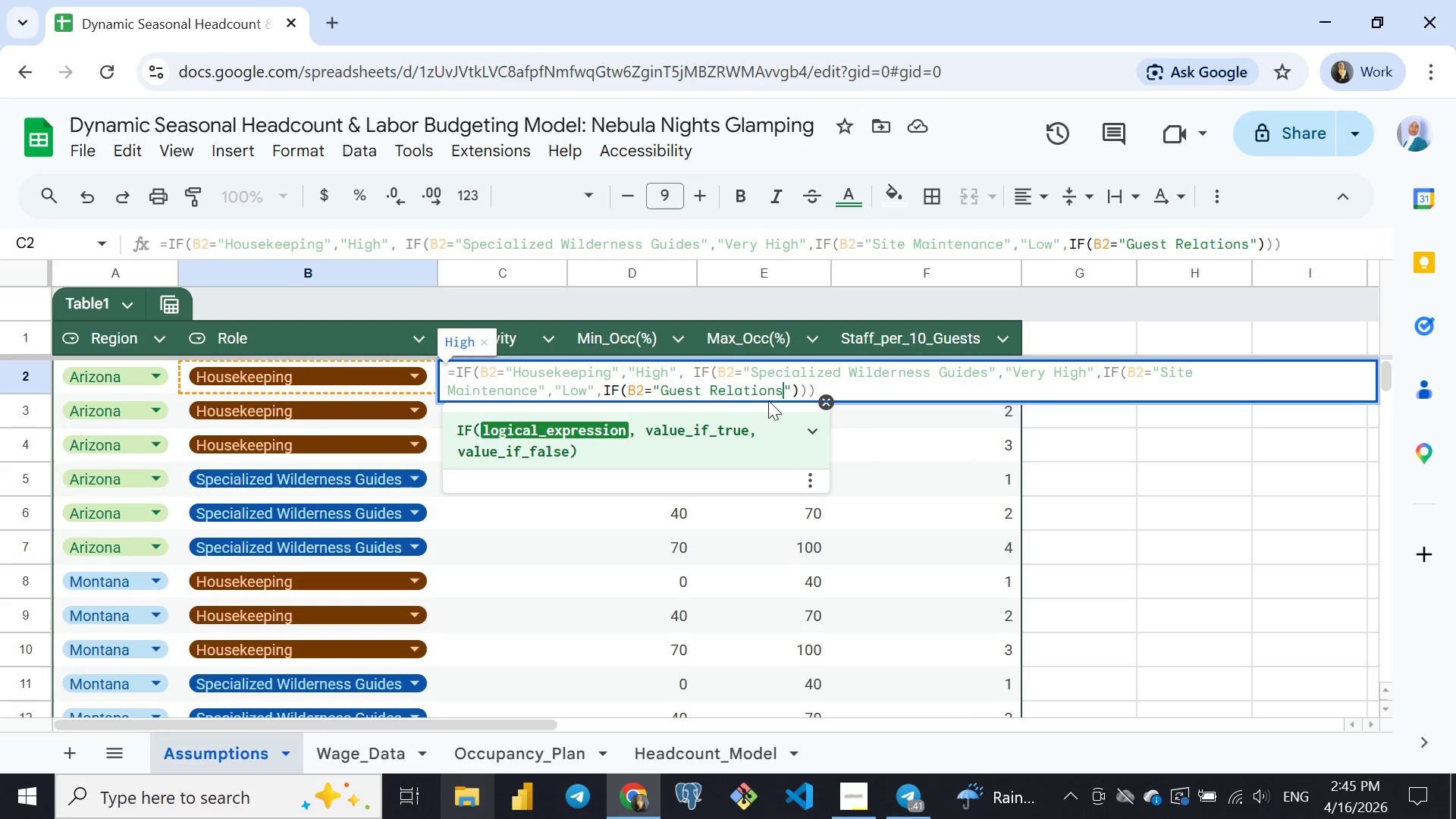 
wait(6.47)
 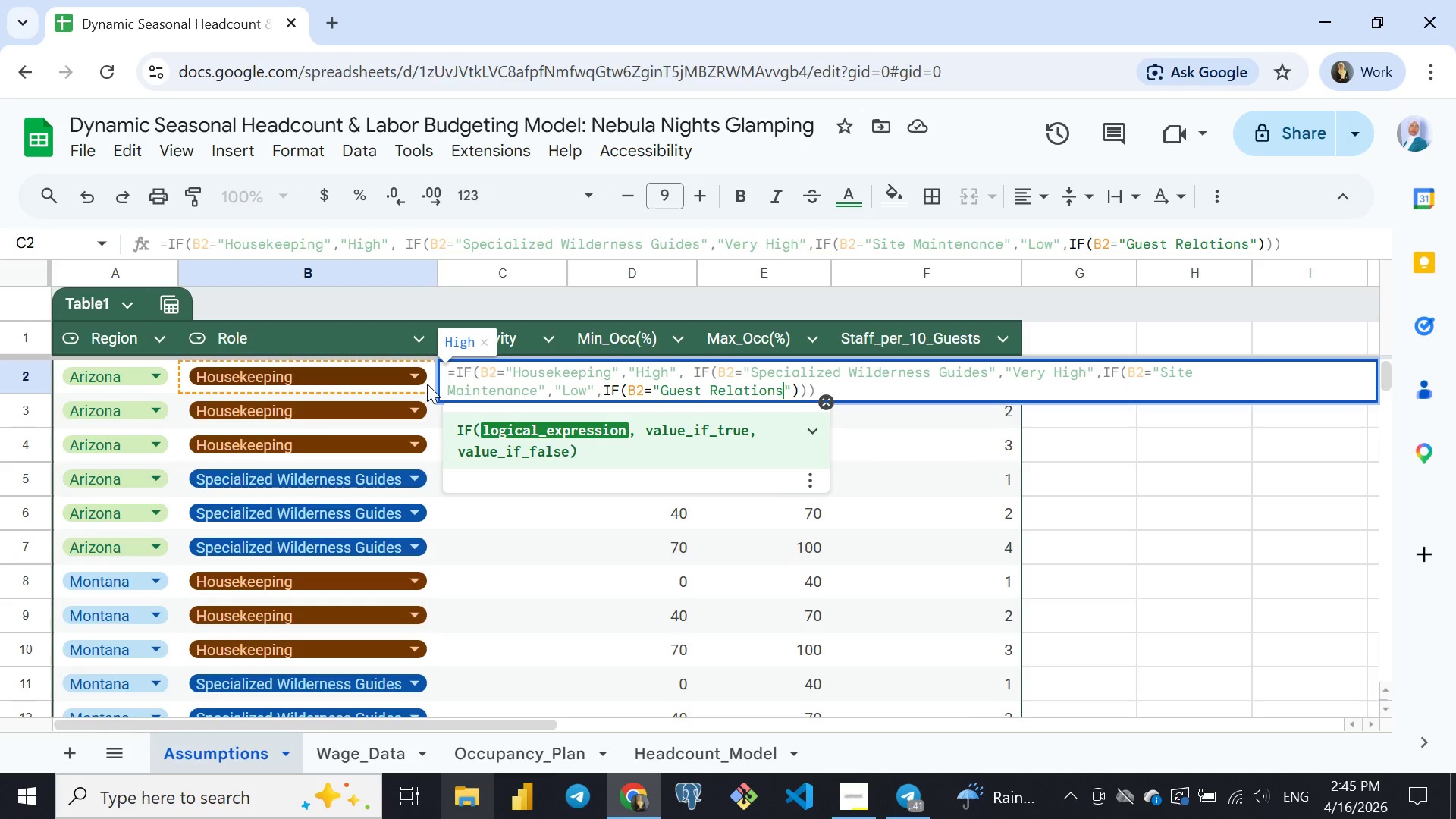 
key(ArrowRight)
 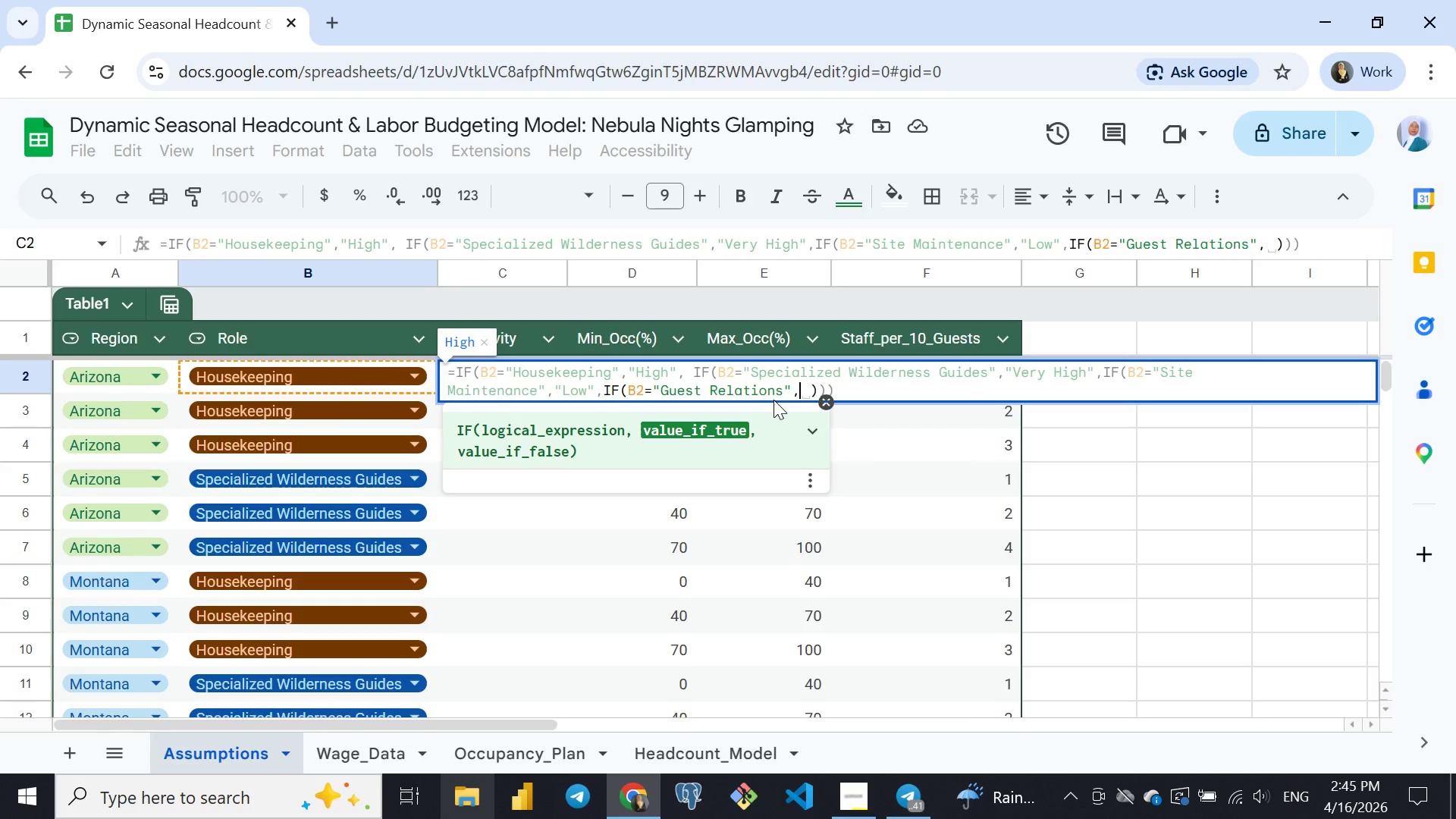 
key(Comma)
 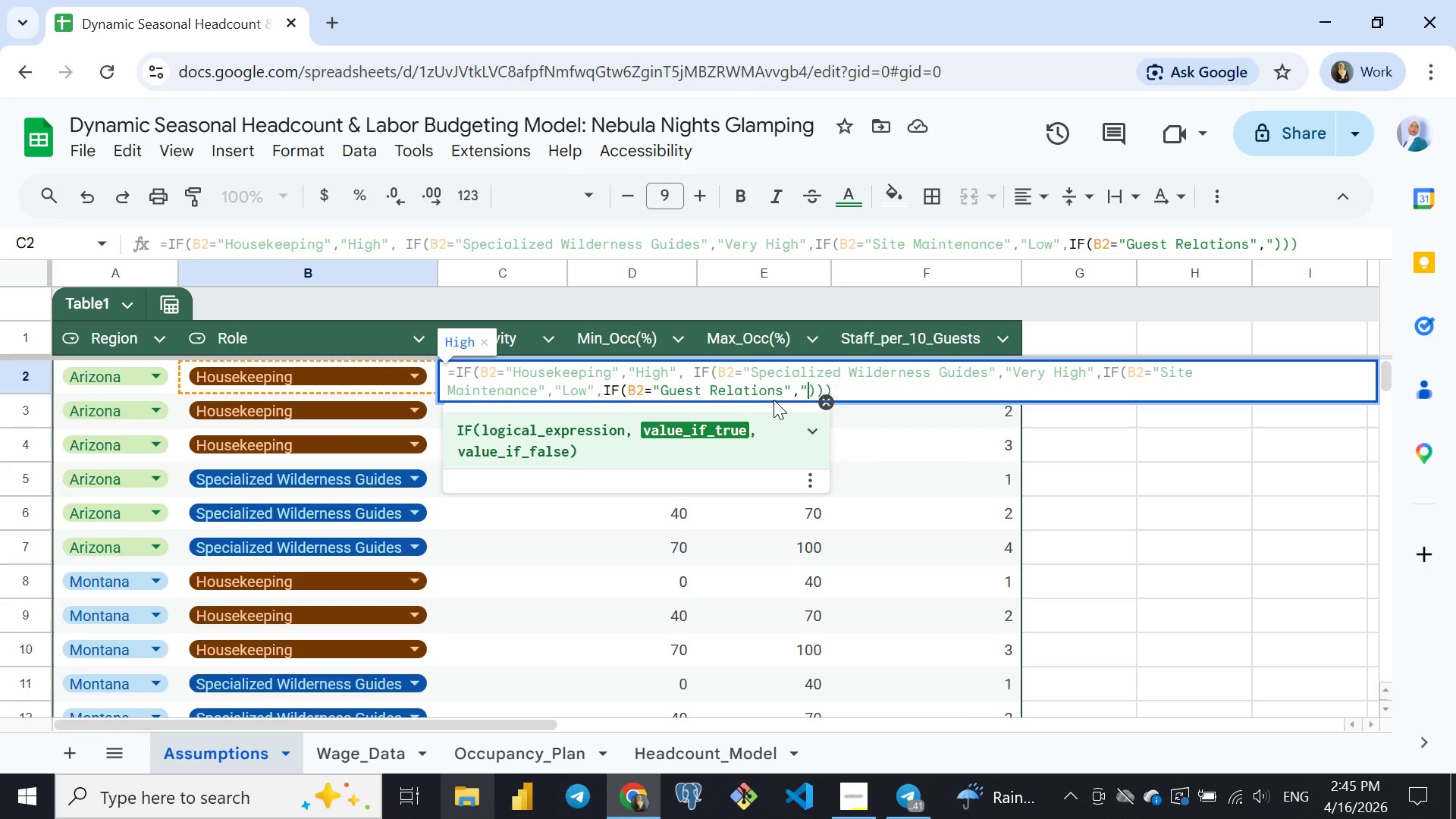 
key(Shift+Quote)
 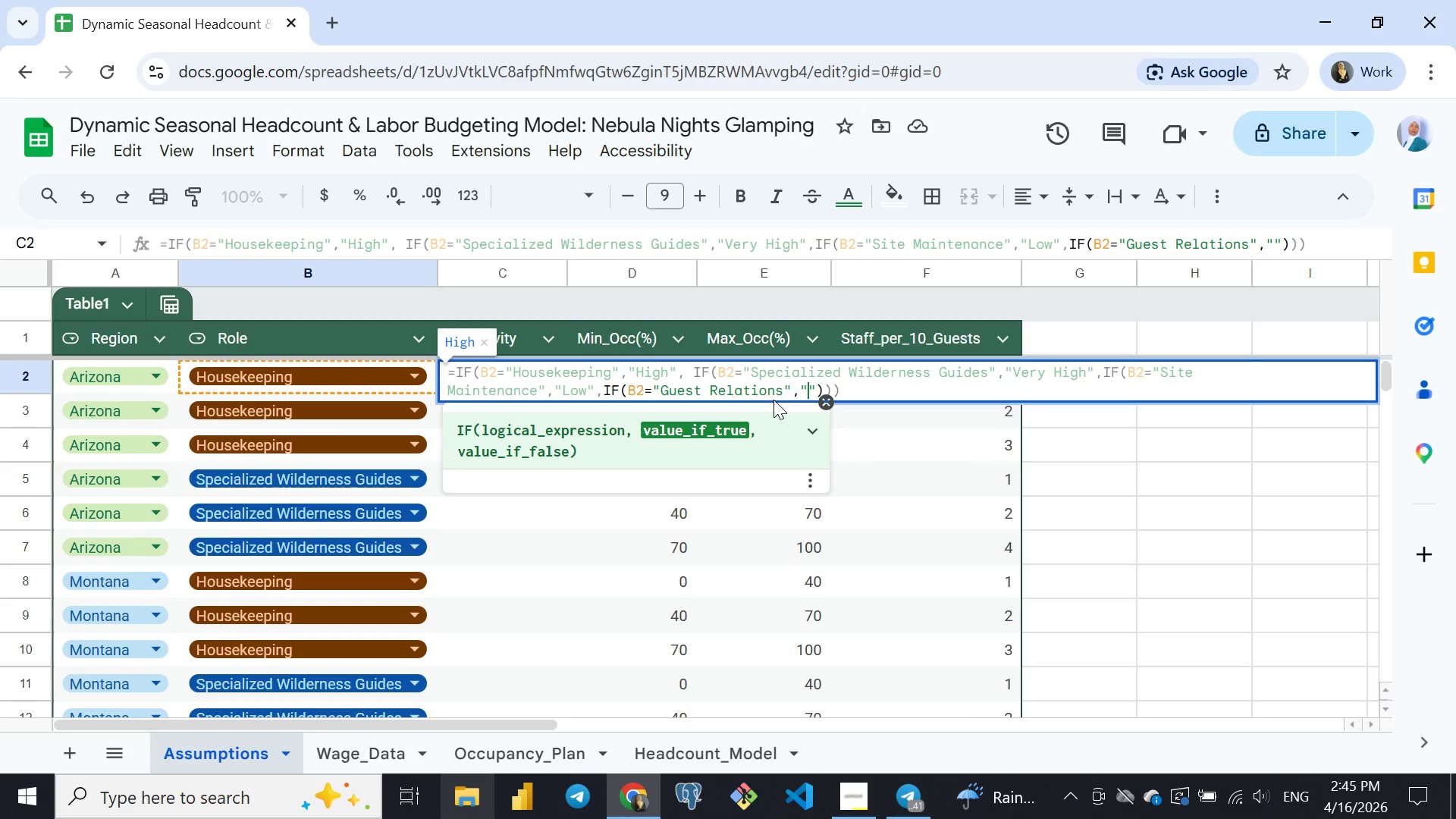 
key(Shift+Quote)
 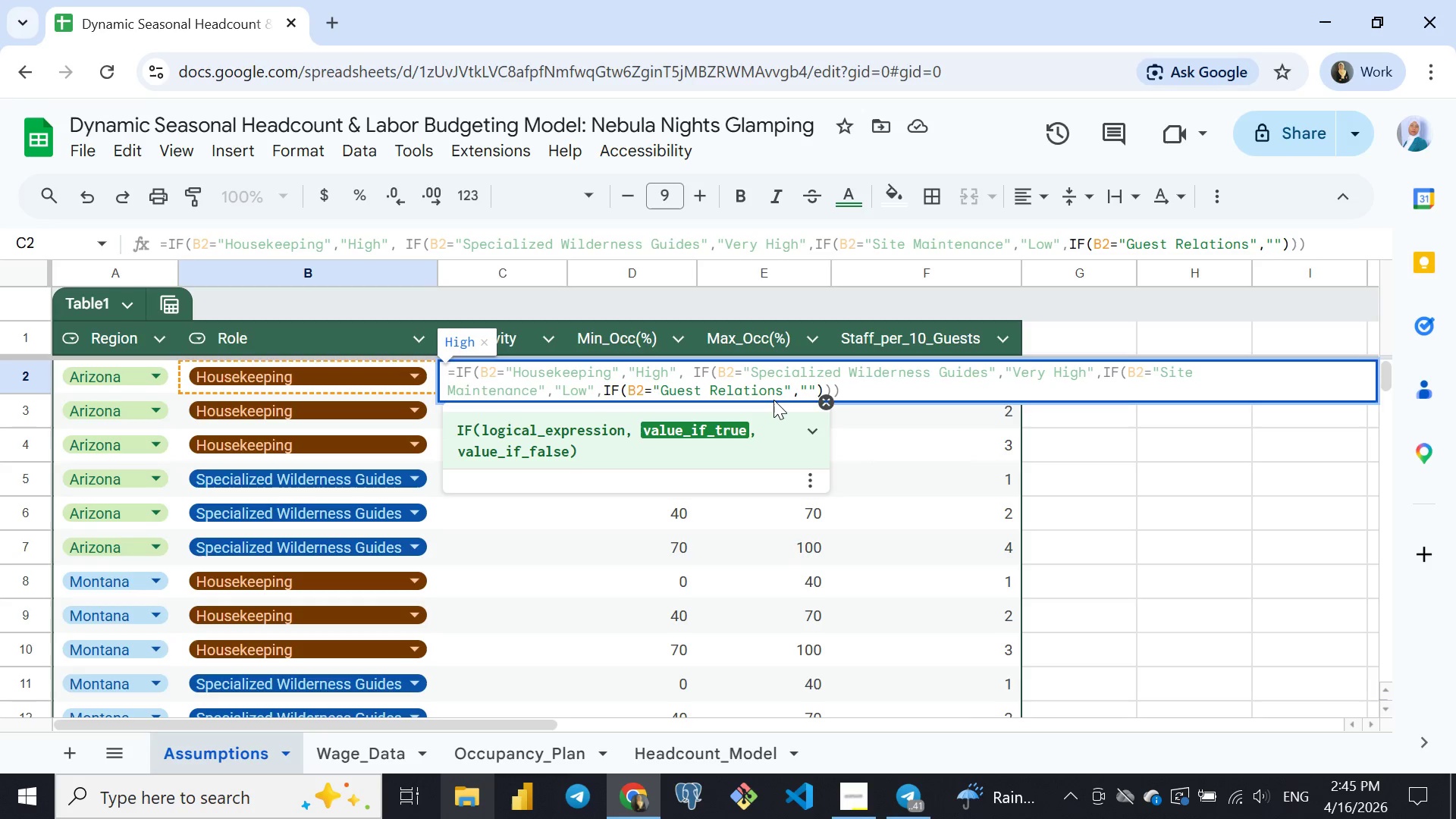 
key(ArrowLeft)
 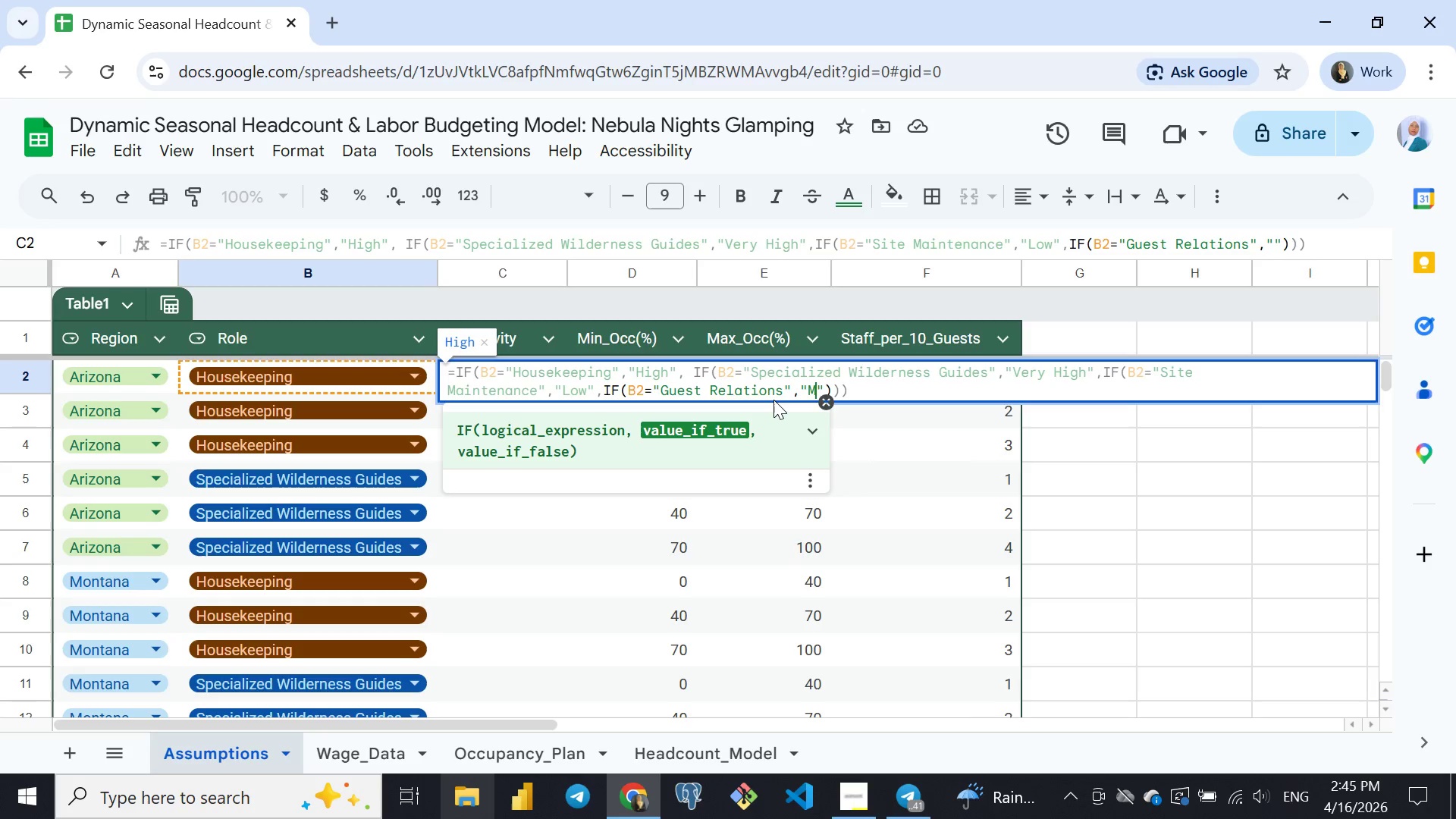 
type(Medium)
 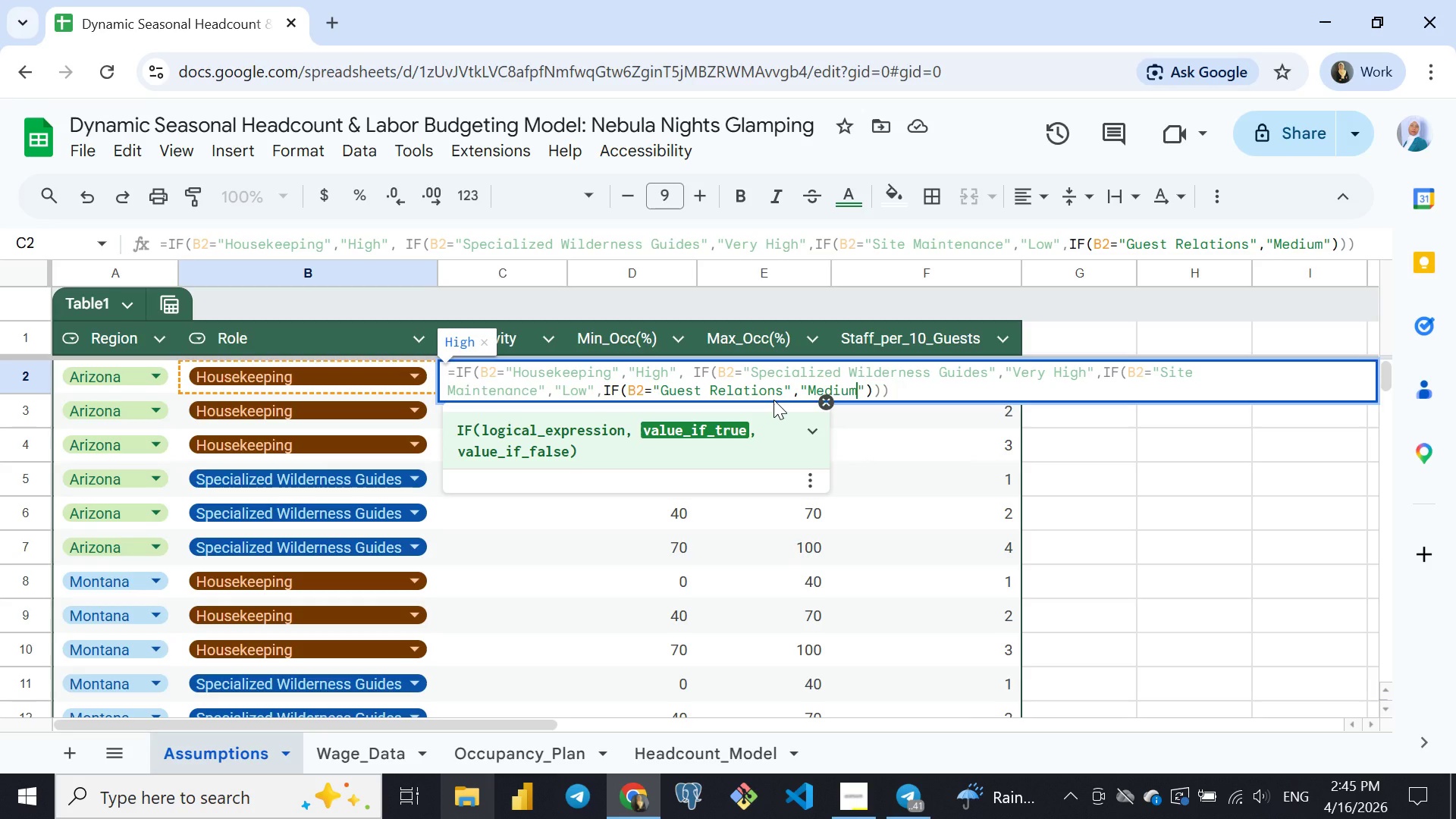 
key(Enter)
 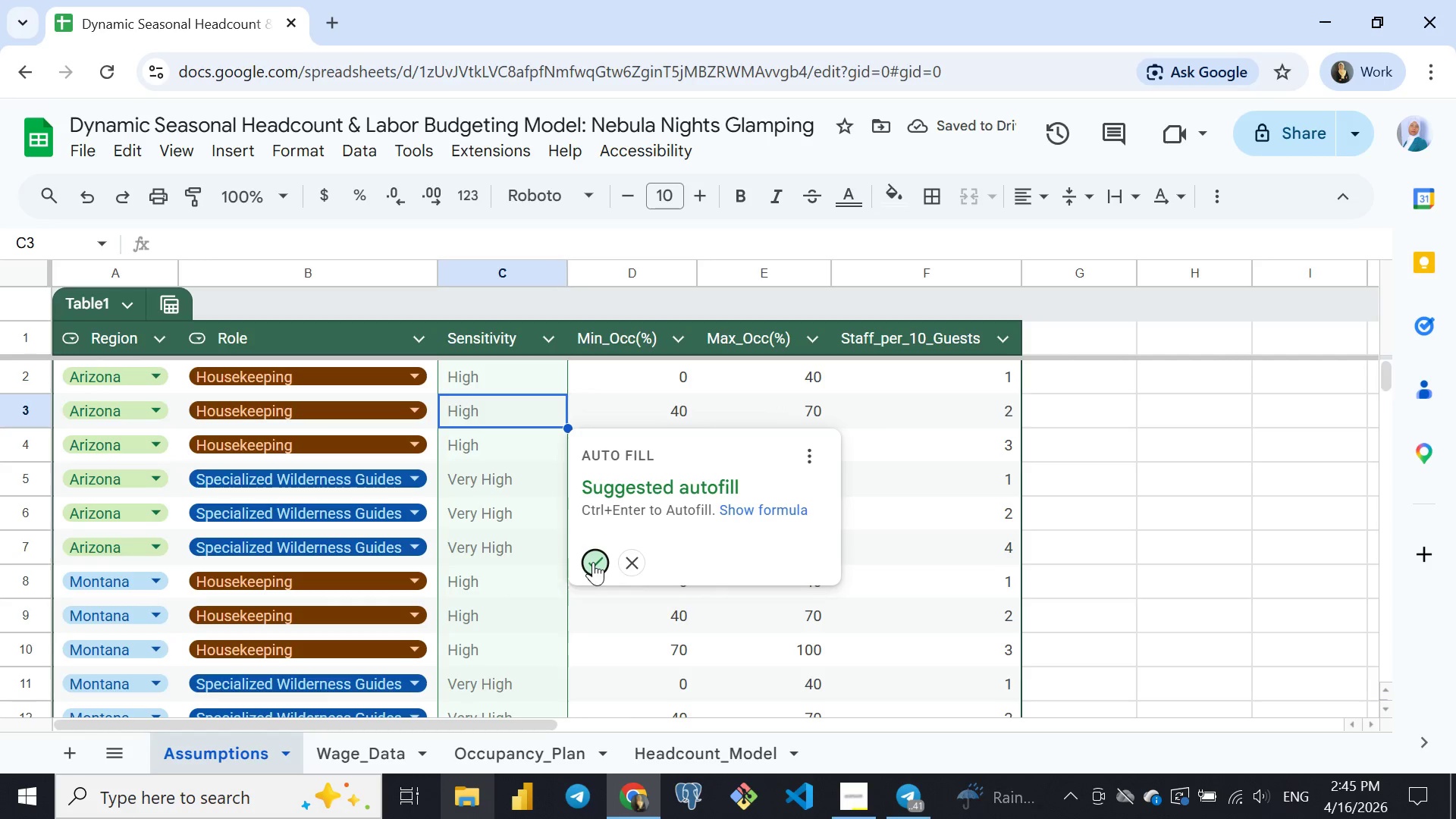 
left_click([593, 562])
 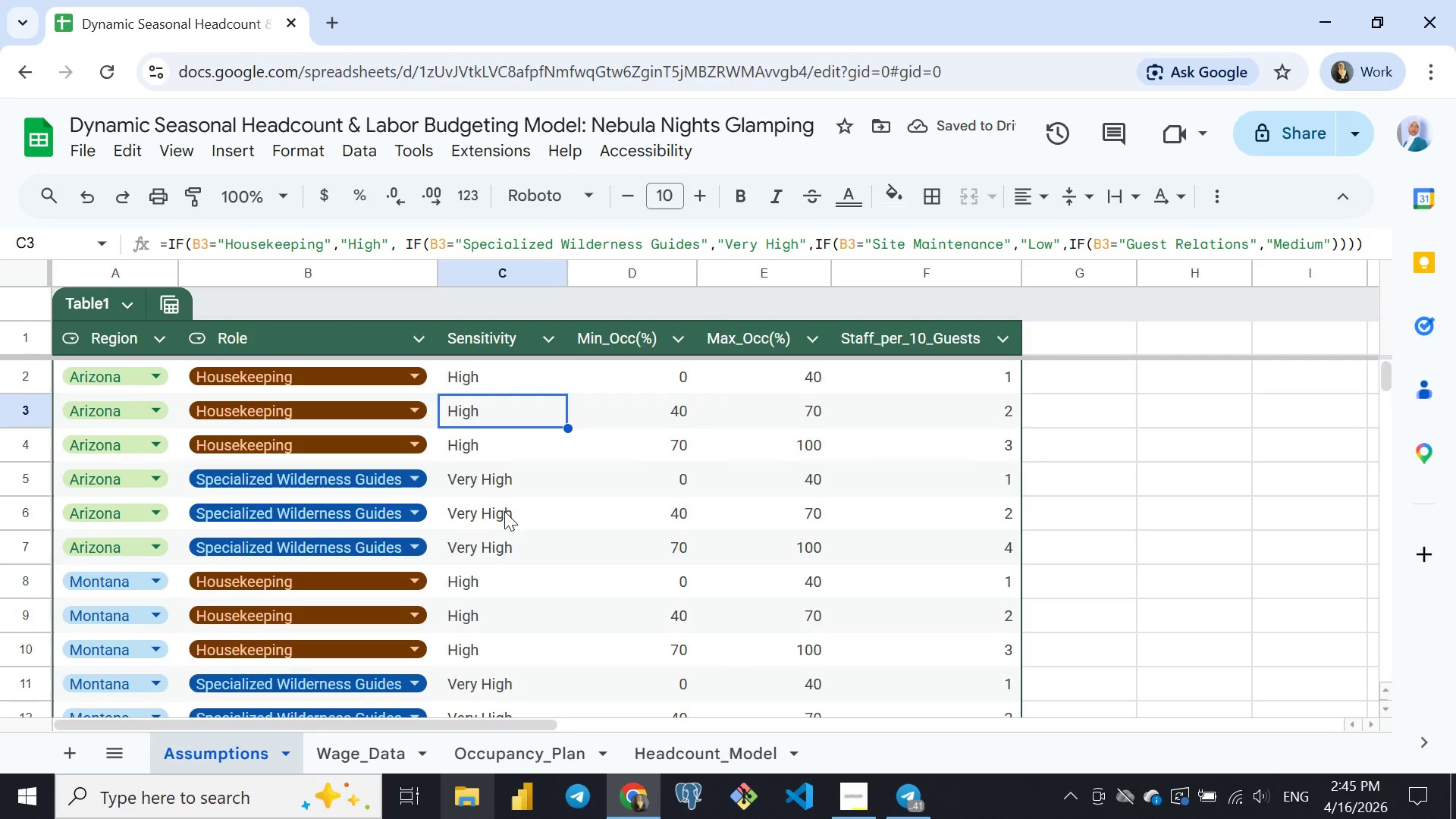 
left_click([493, 514])
 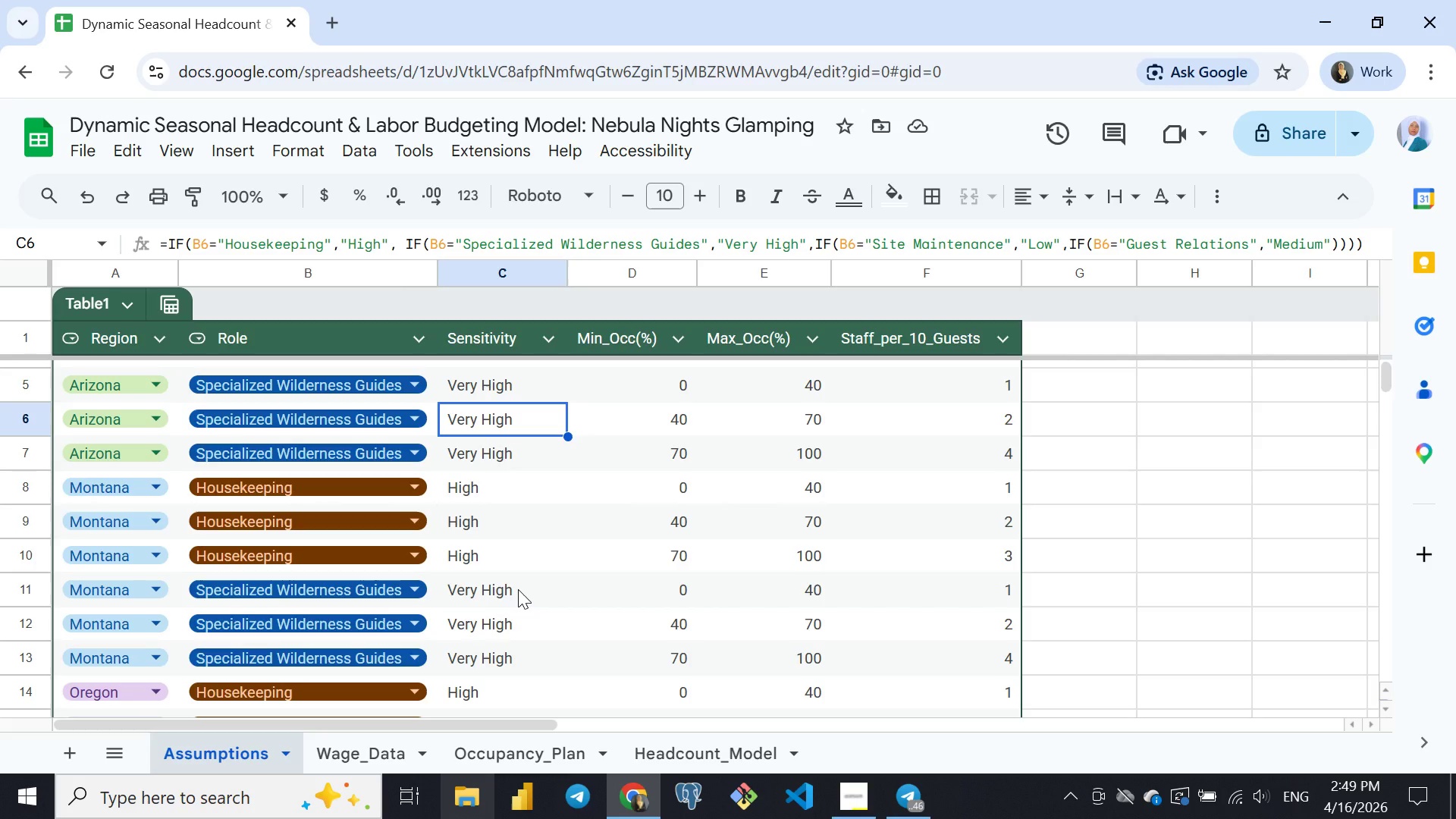 
wait(189.95)
 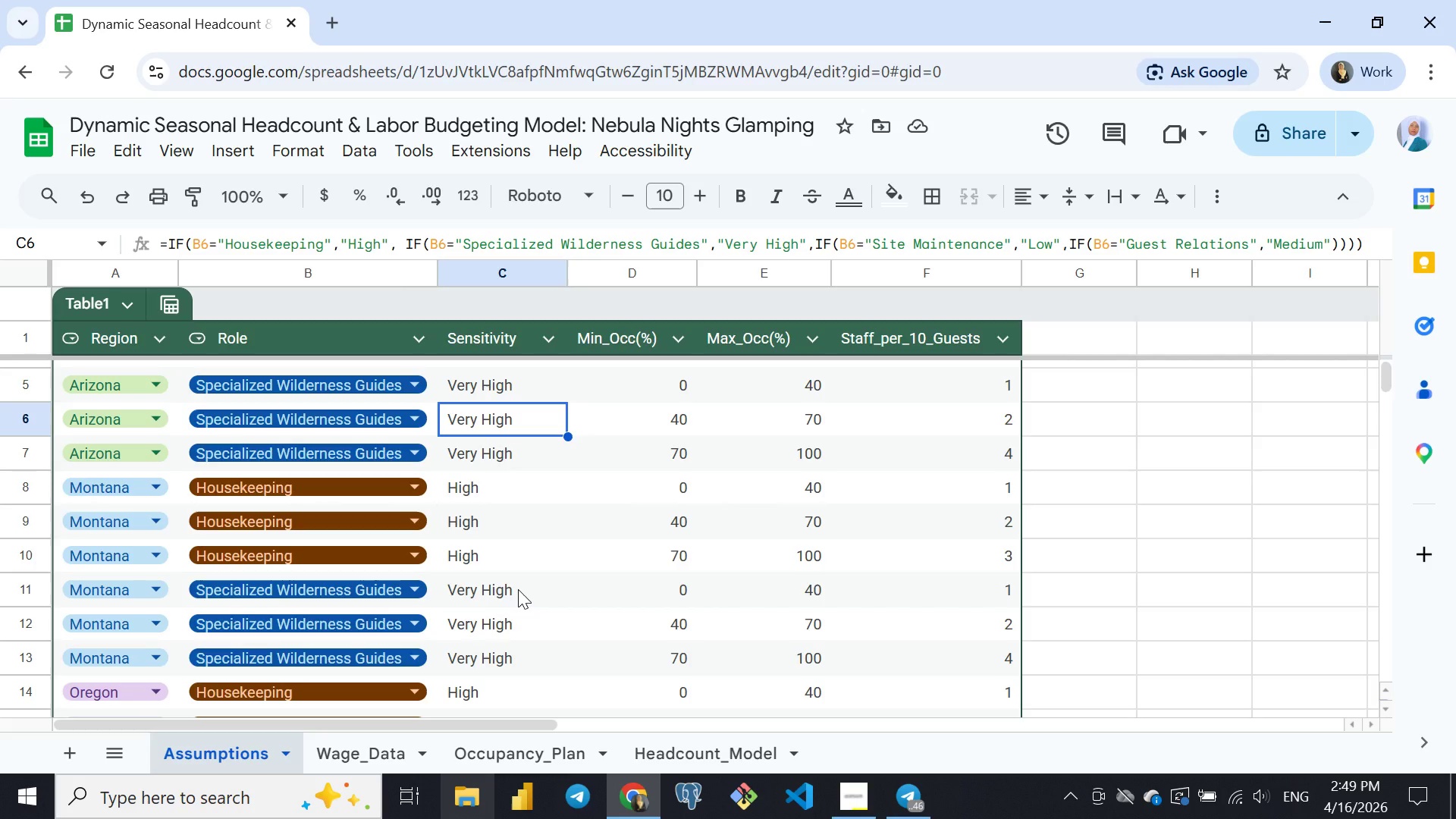 
left_click([513, 620])
 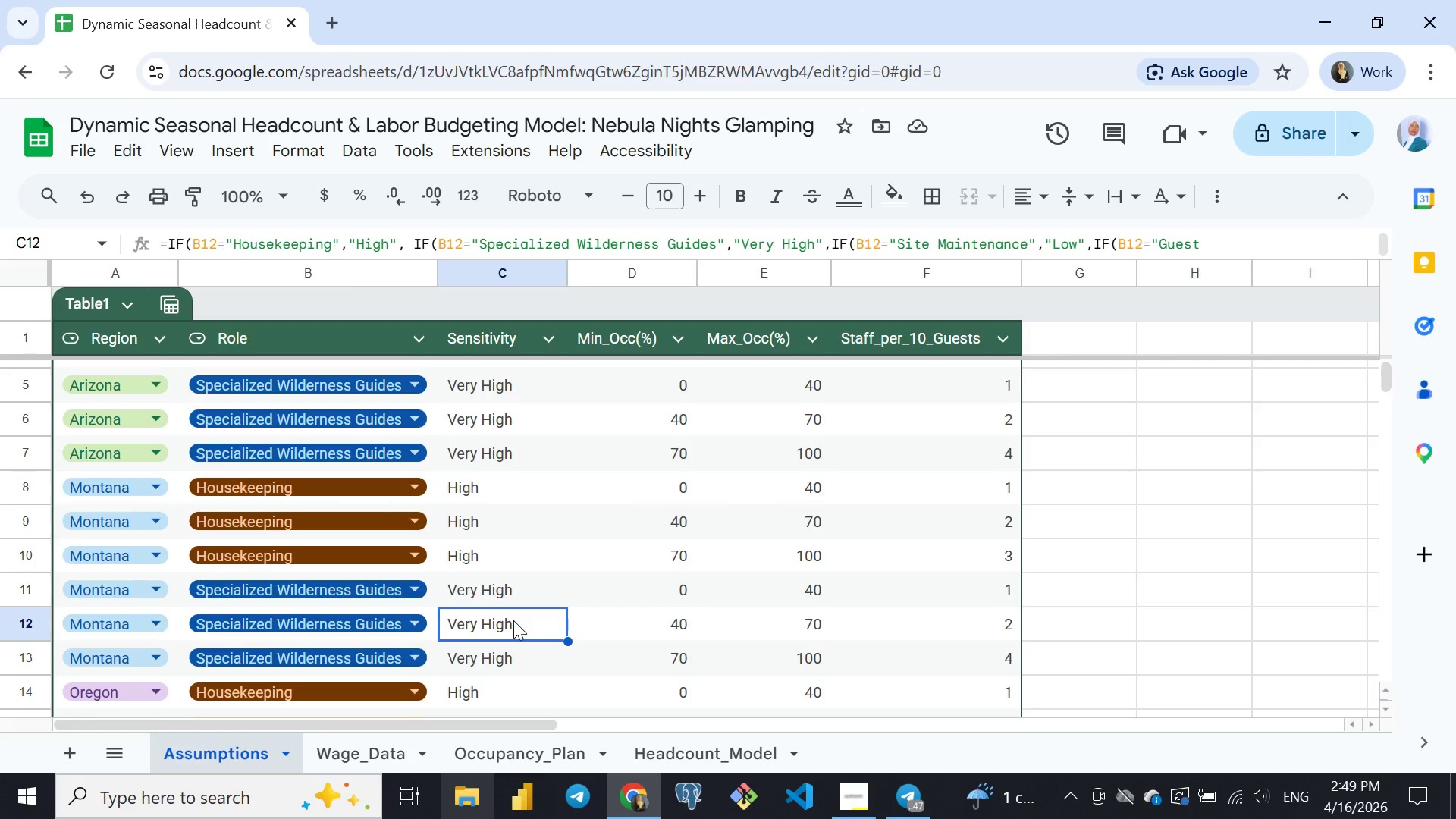 
wait(31.49)
 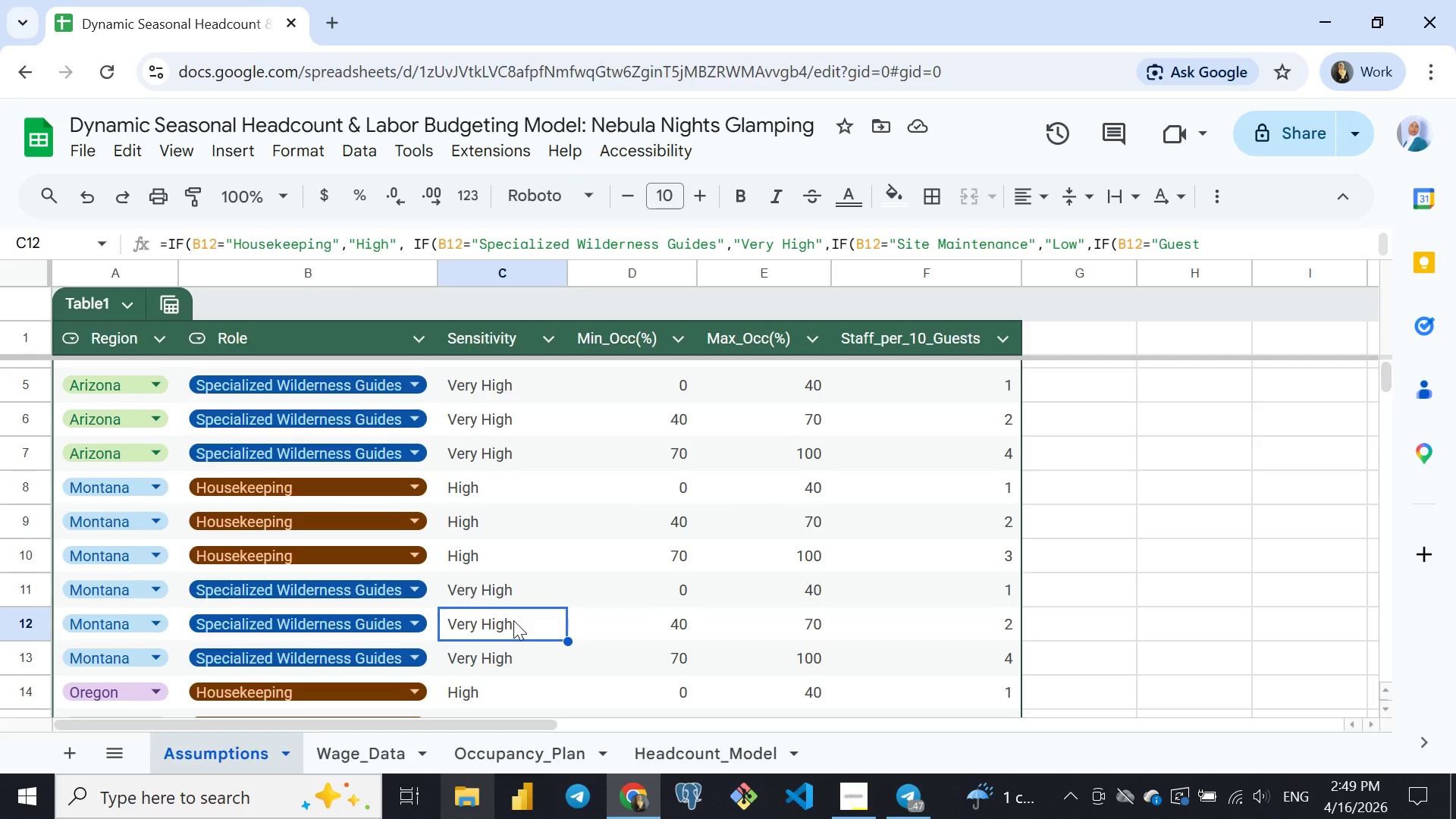 
mouse_move([175, 469])
 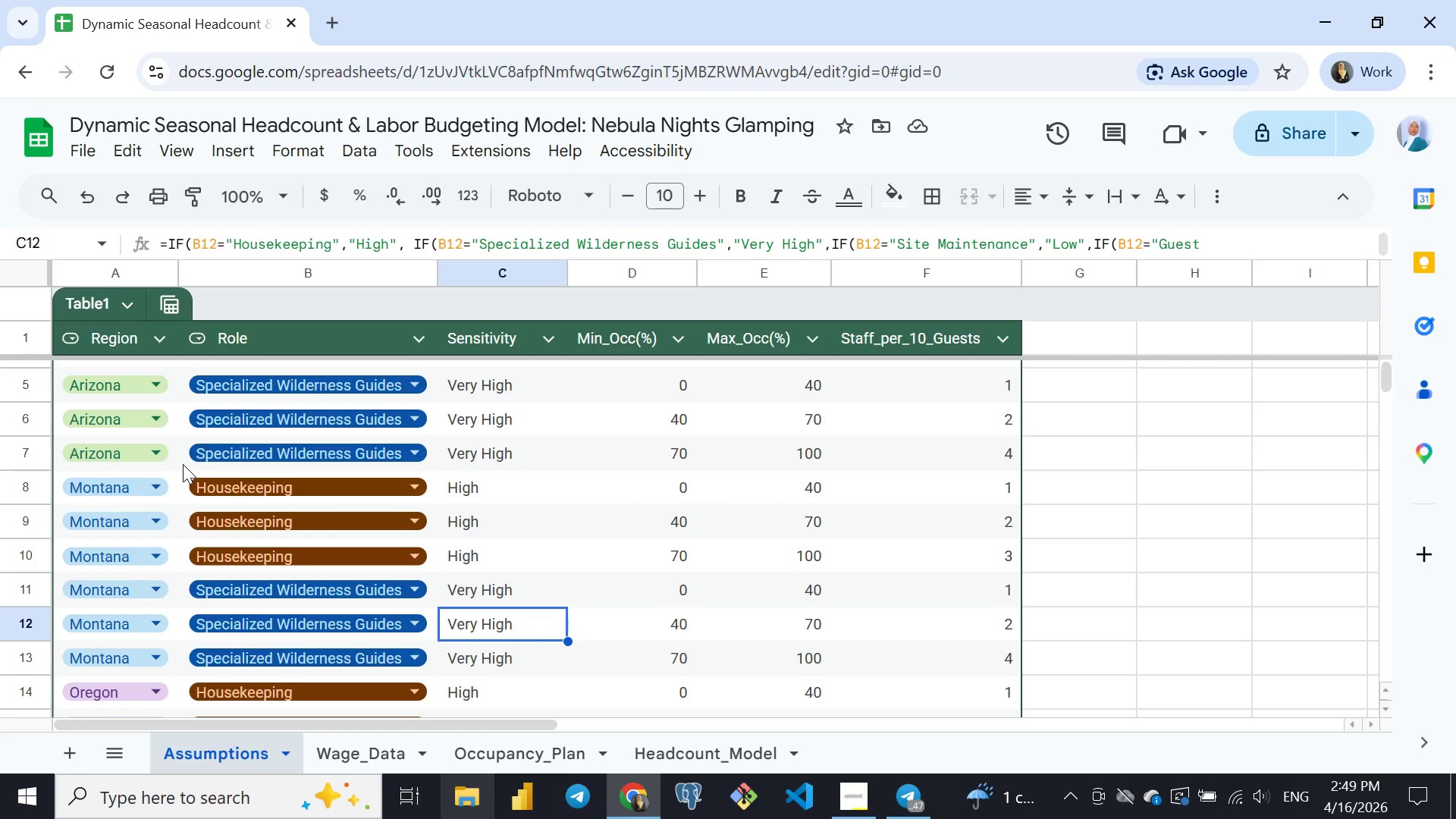 
mouse_move([177, 453])
 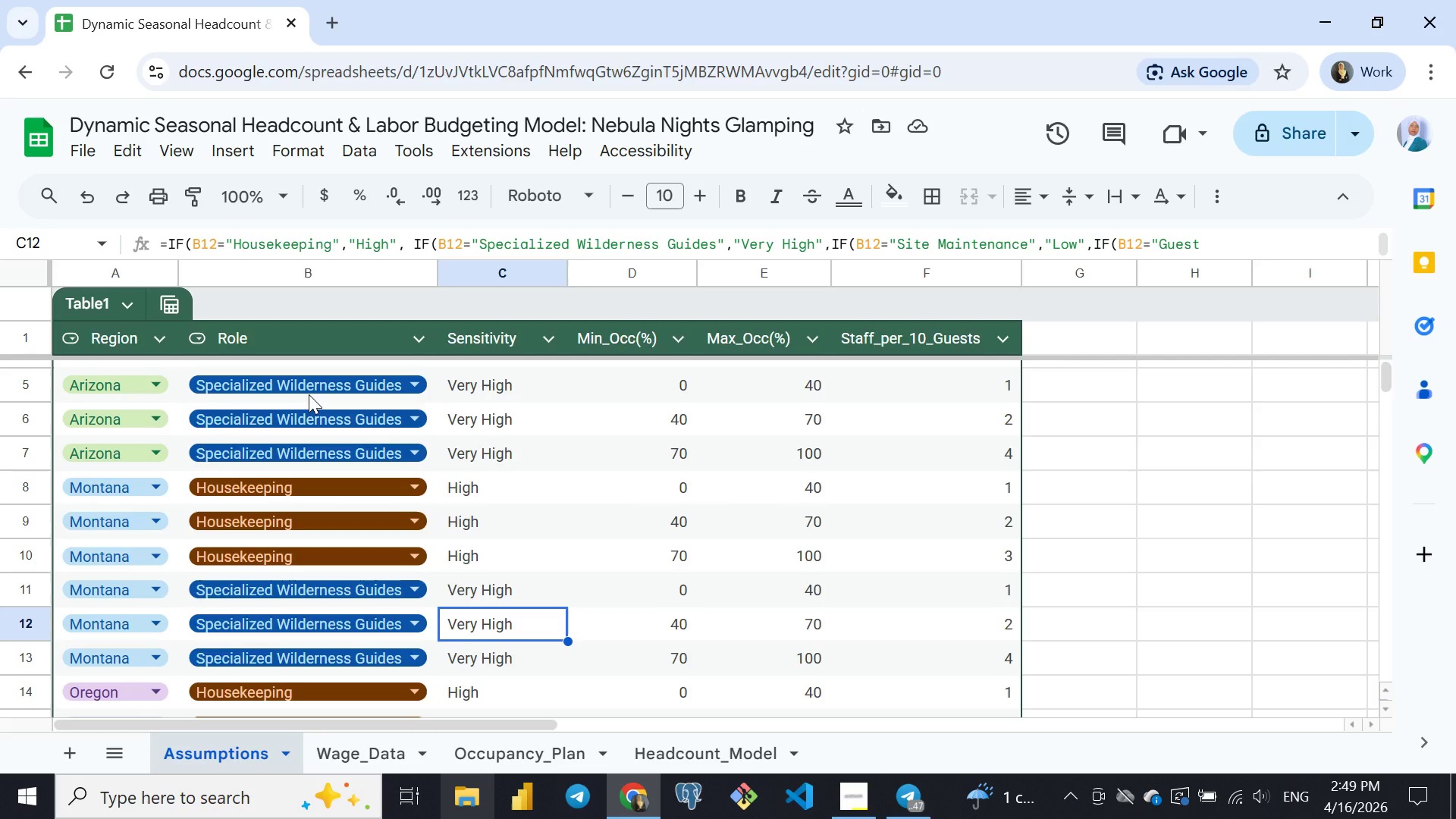 
wait(11.62)
 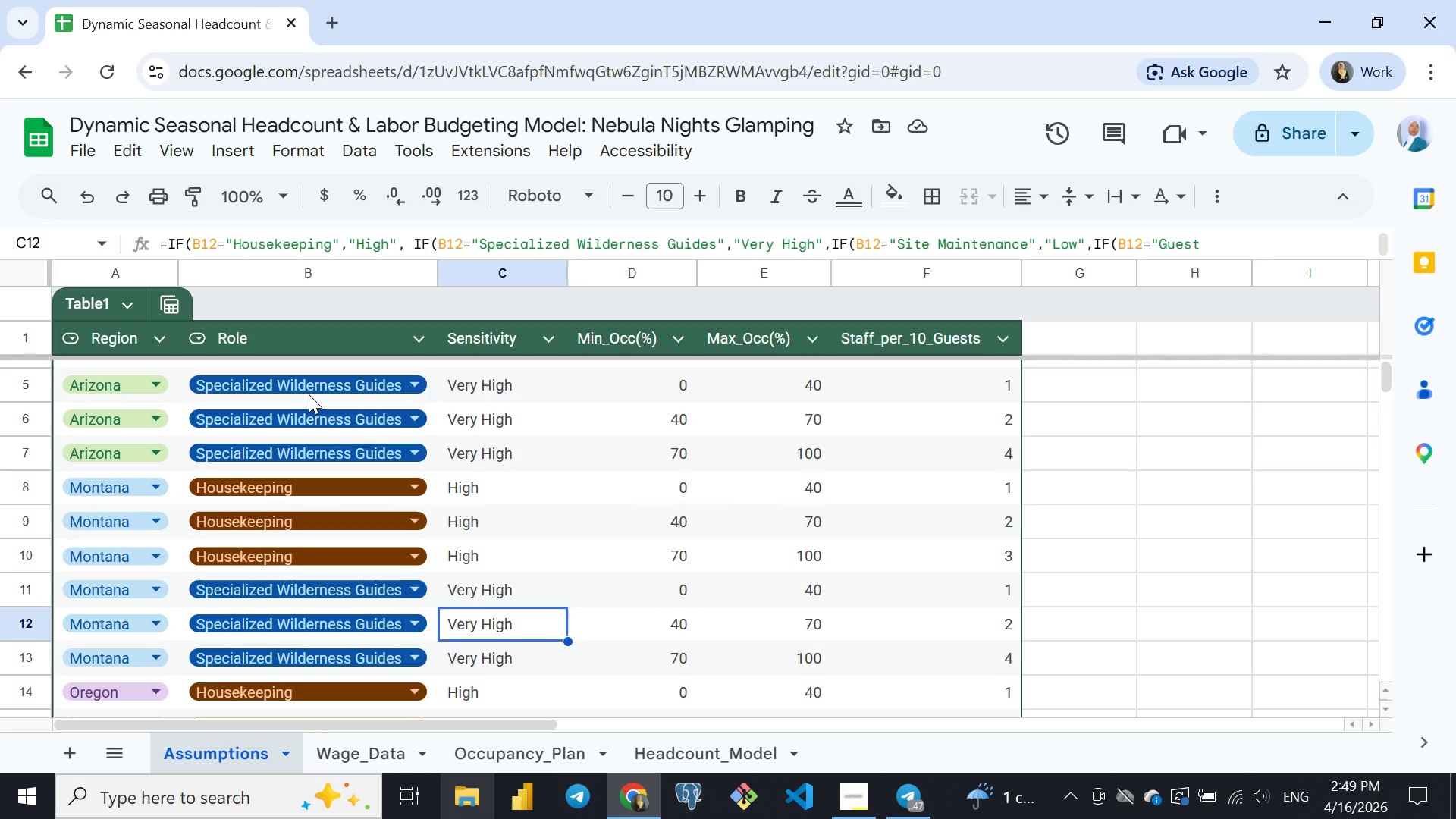 
left_click([170, 457])
 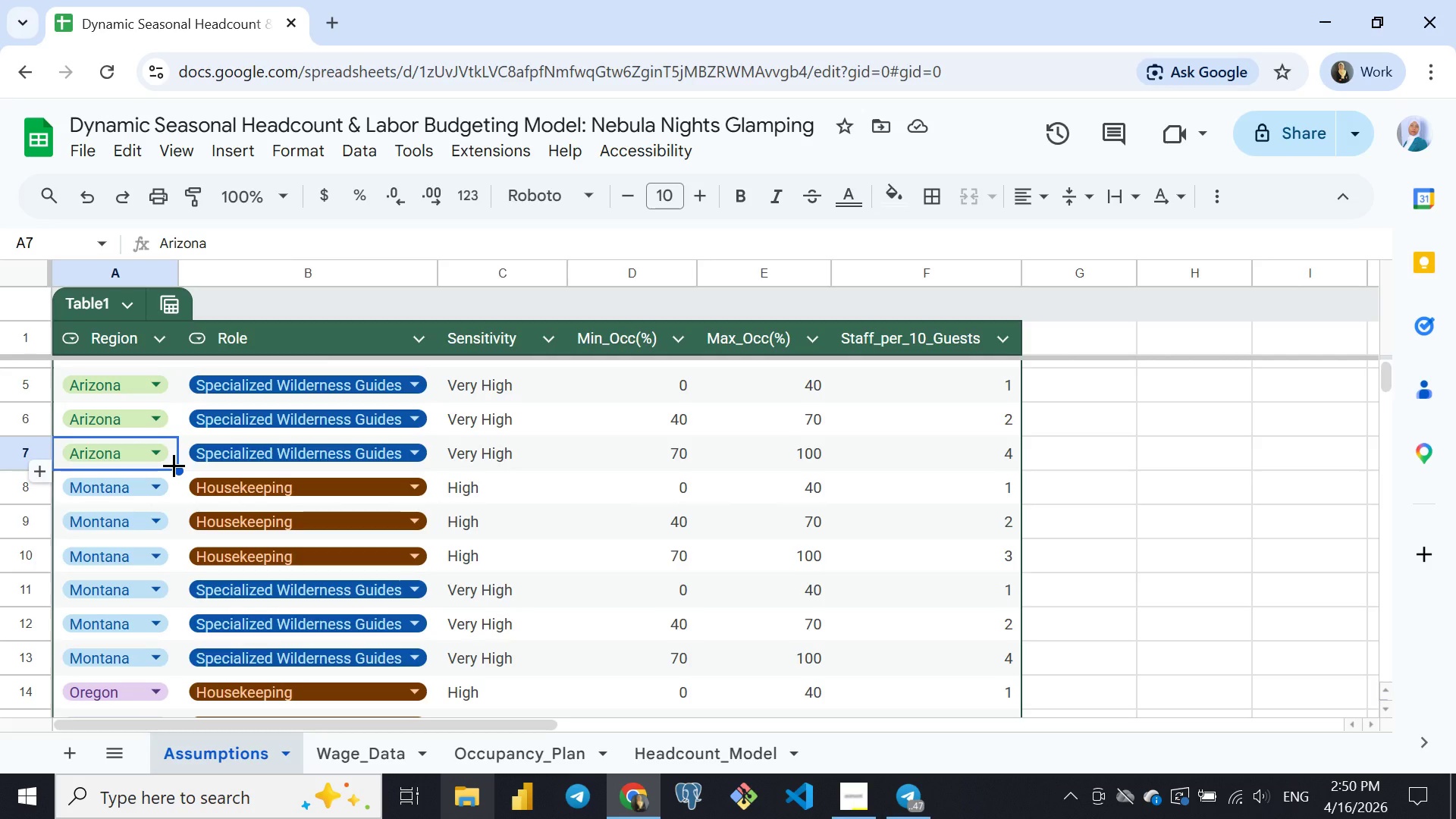 
wait(16.67)
 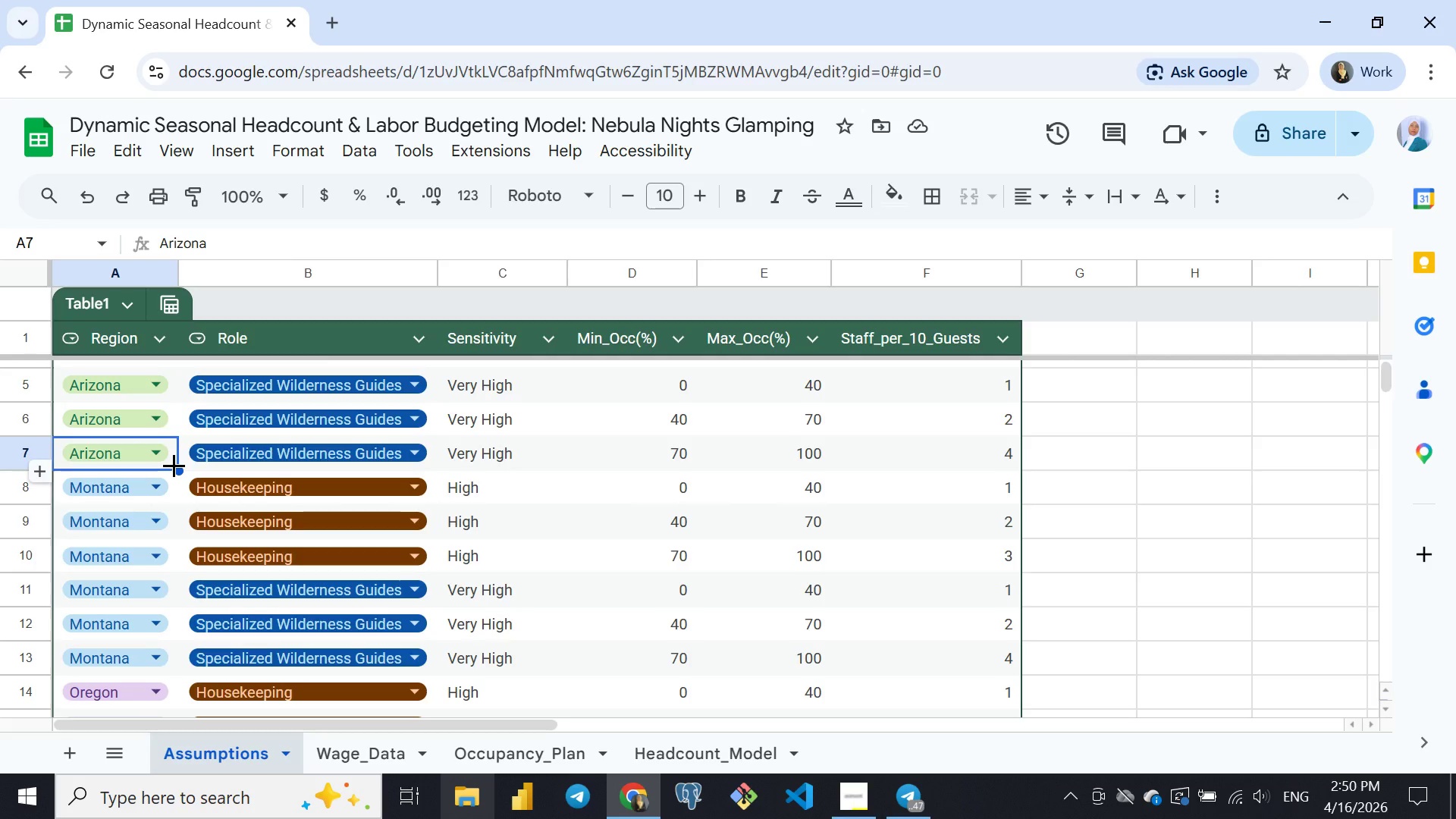 
left_click_drag(start_coordinate=[174, 465], to_coordinate=[155, 667])
 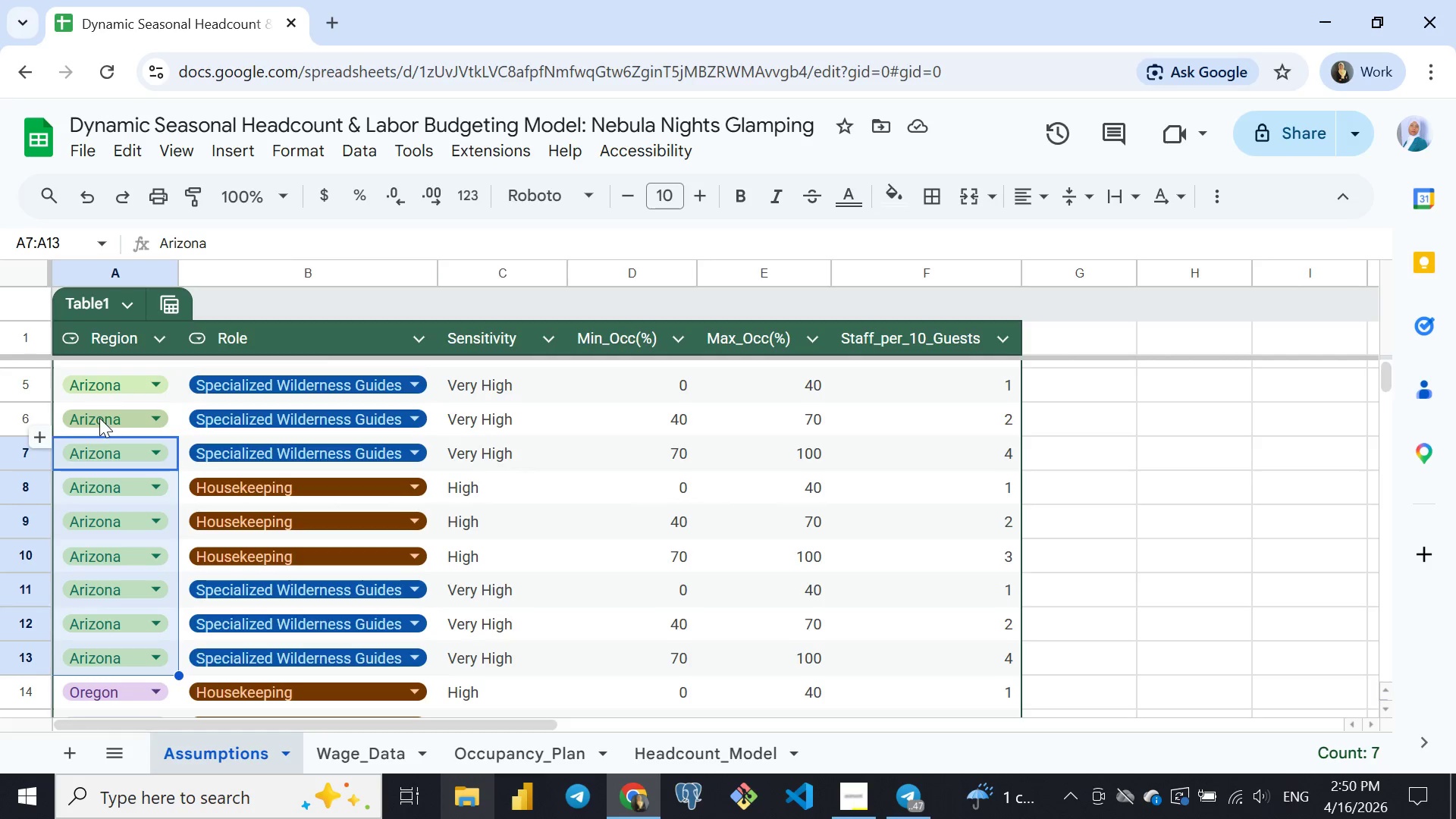 
wait(12.34)
 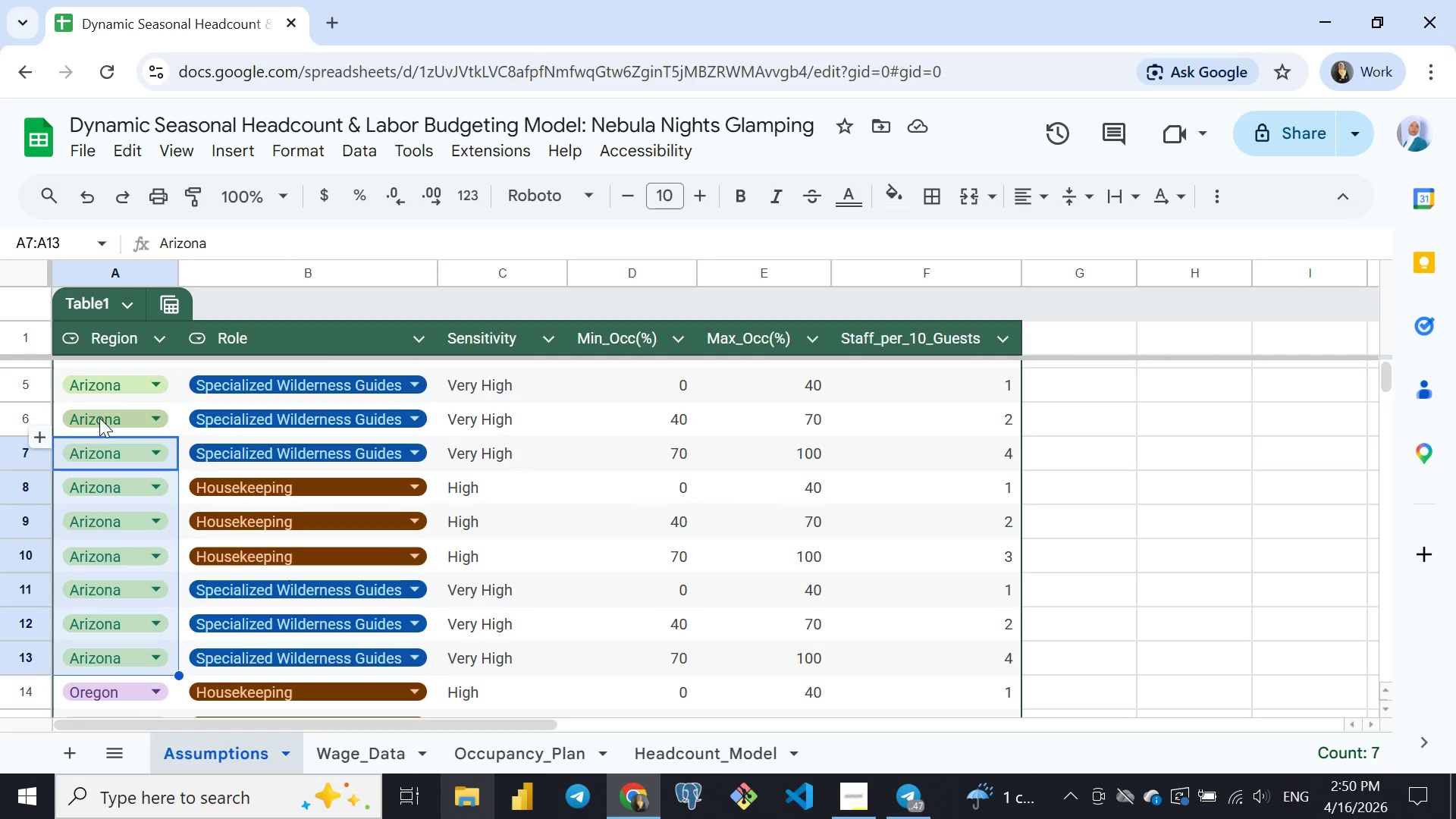 
mouse_move([117, 629])
 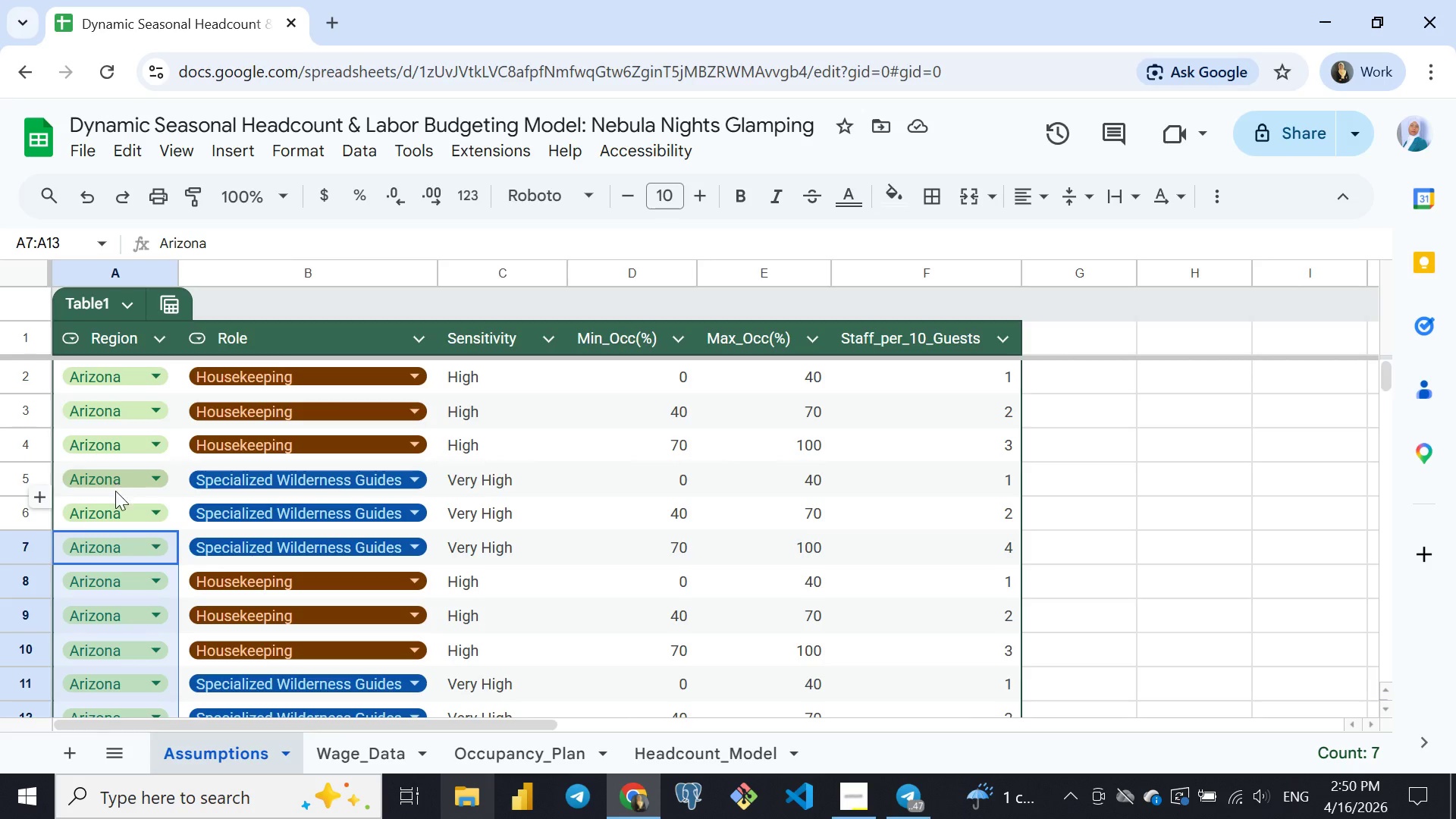 
wait(8.36)
 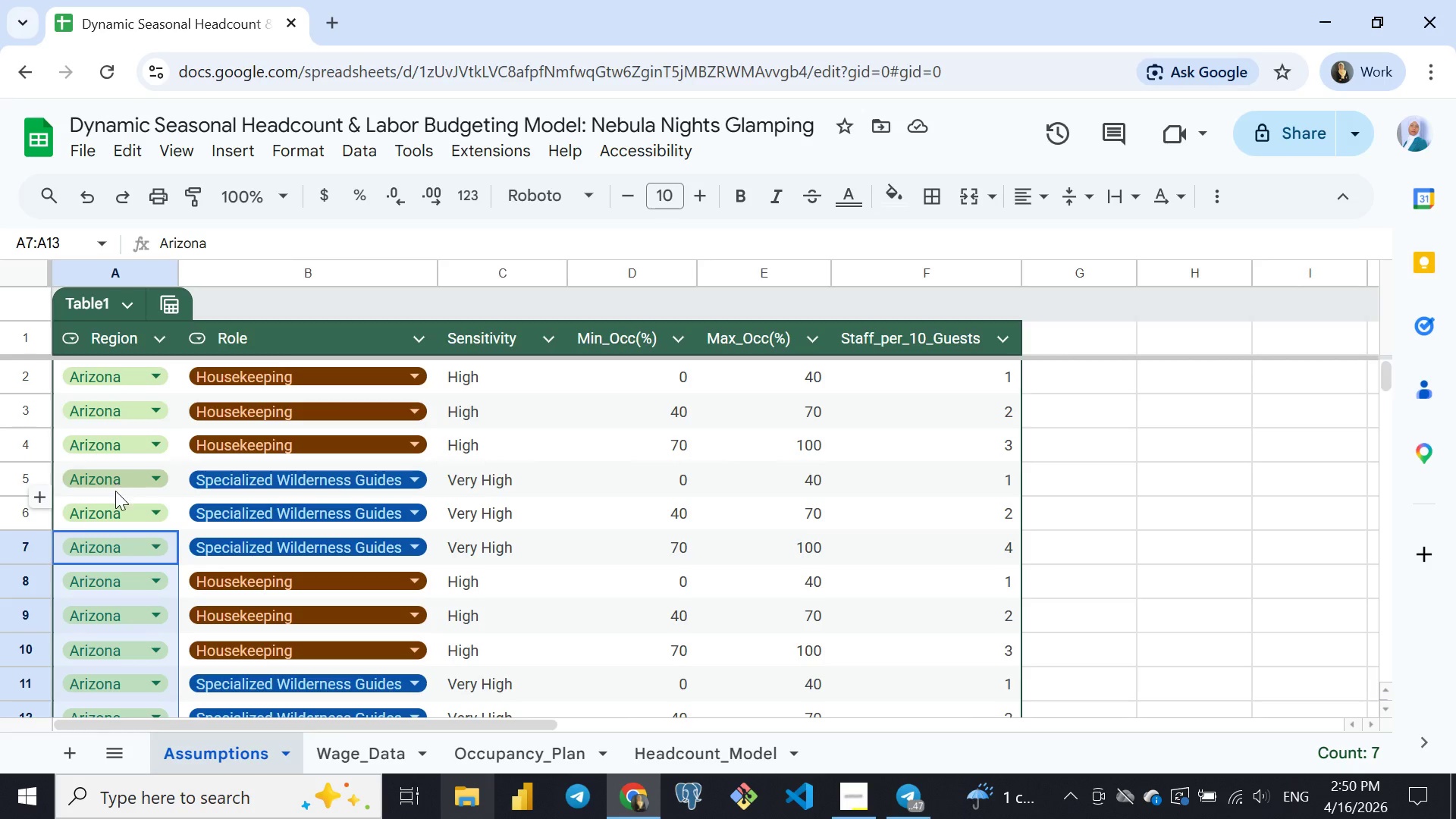 
mouse_move([121, 654])
 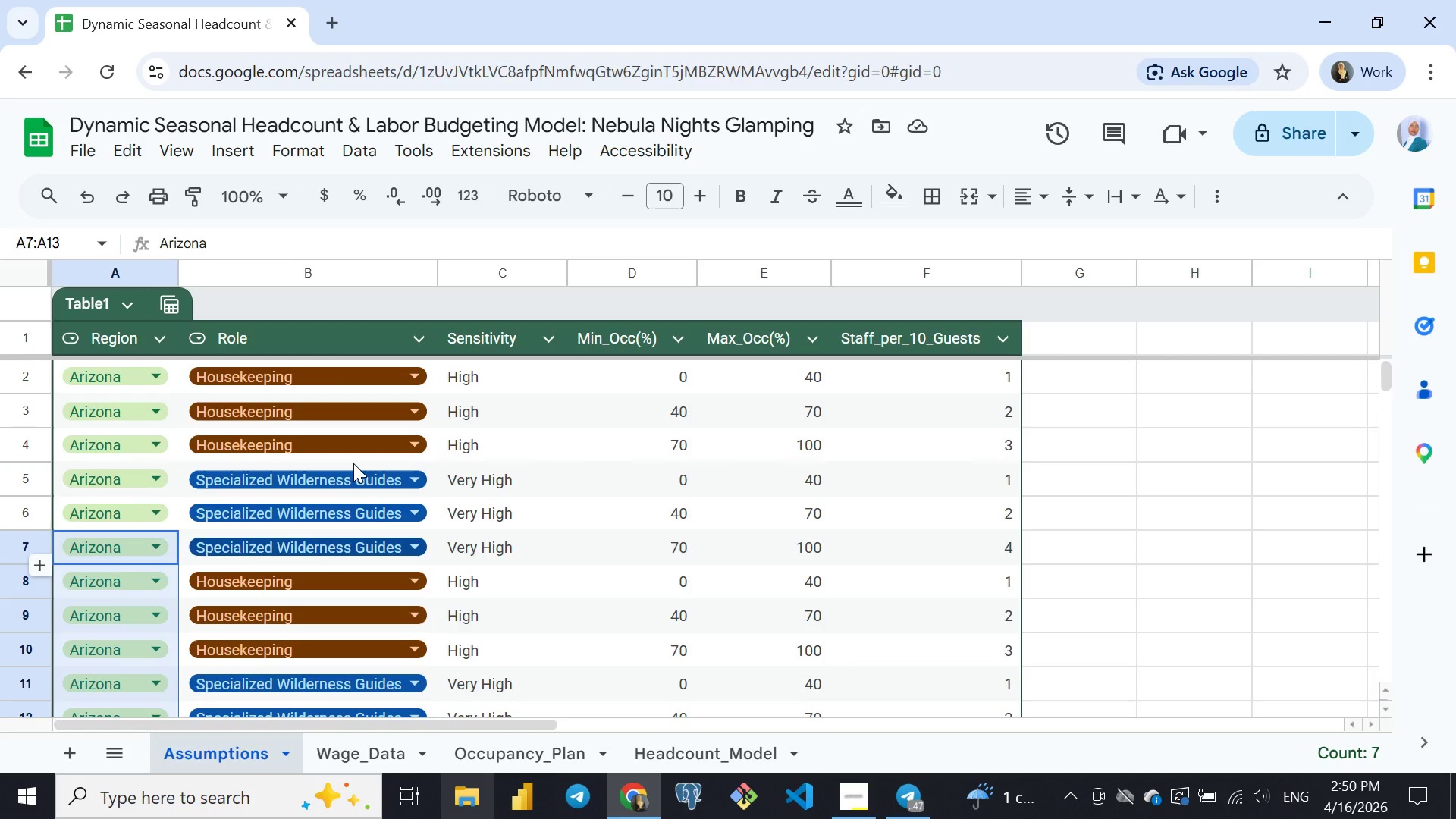 
mouse_move([338, 448])
 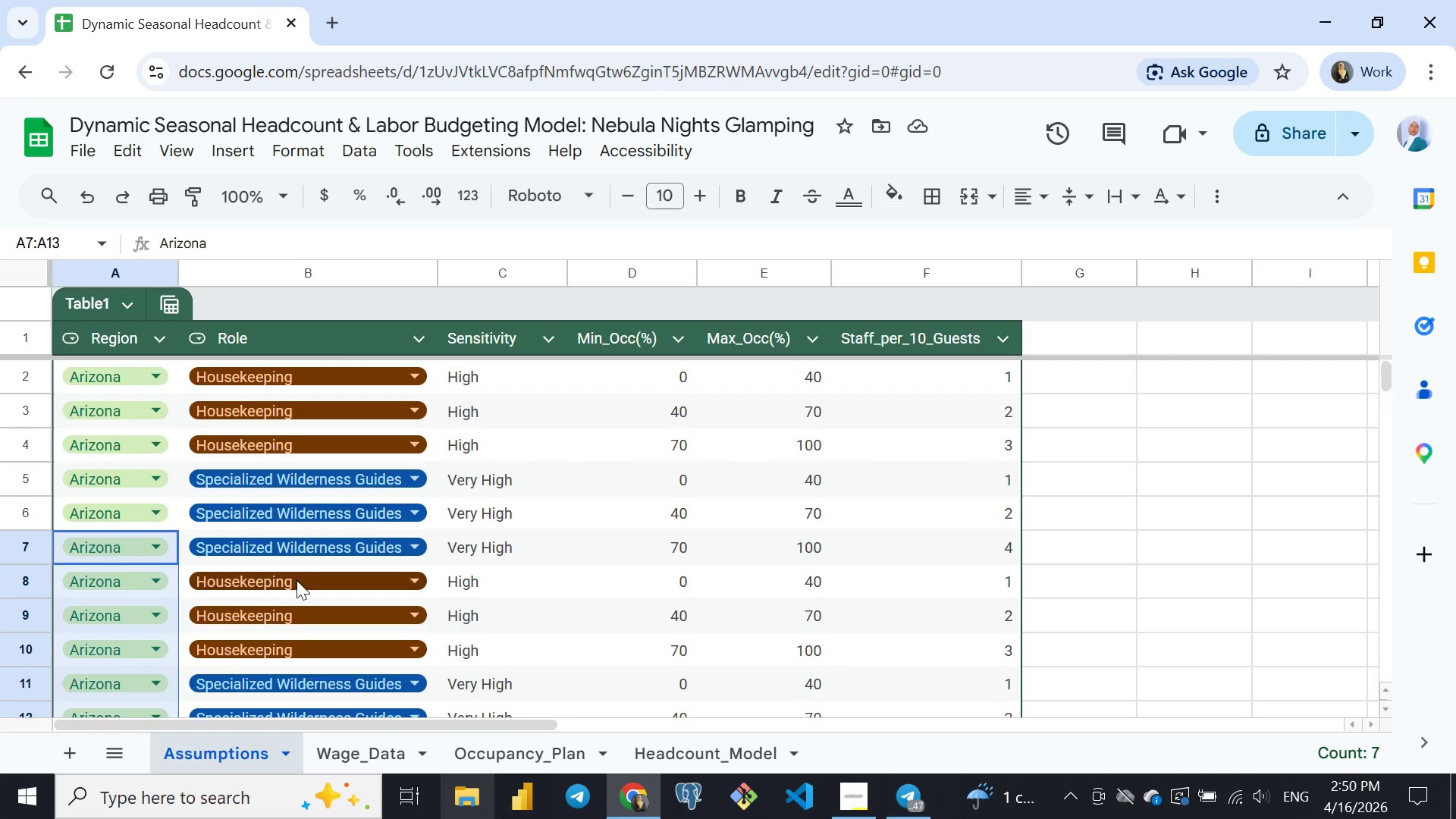 
left_click([297, 580])
 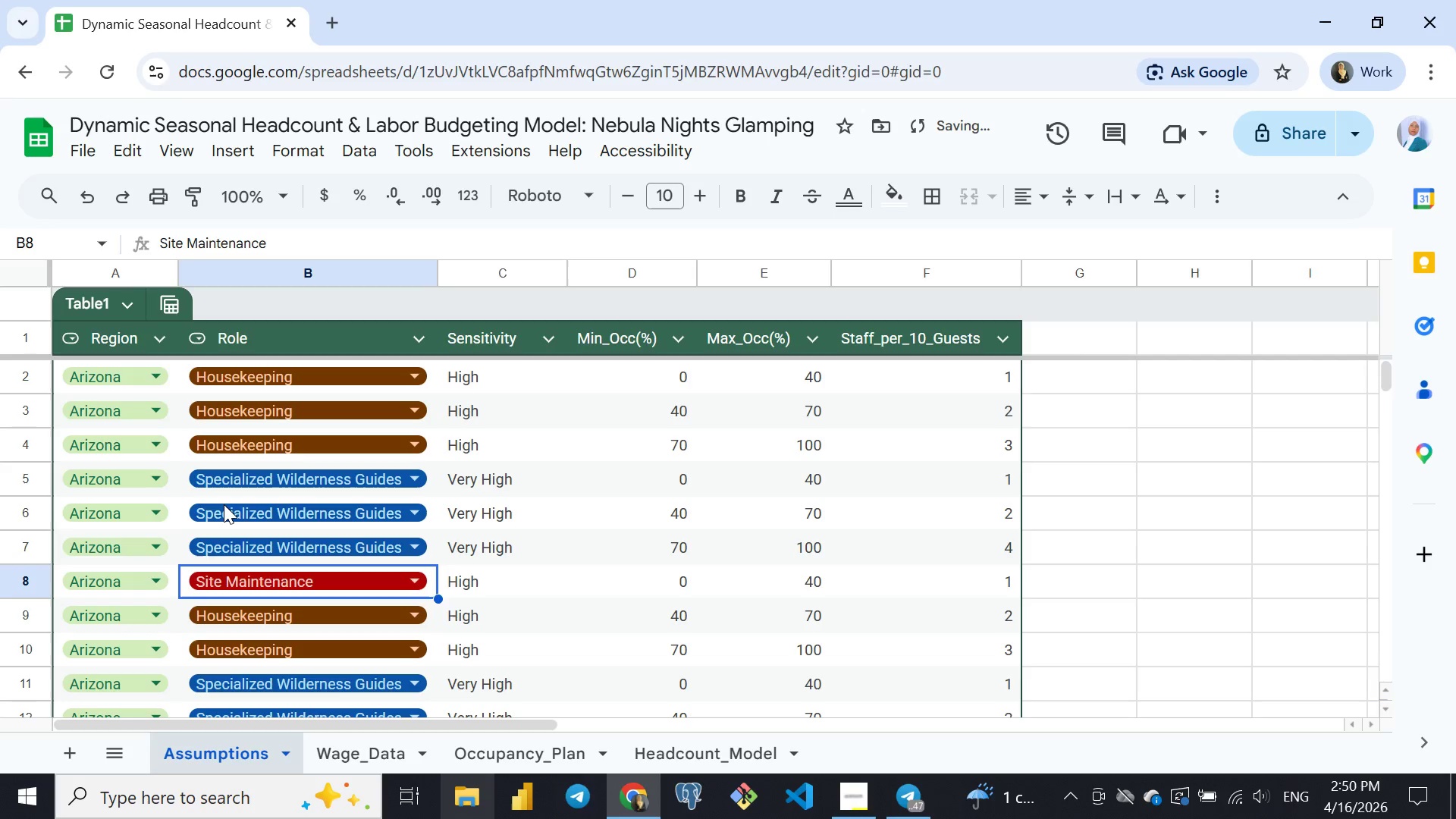 
left_click([224, 504])
 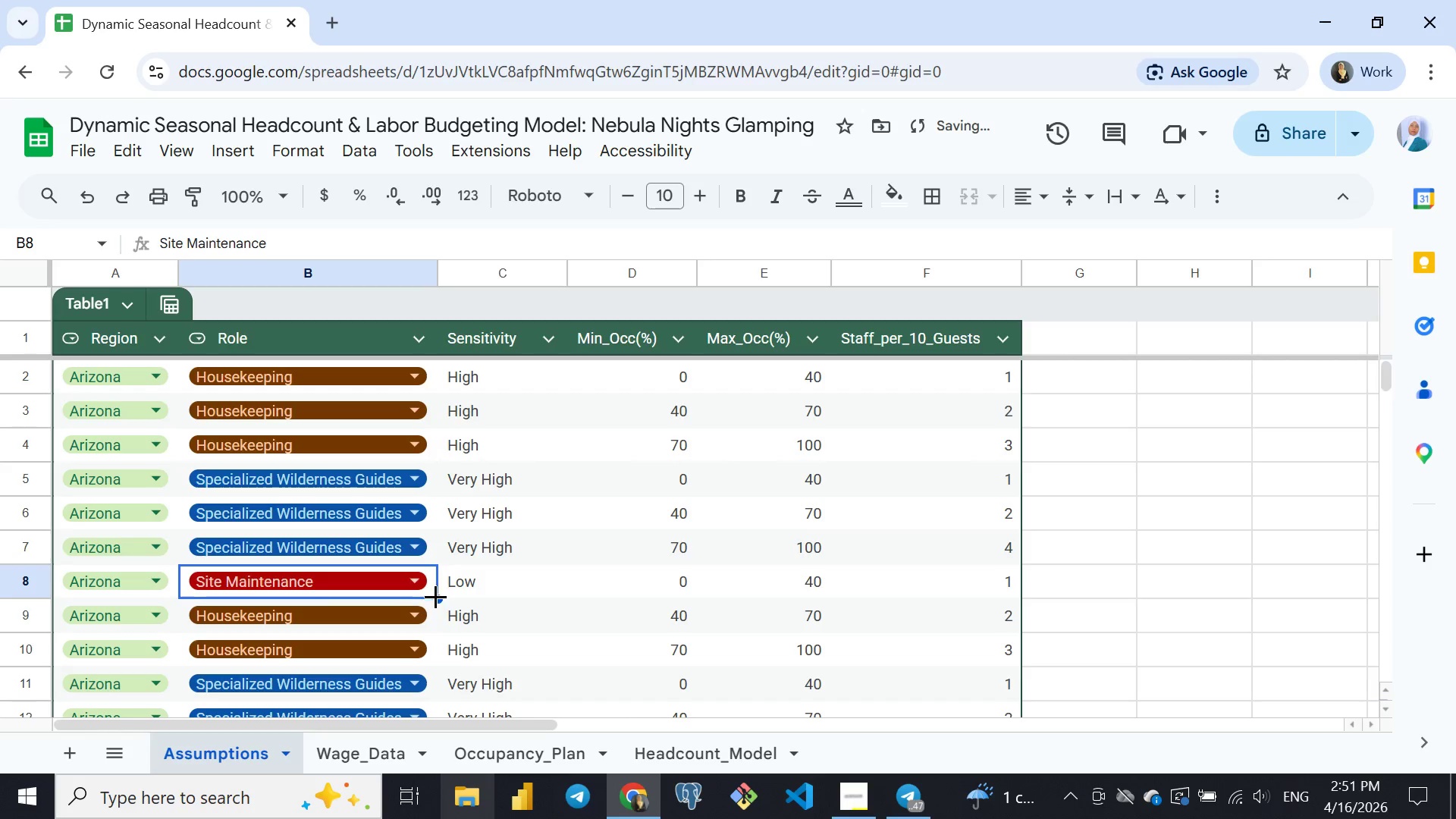 
left_click_drag(start_coordinate=[435, 595], to_coordinate=[424, 652])
 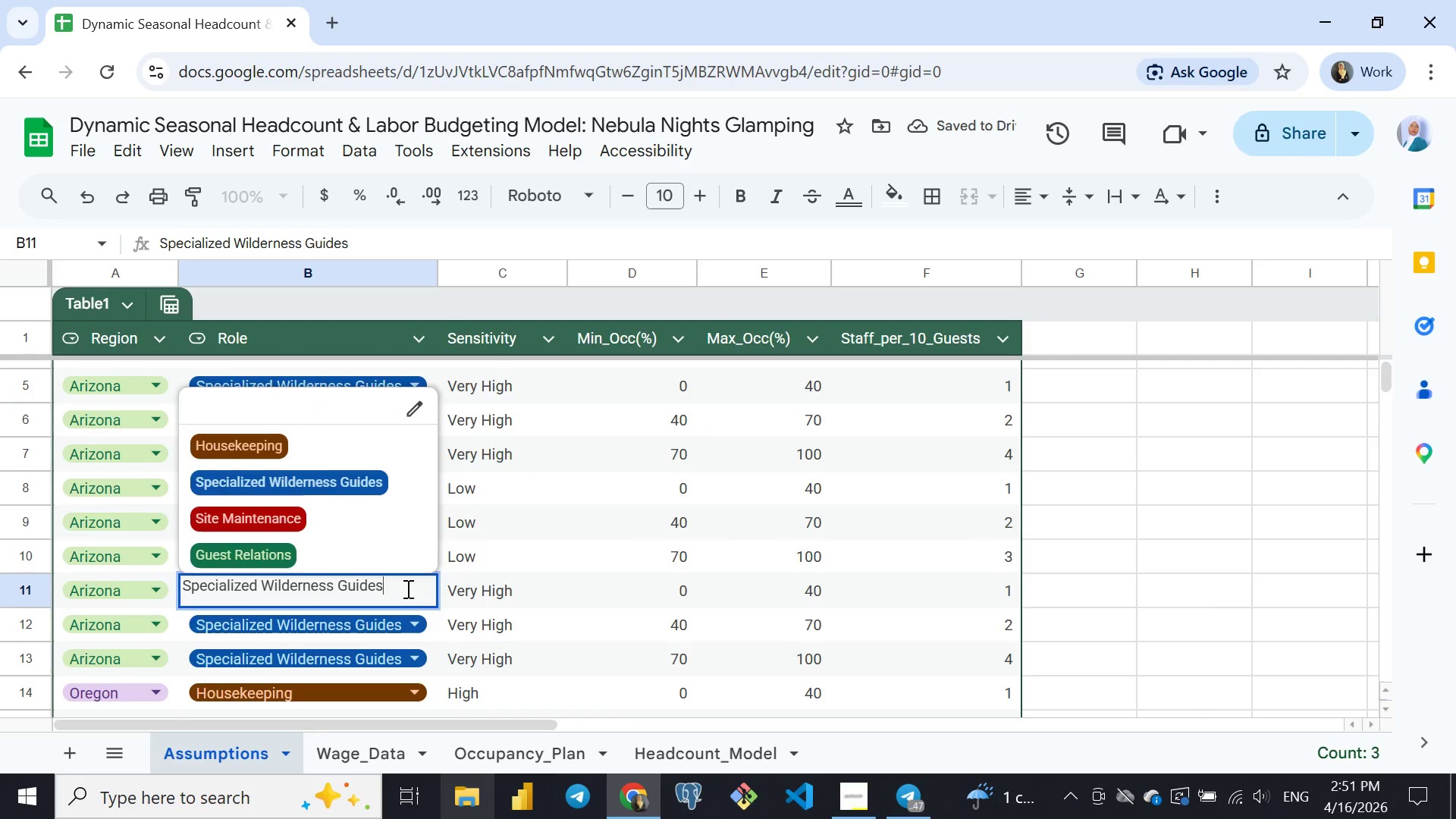 
left_click([406, 588])
 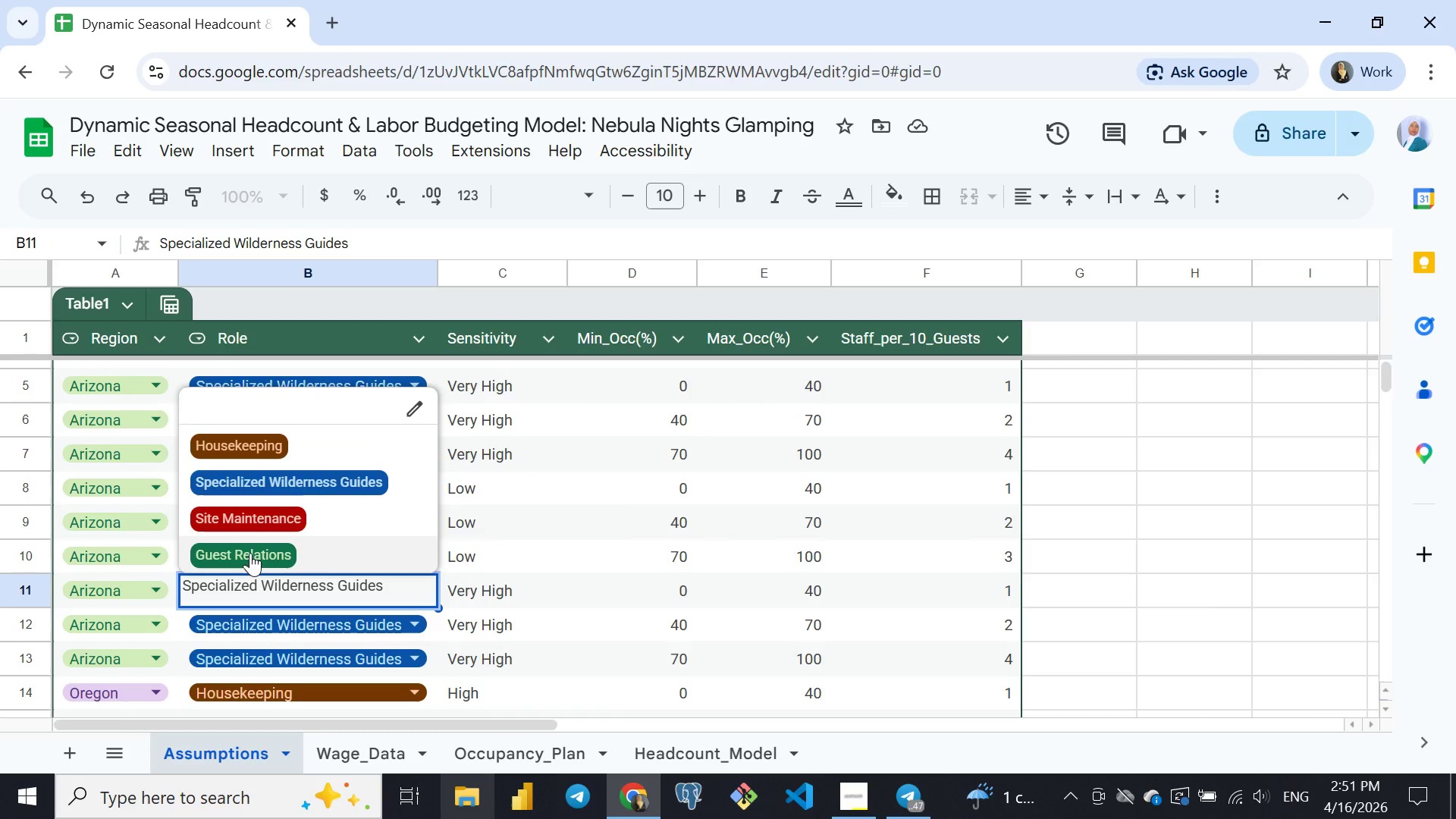 
left_click([250, 553])
 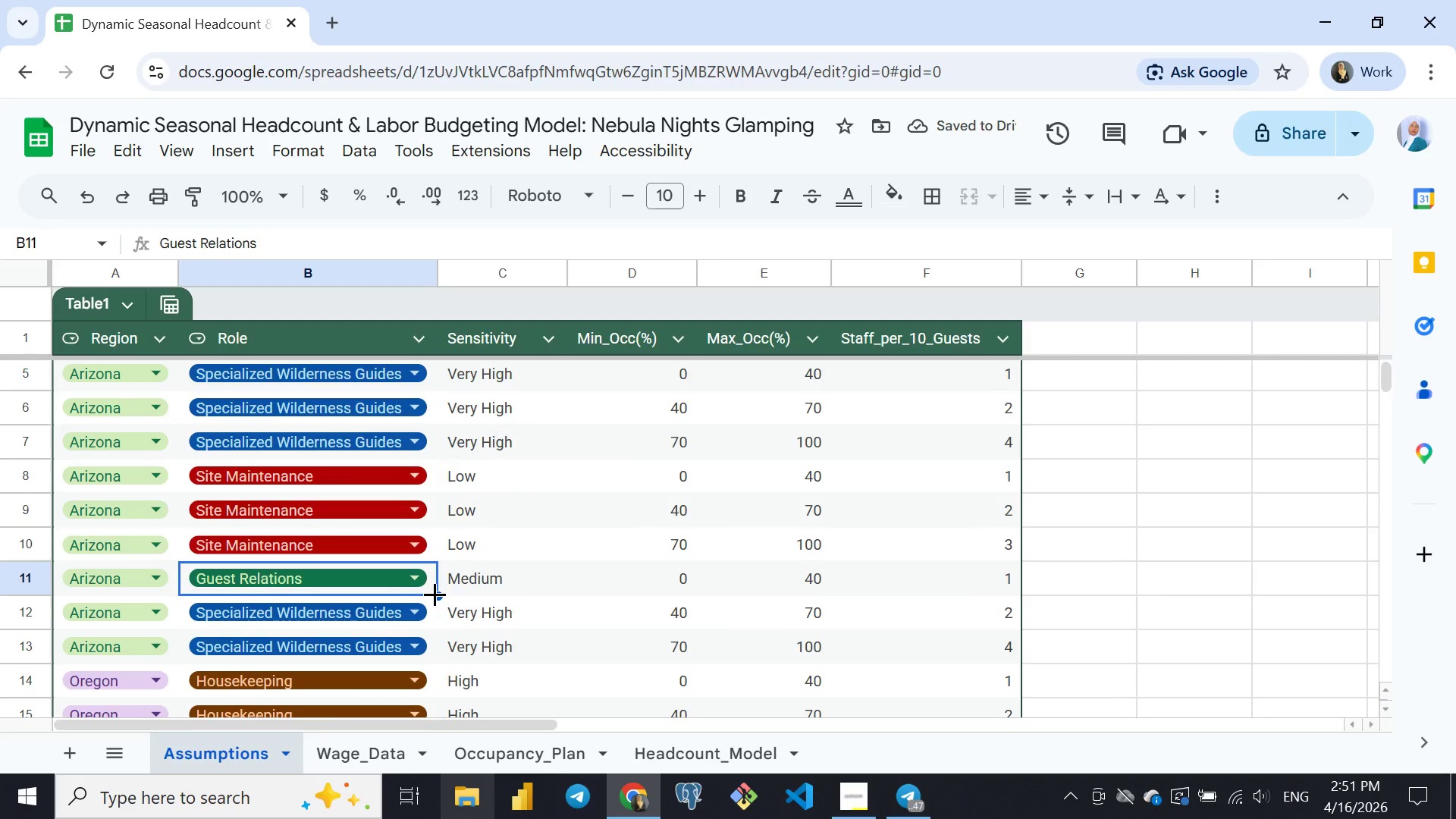 
left_click_drag(start_coordinate=[435, 594], to_coordinate=[422, 656])
 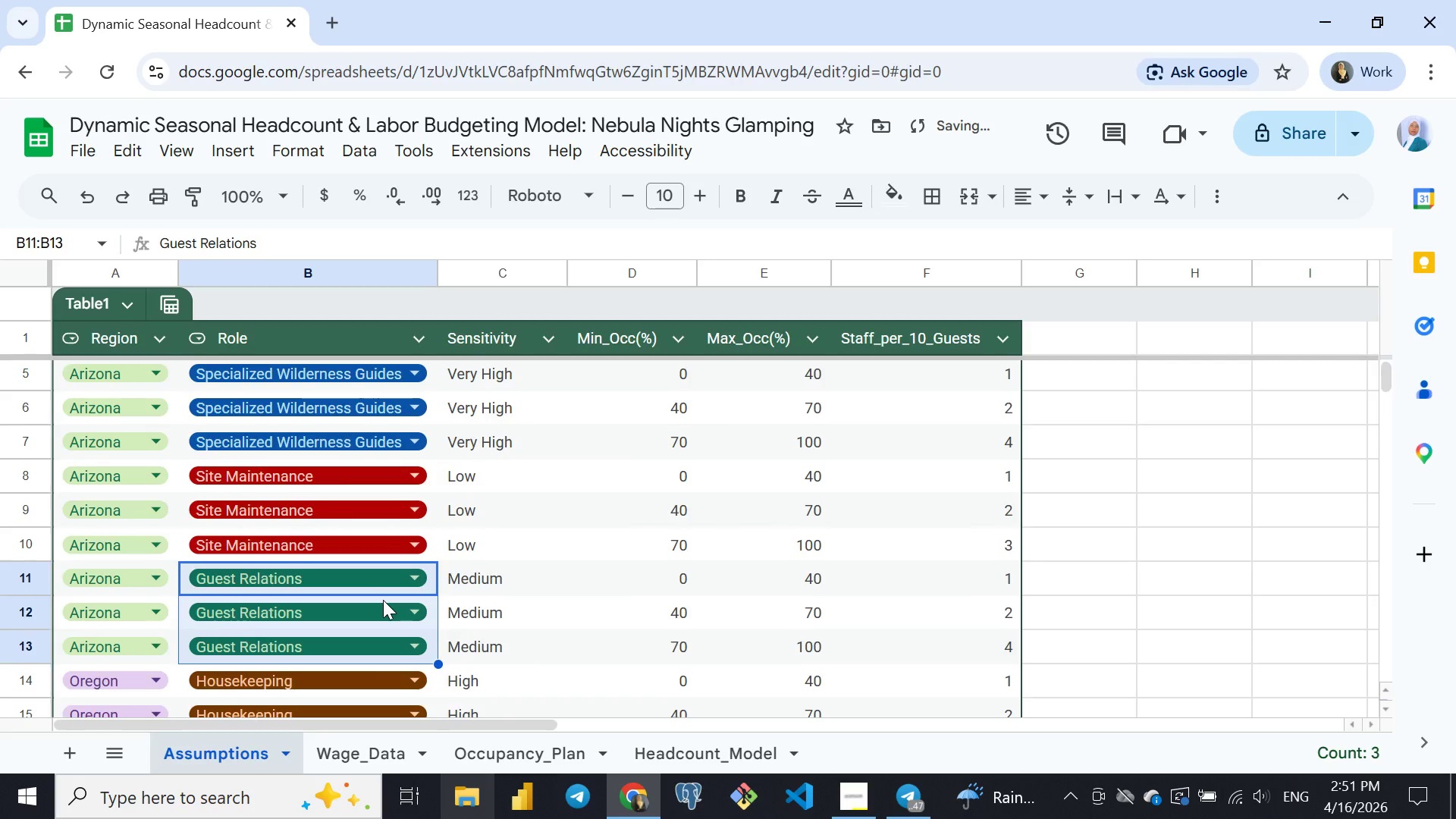 
mouse_move([366, 585])
 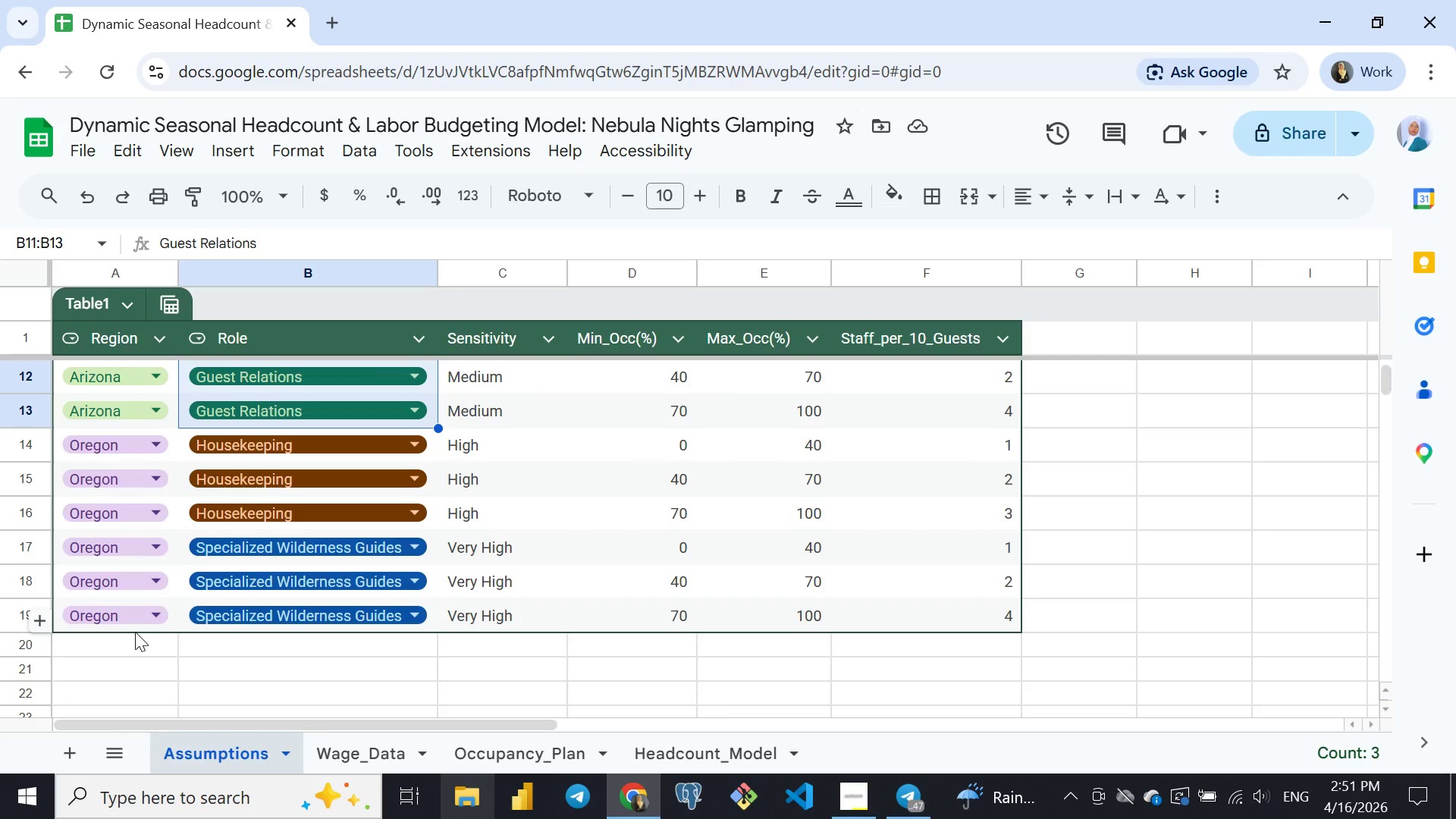 
left_click([135, 630])
 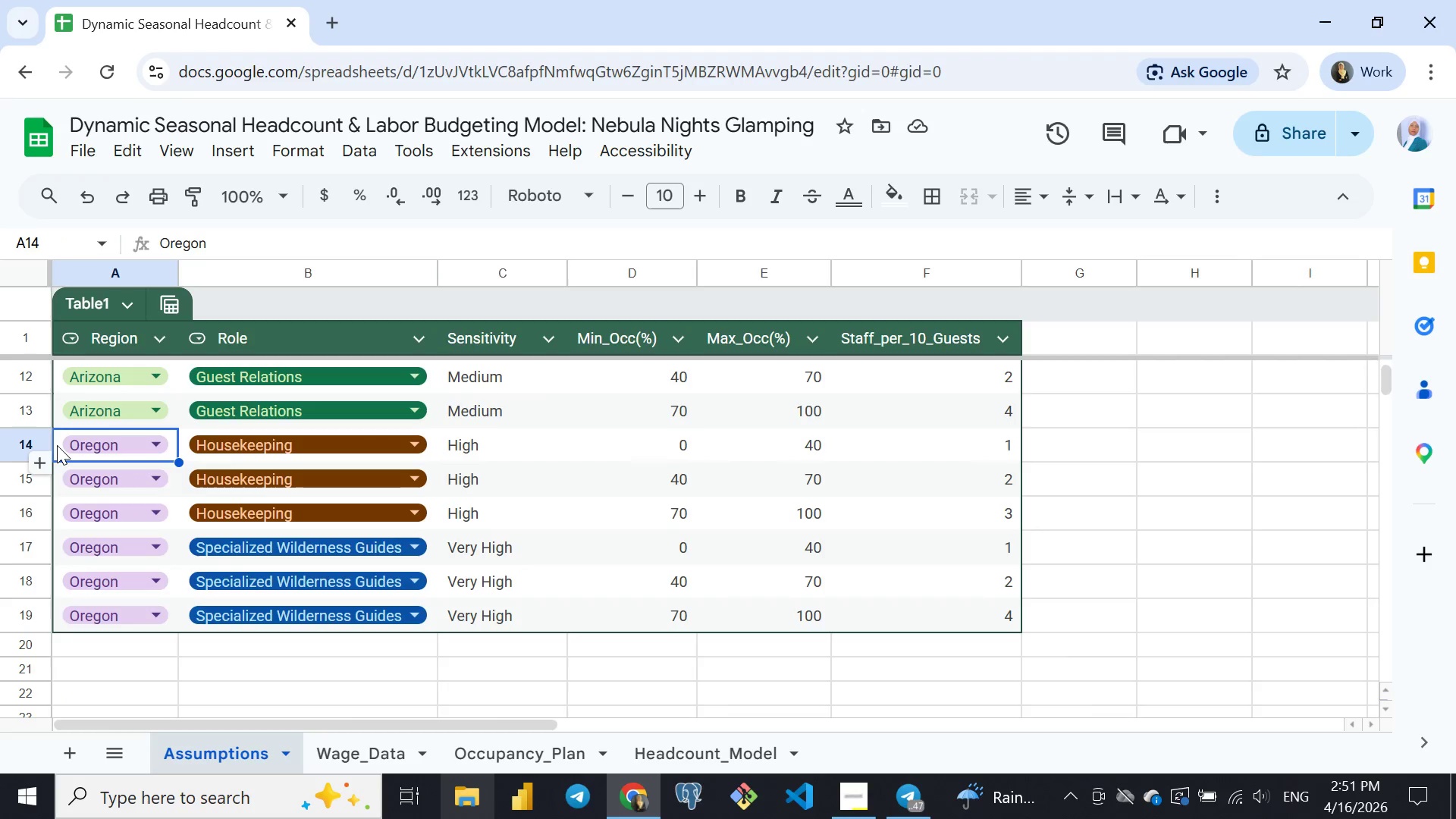 
left_click([57, 445])
 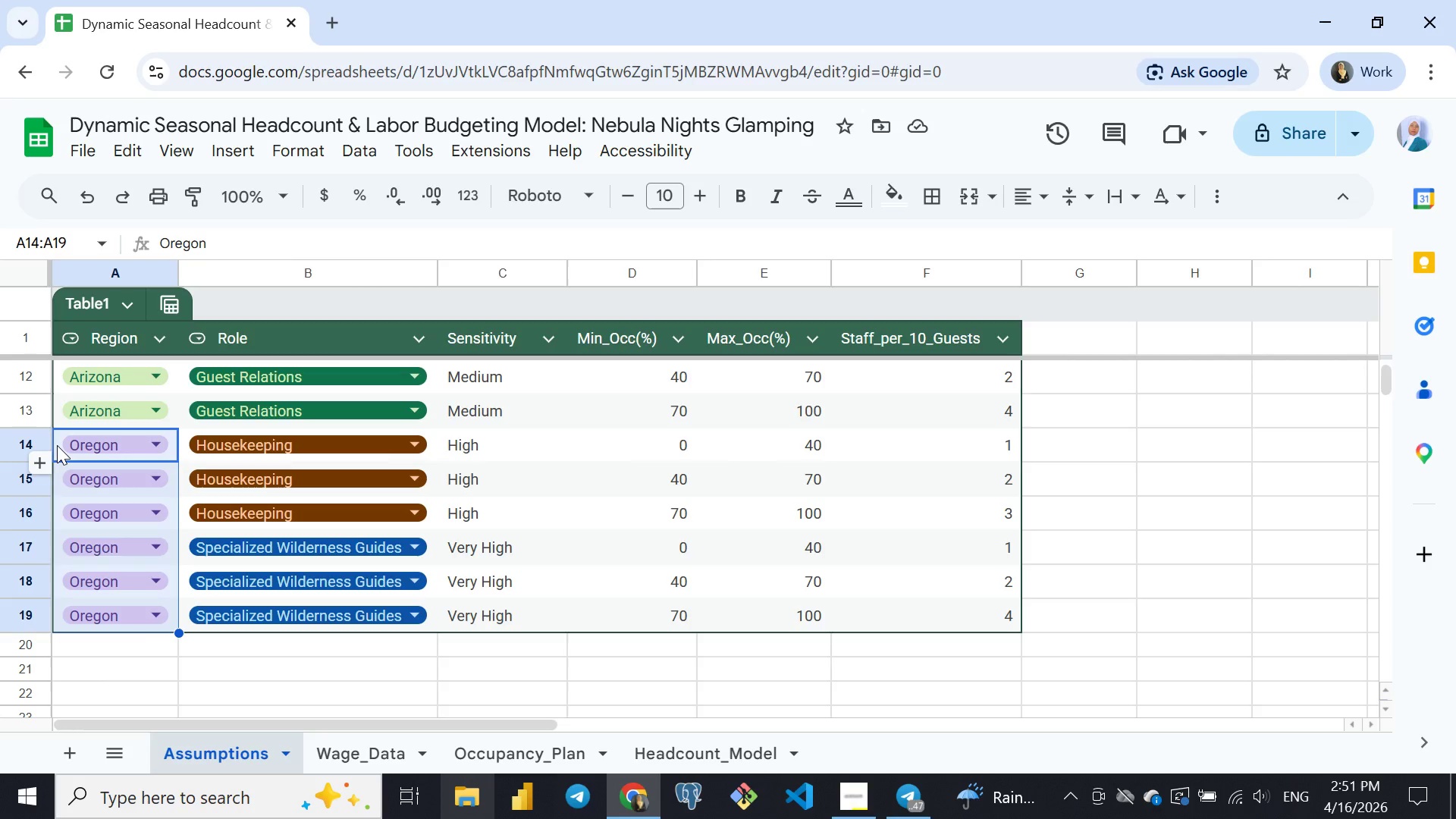 
key(Control+Shift+ArrowDown)
 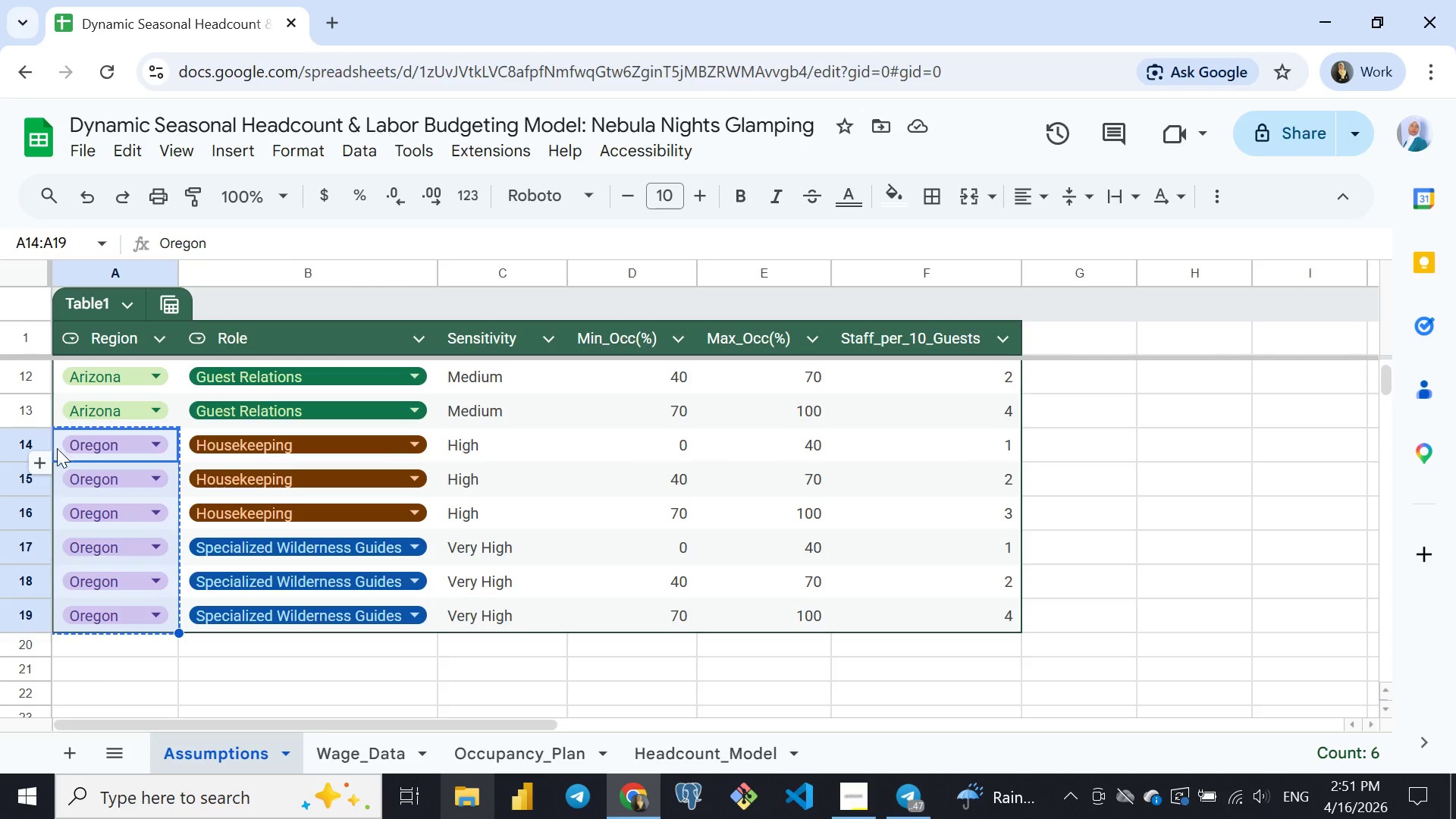 
key(Control+ControlLeft)
 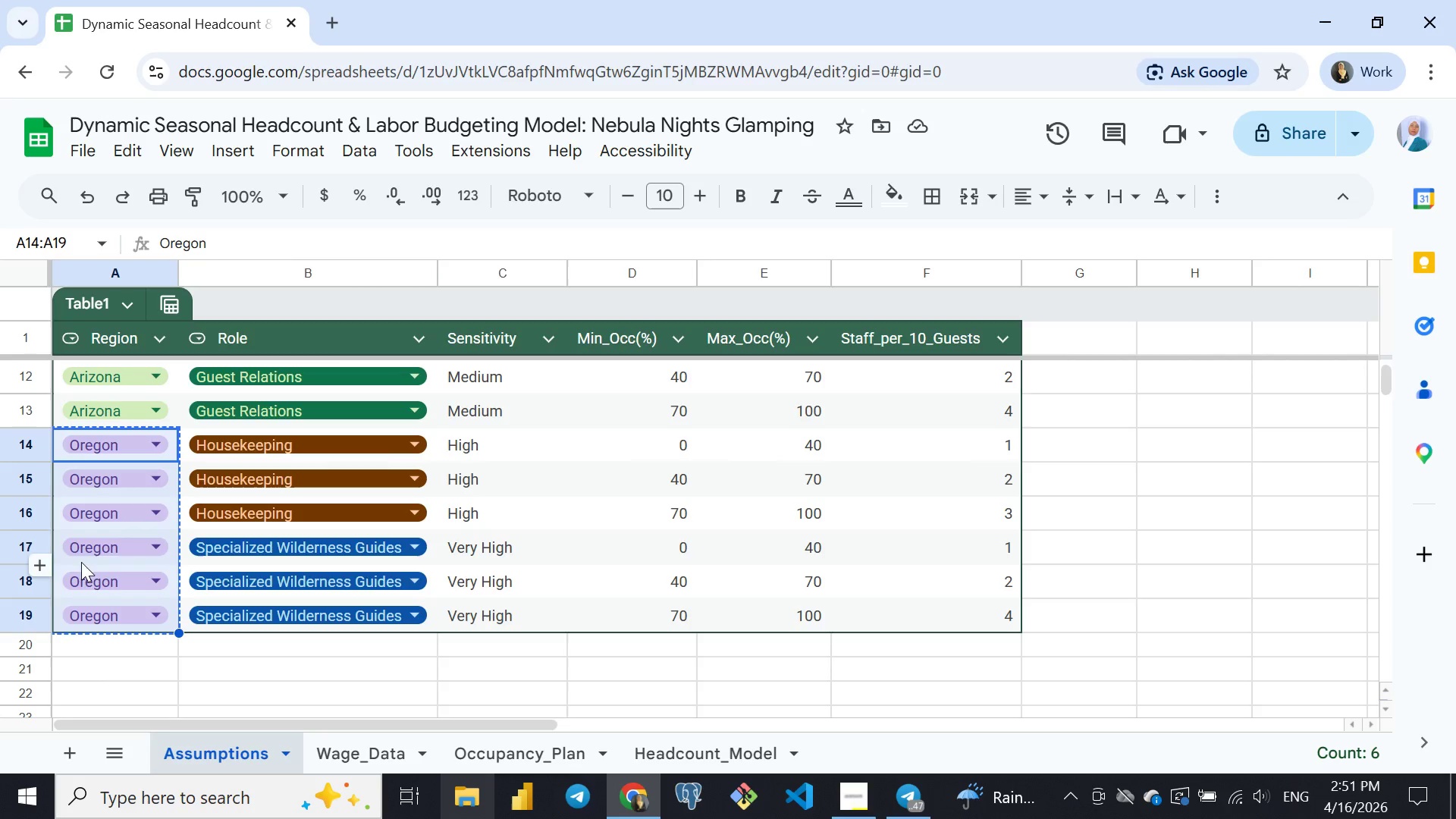 
key(Control+C)
 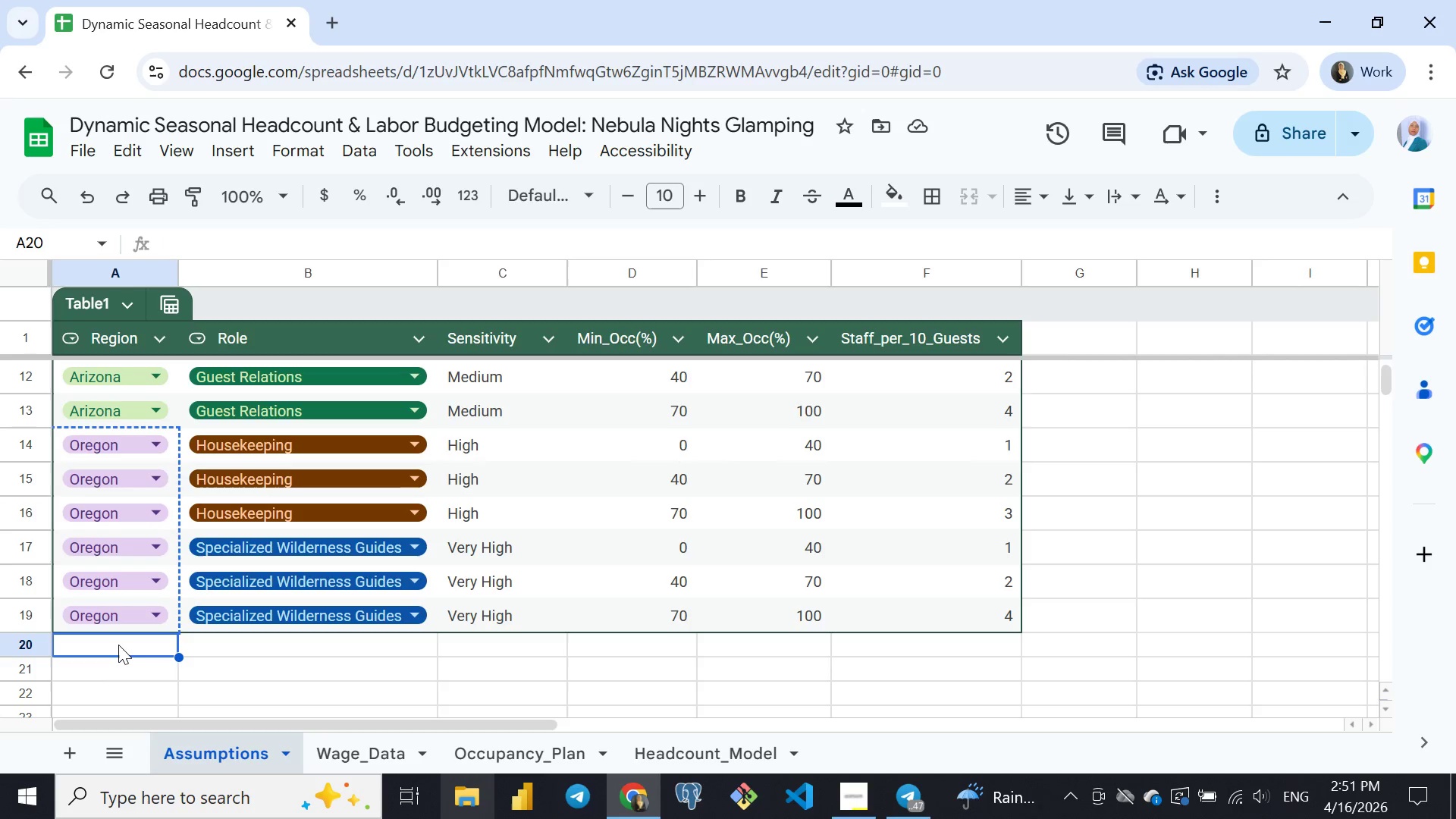 
left_click([118, 645])
 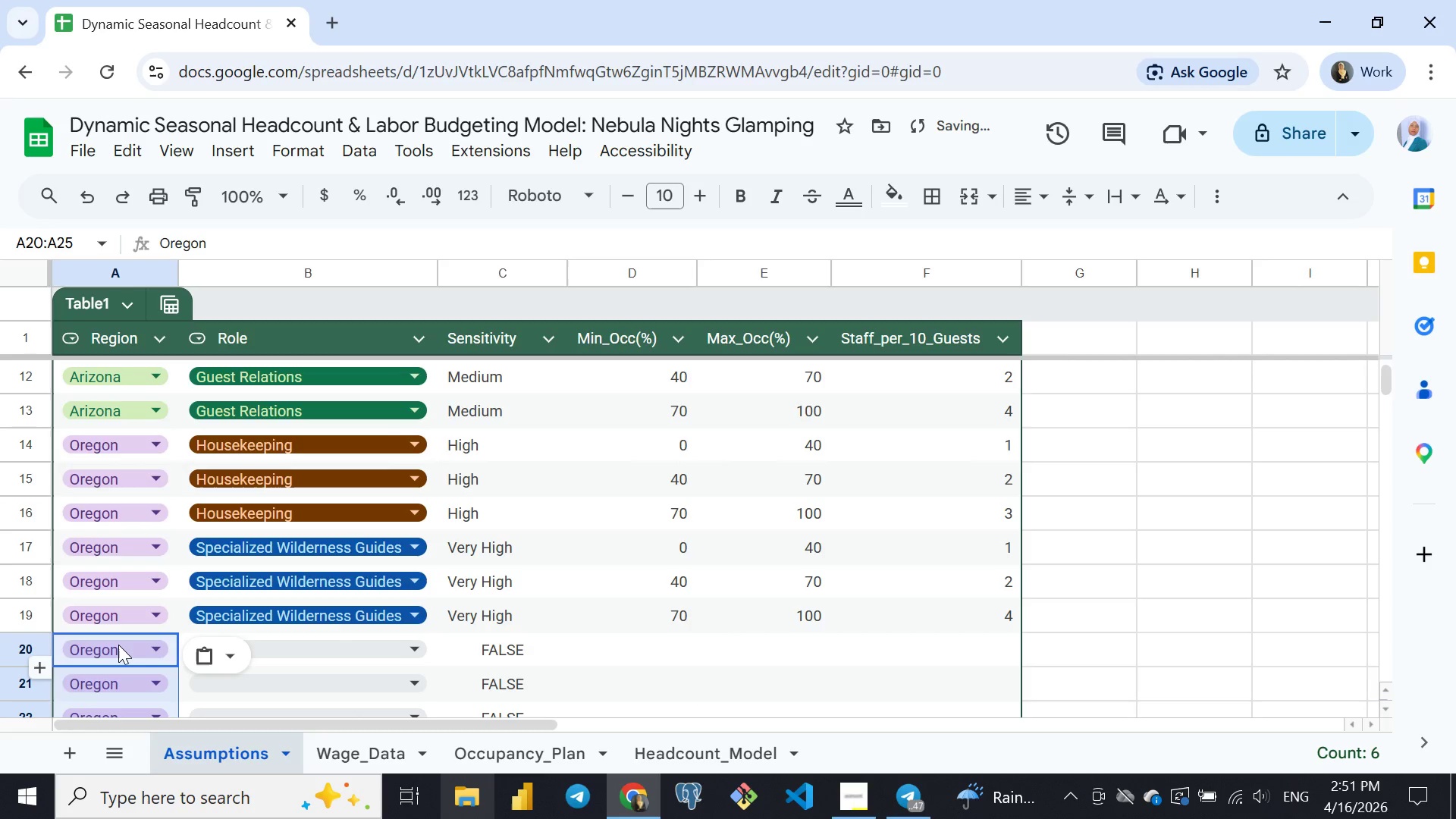 
key(Control+ControlLeft)
 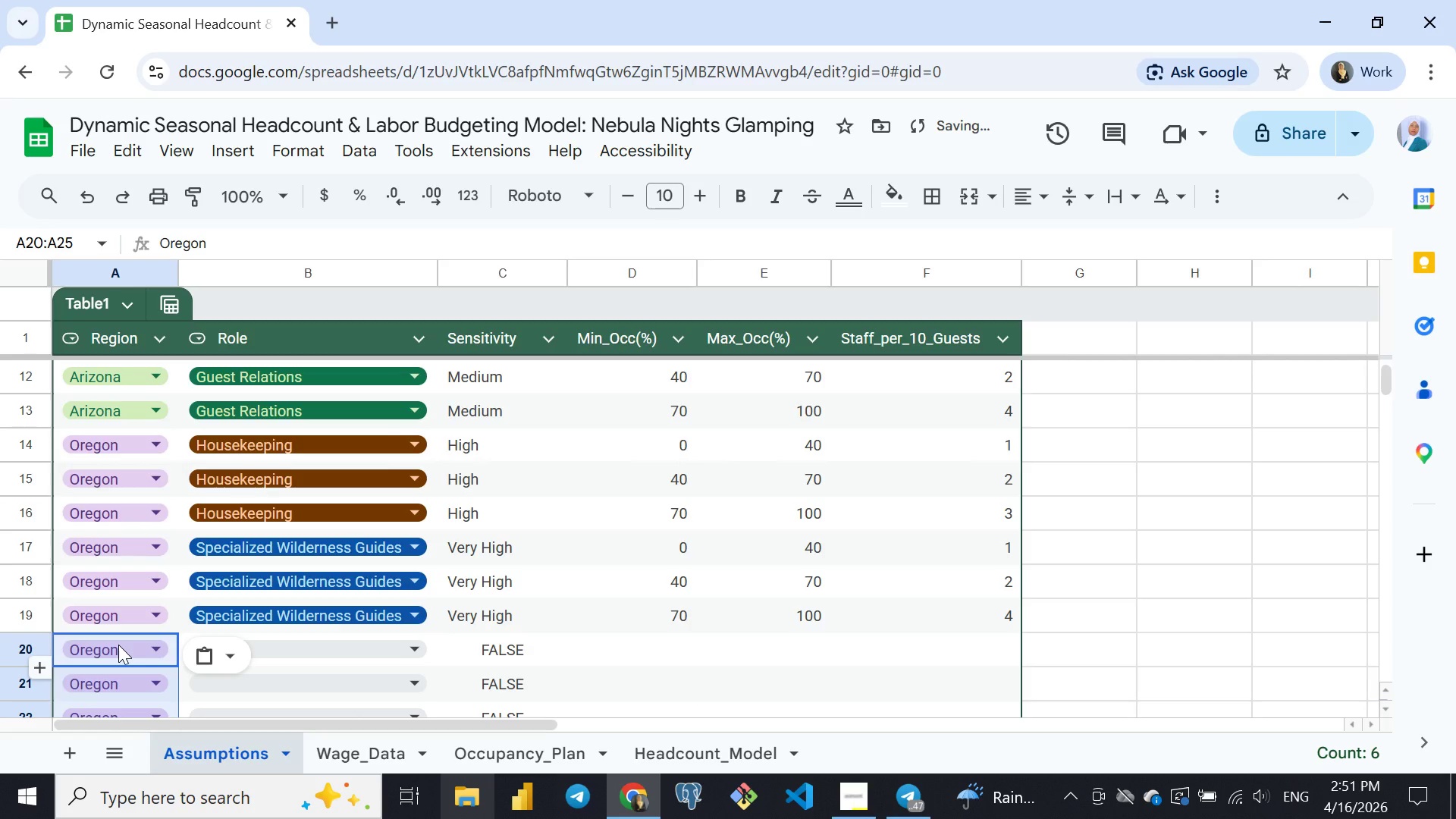 
key(Control+V)
 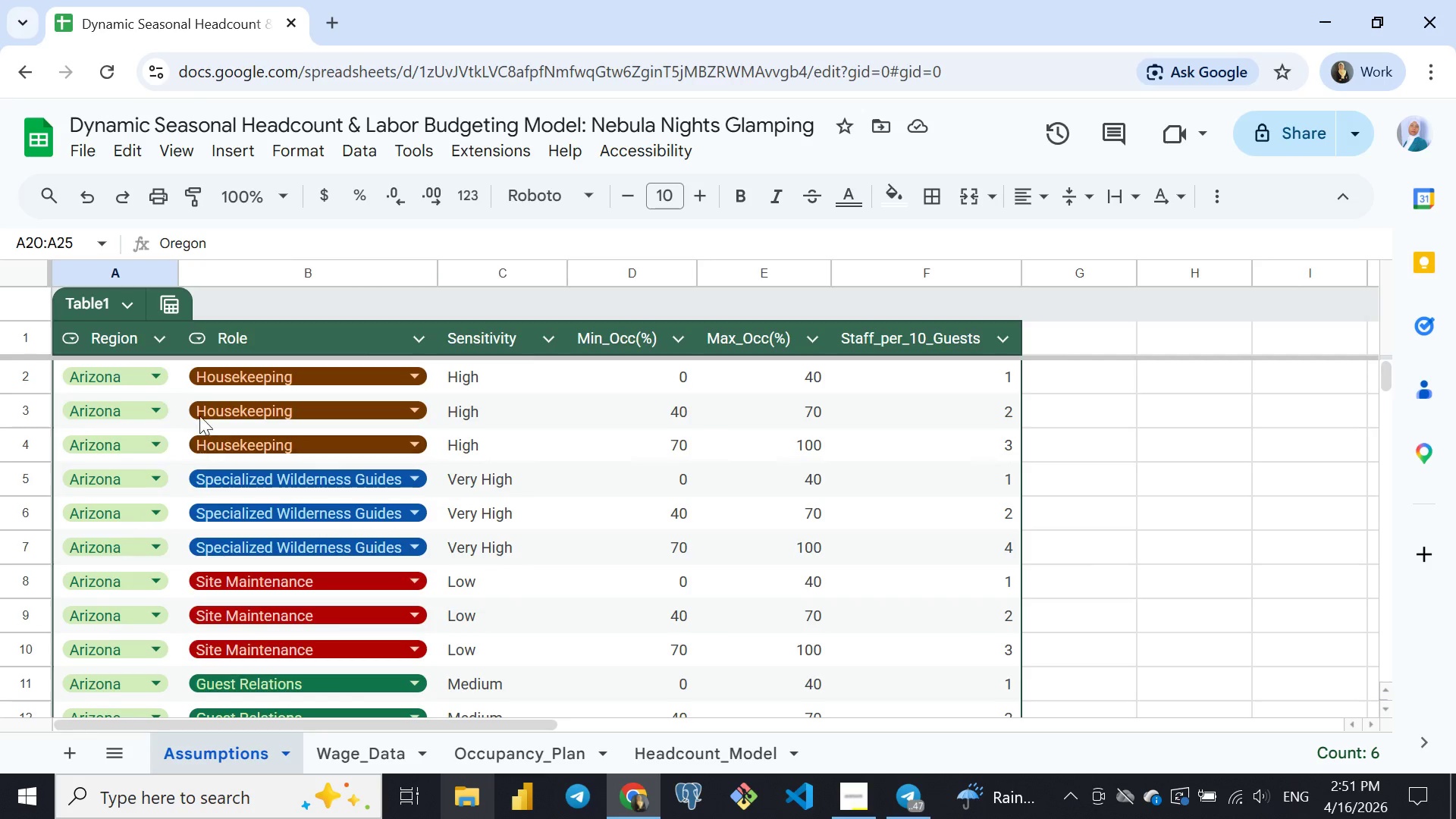 
wait(7.72)
 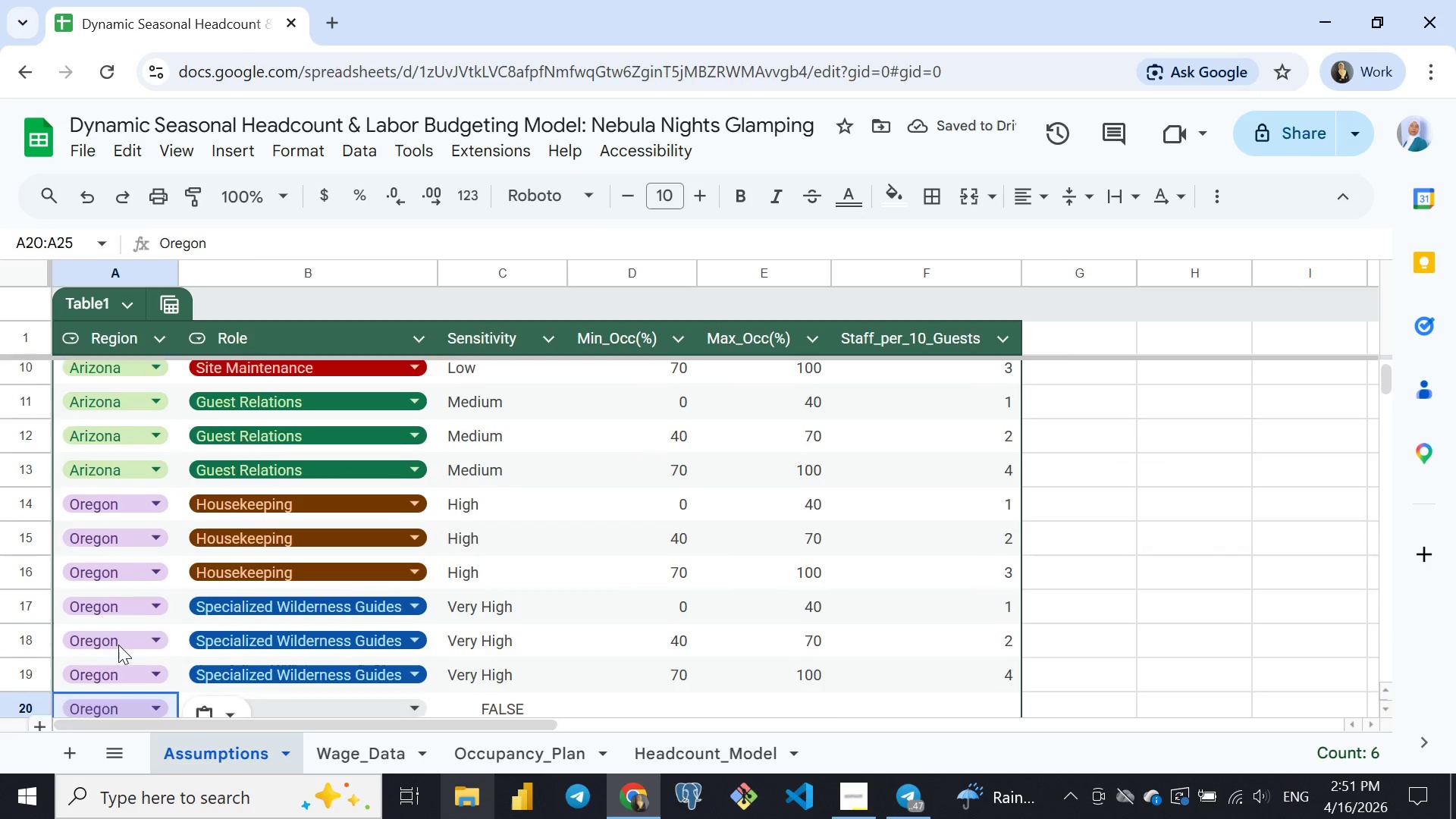 
left_click([191, 391])
 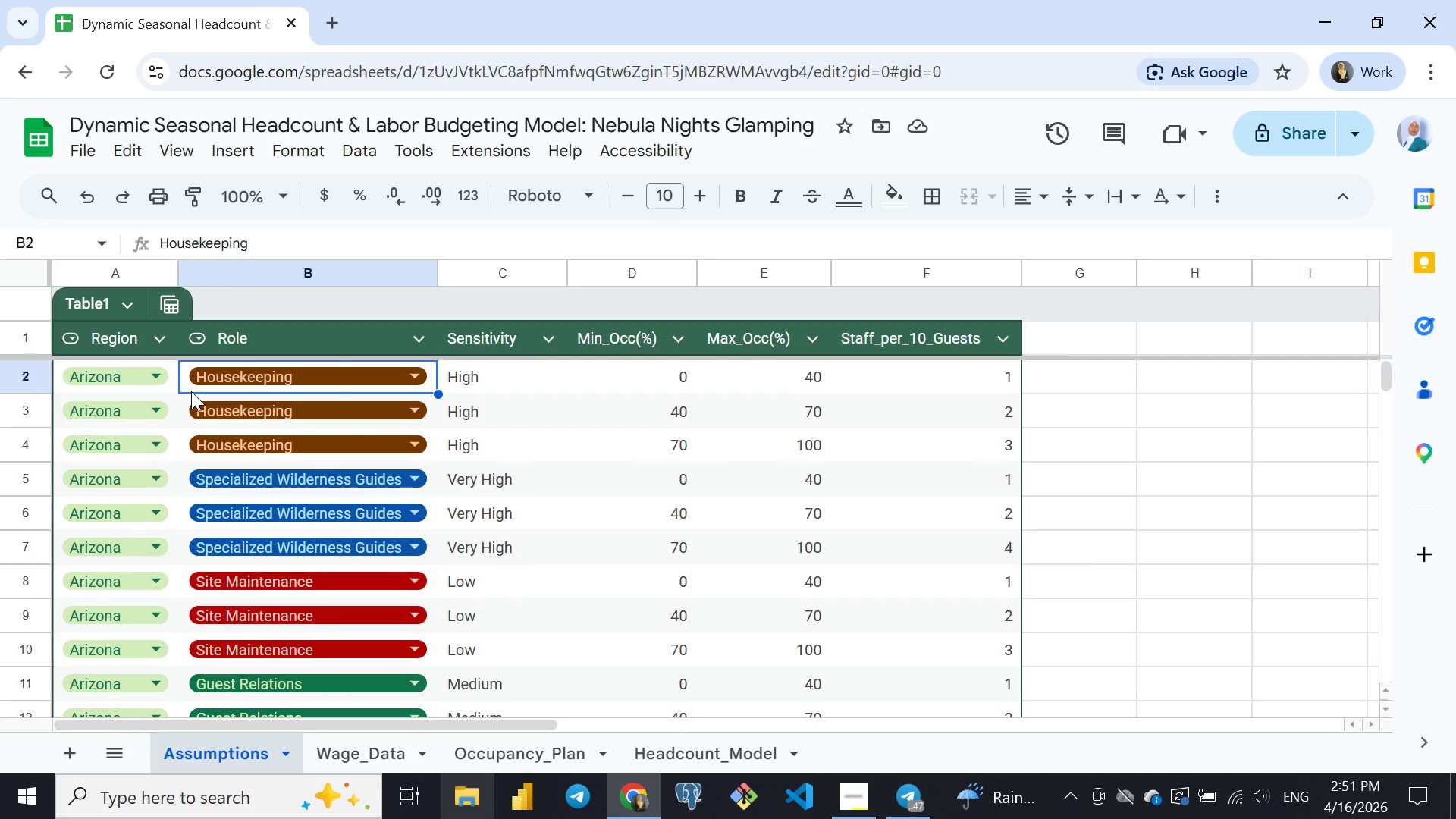 
hold_key(key=ControlLeft, duration=3.17)
 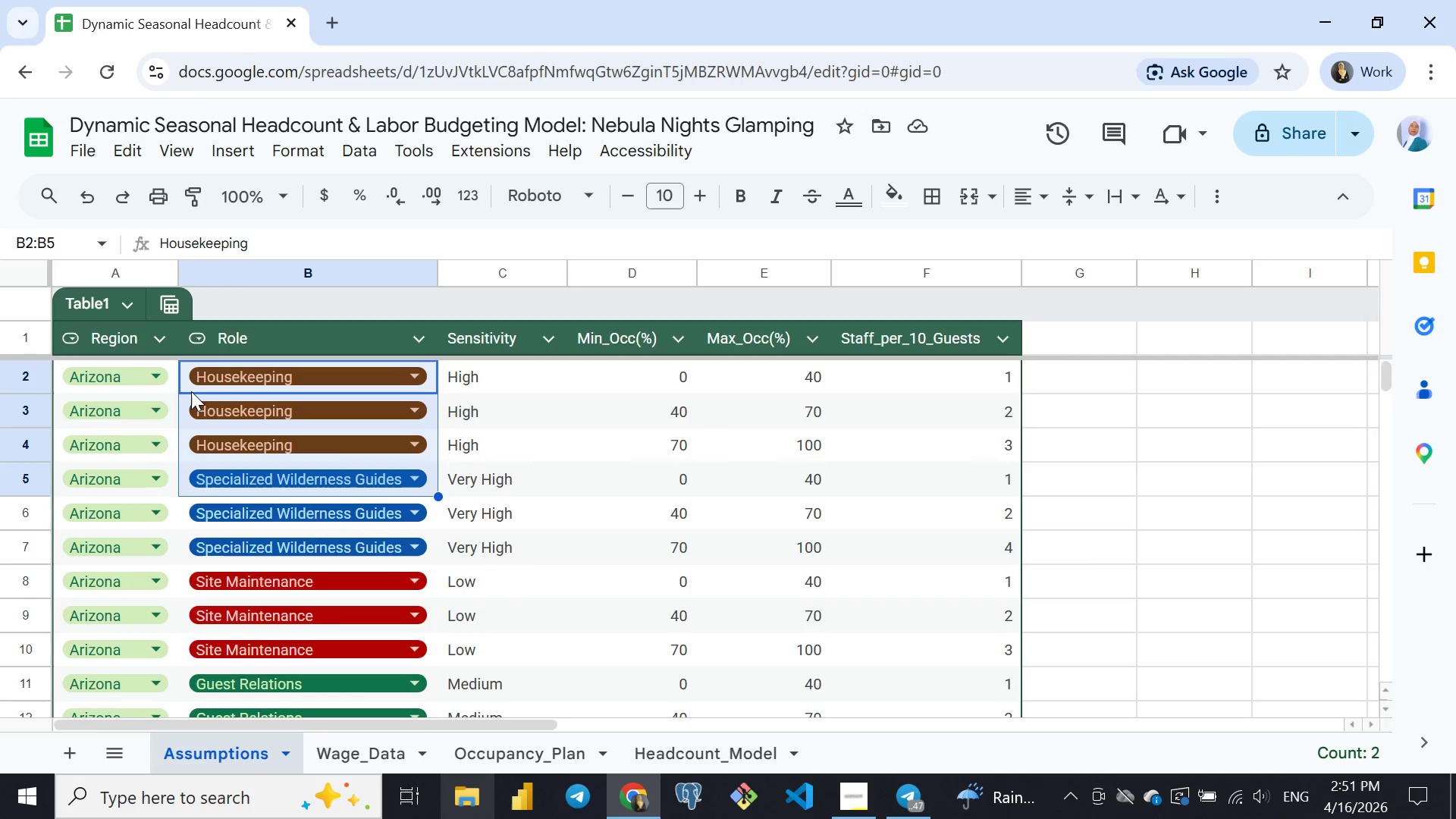 
hold_key(key=ShiftLeft, duration=0.78)
 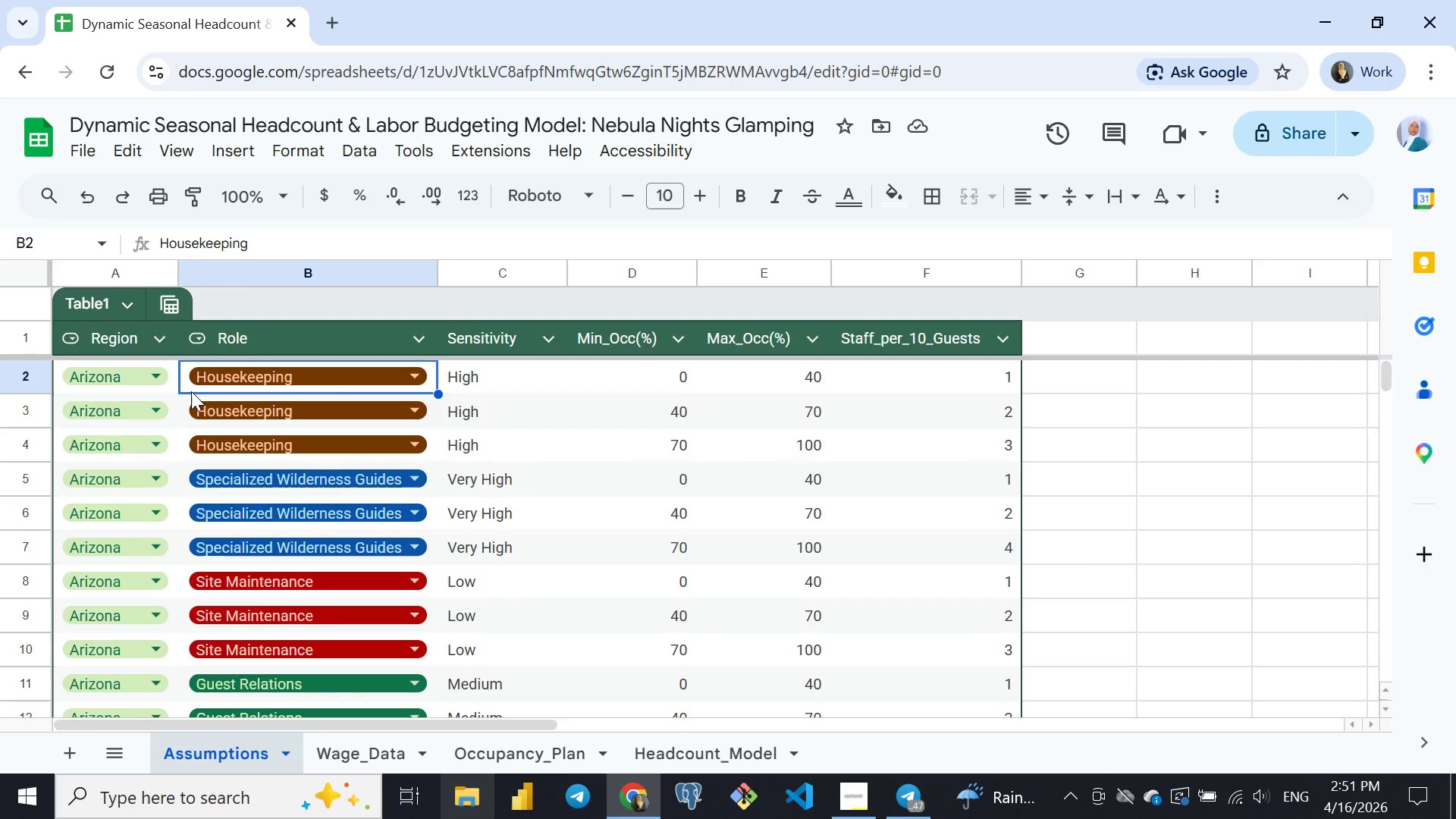 
key(Shift+ArrowDown)
 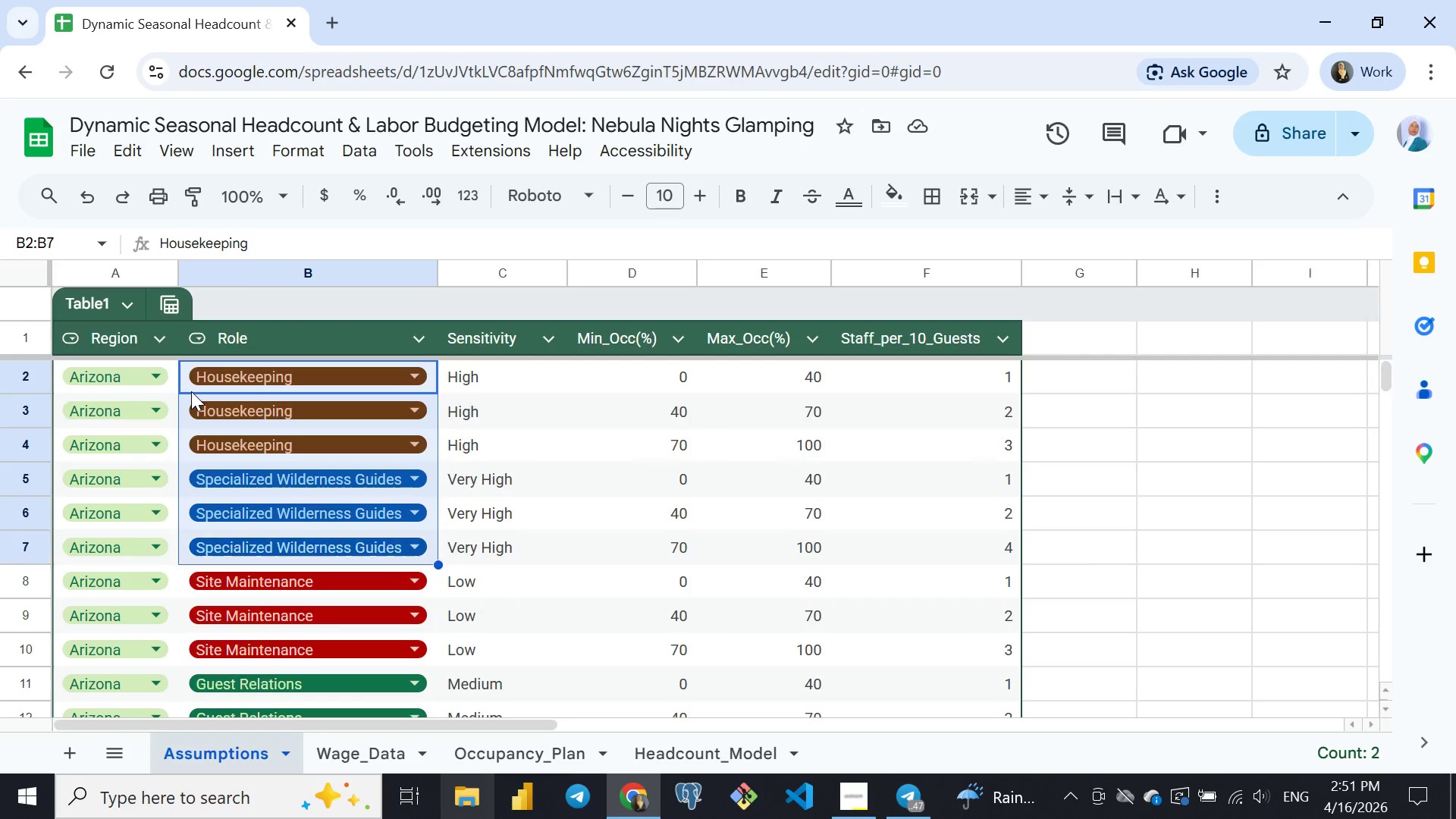 
key(Shift+ArrowDown)
 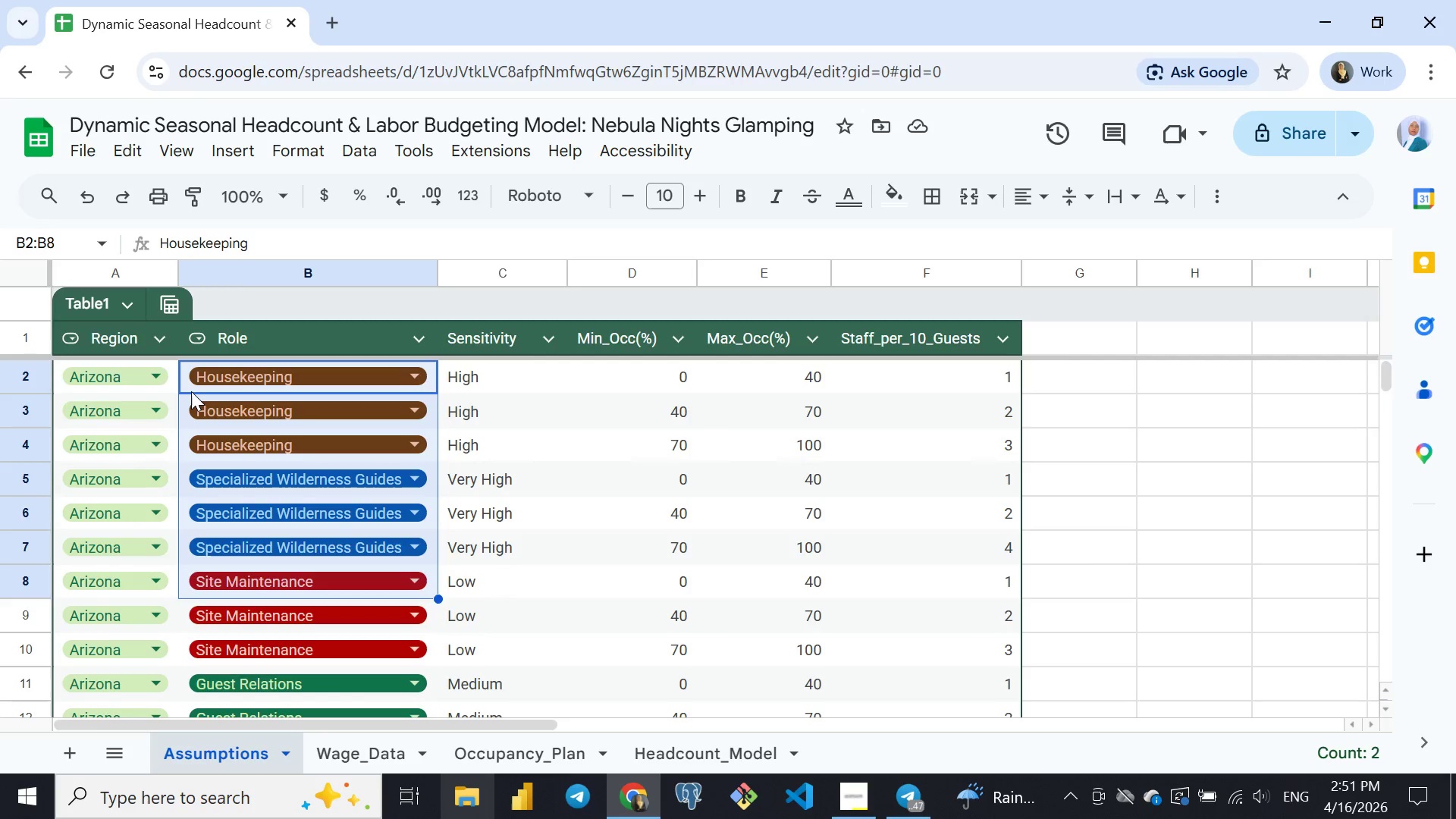 
key(Shift+ArrowDown)
 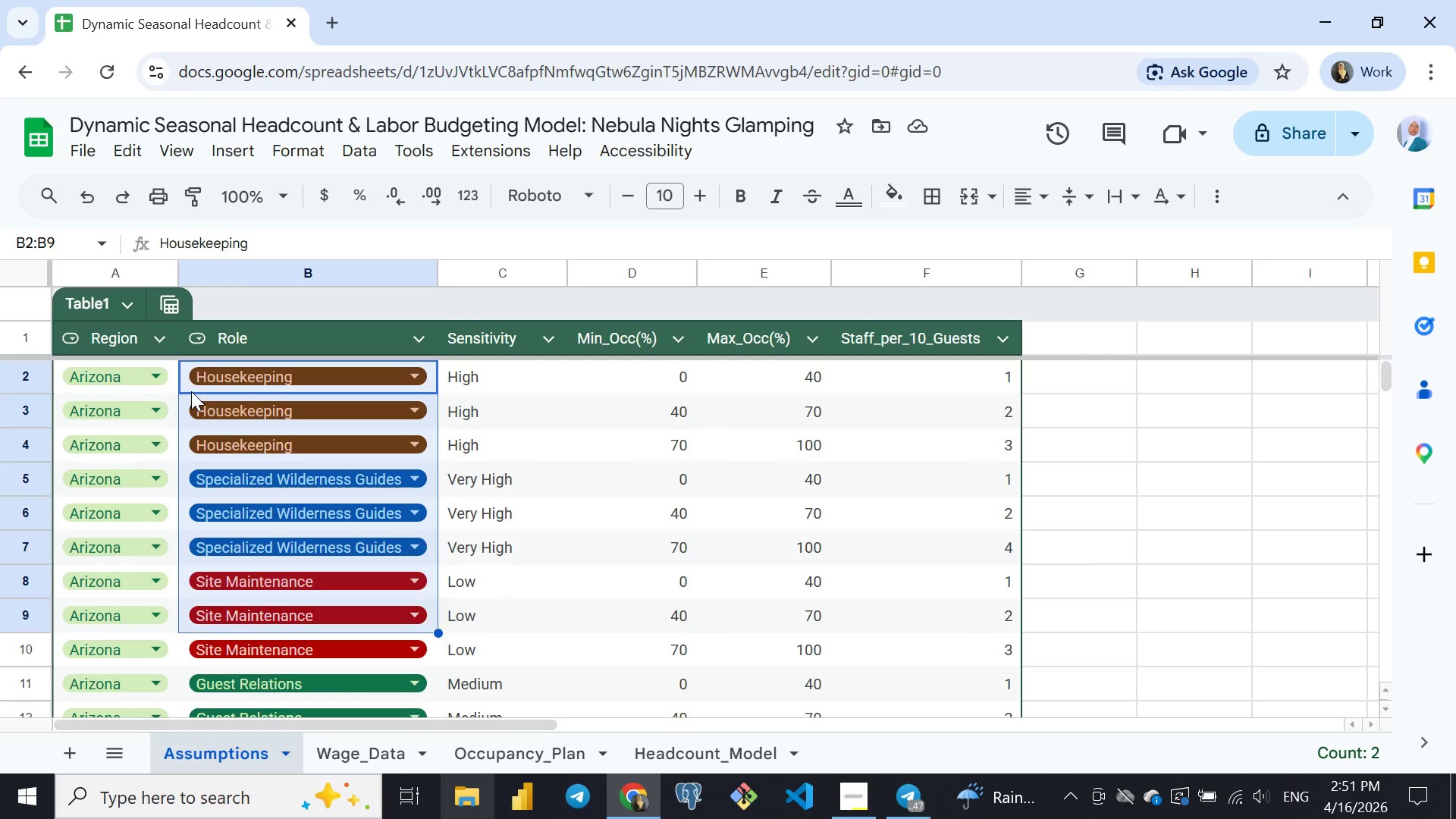 
key(Shift+ArrowDown)
 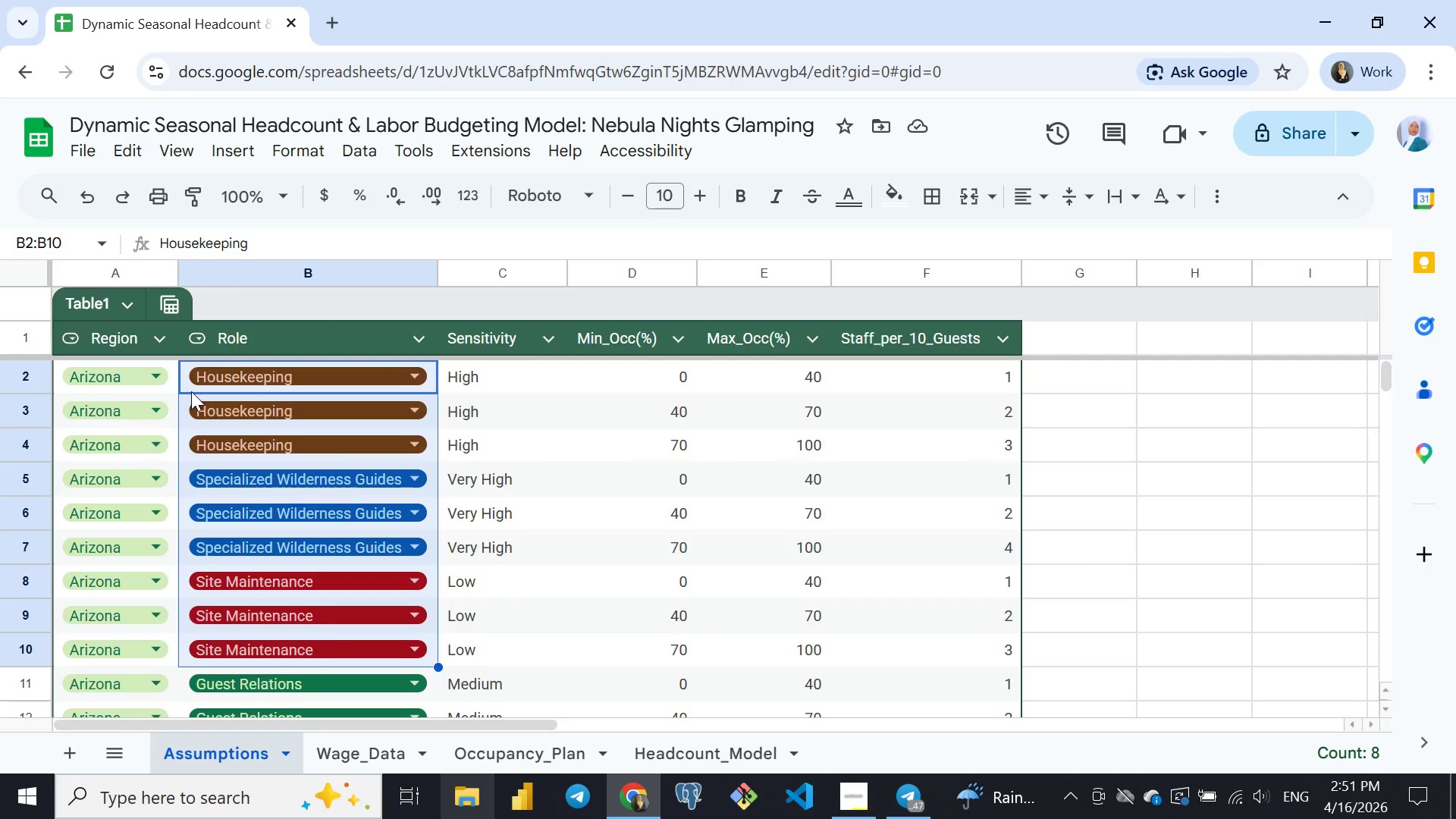 
key(Shift+ArrowDown)
 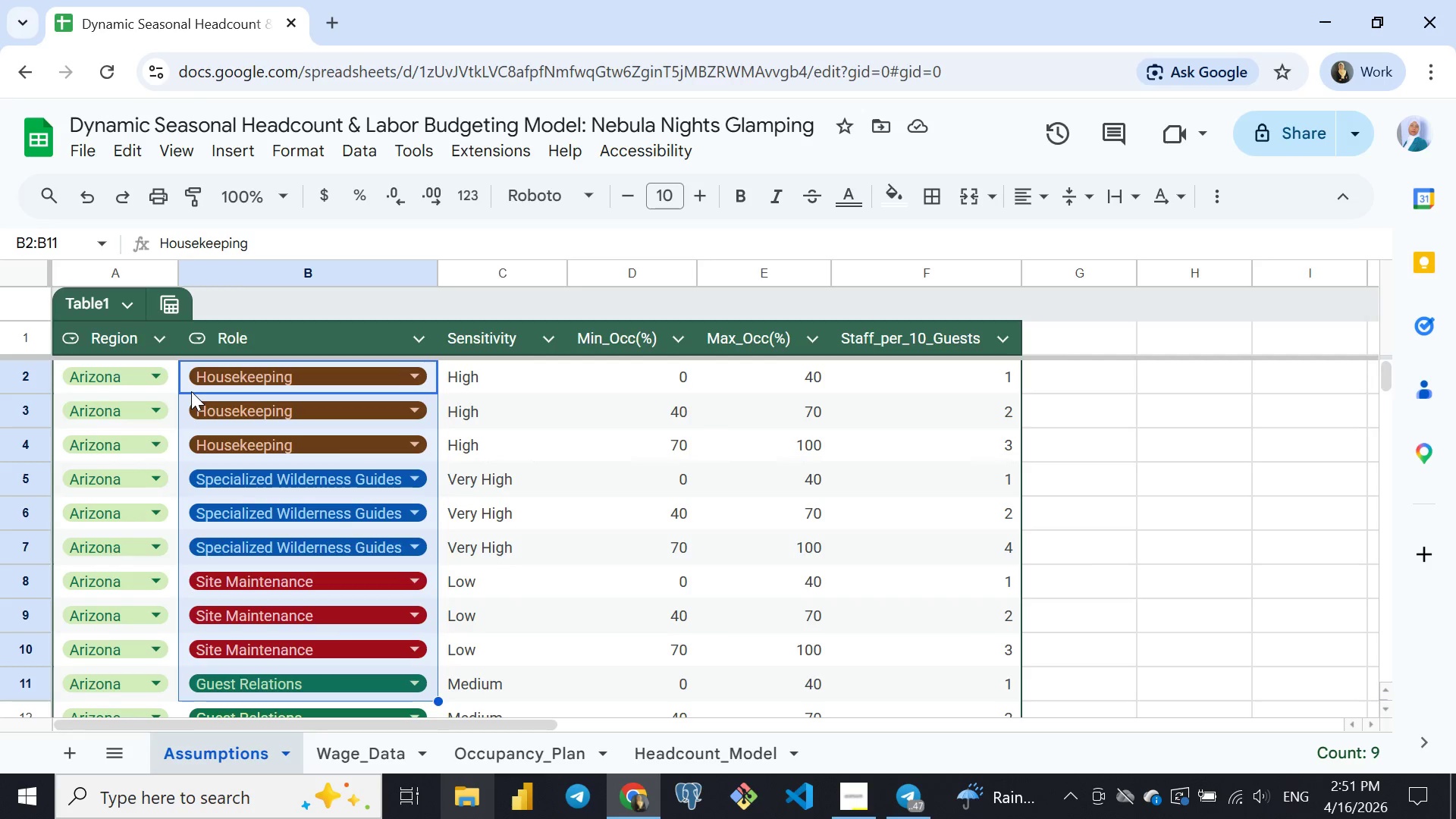 
key(Shift+ArrowDown)
 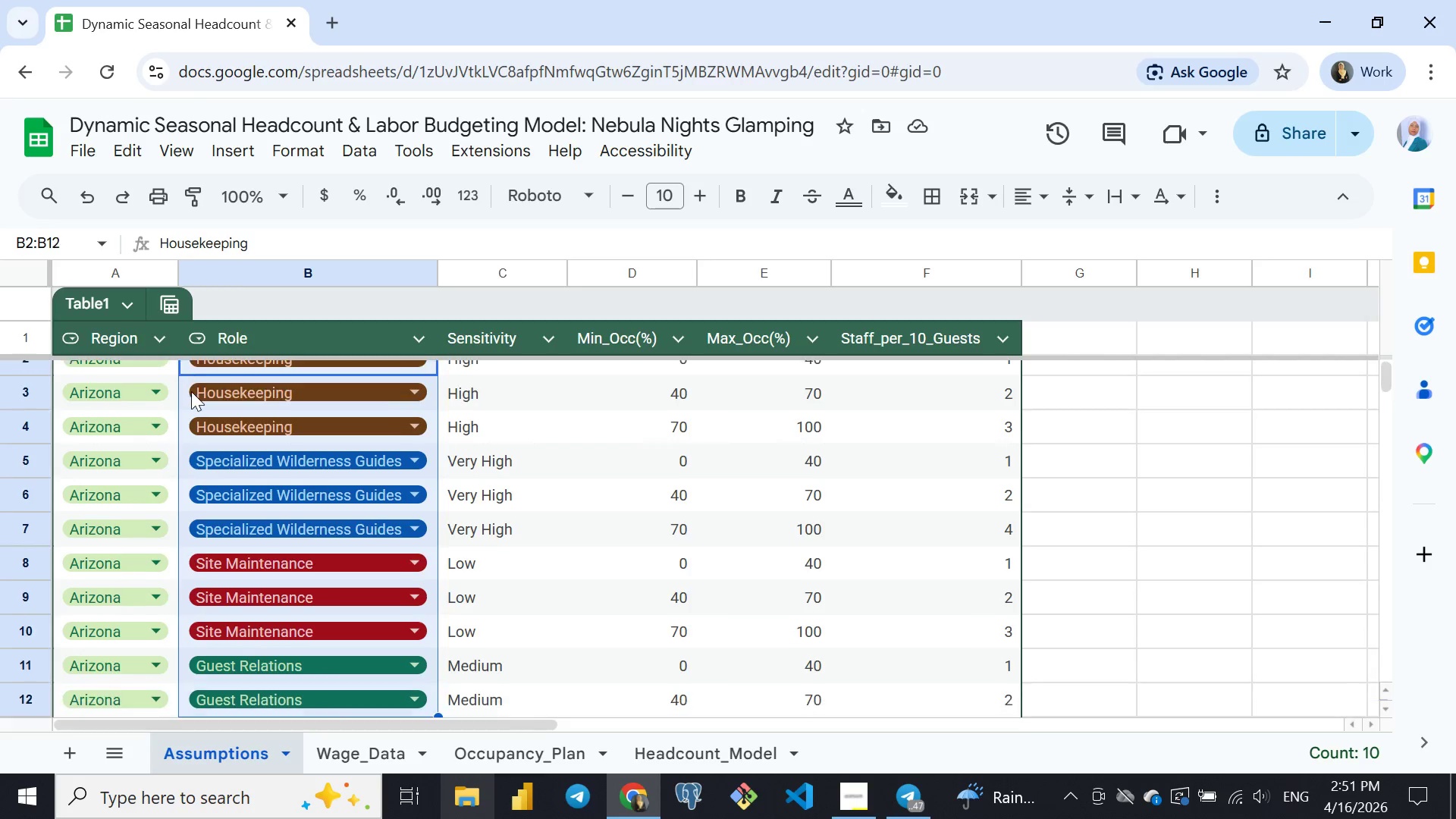 
key(Shift+ArrowDown)
 